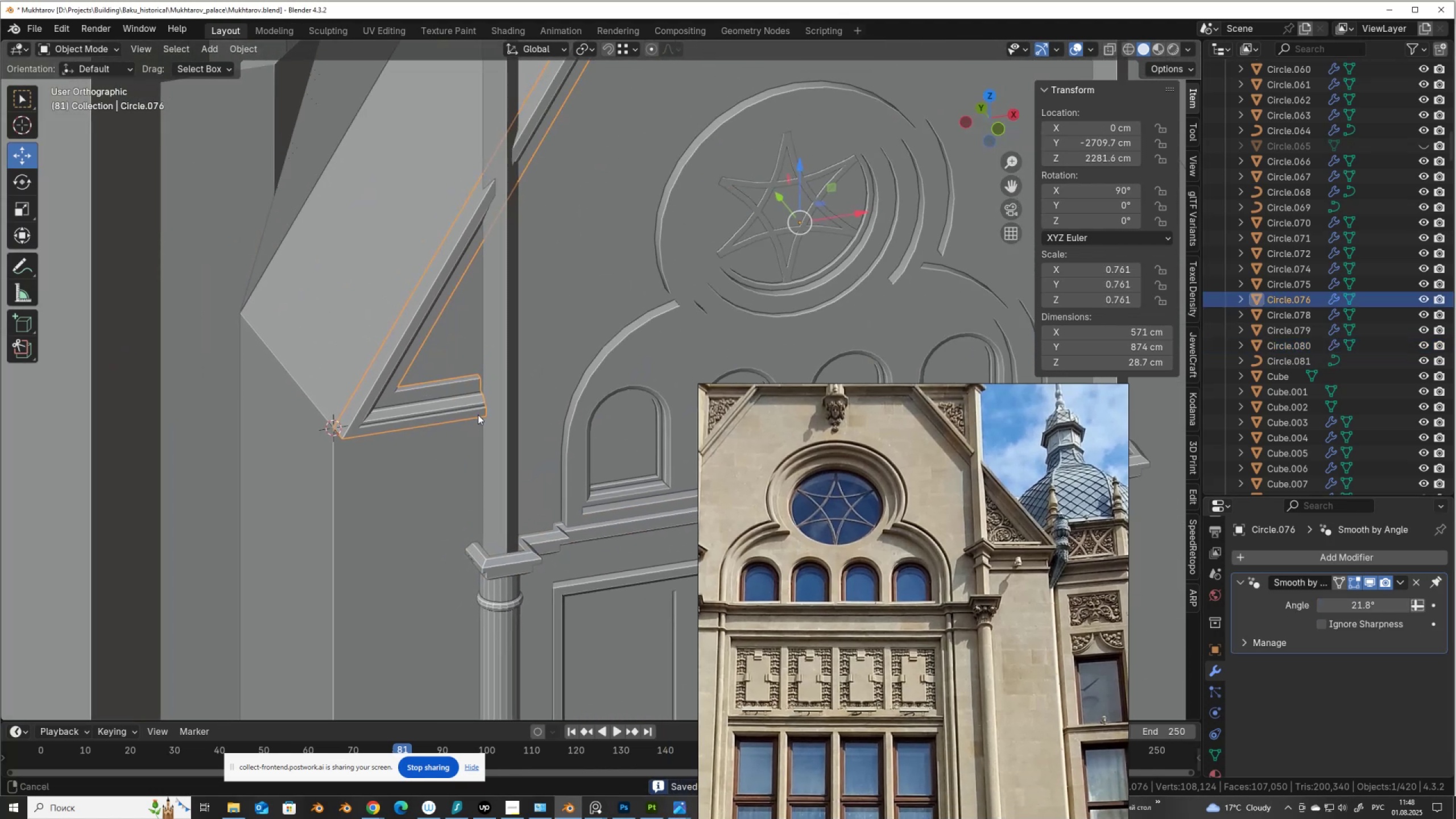 
scroll: coordinate [473, 419], scroll_direction: up, amount: 5.0
 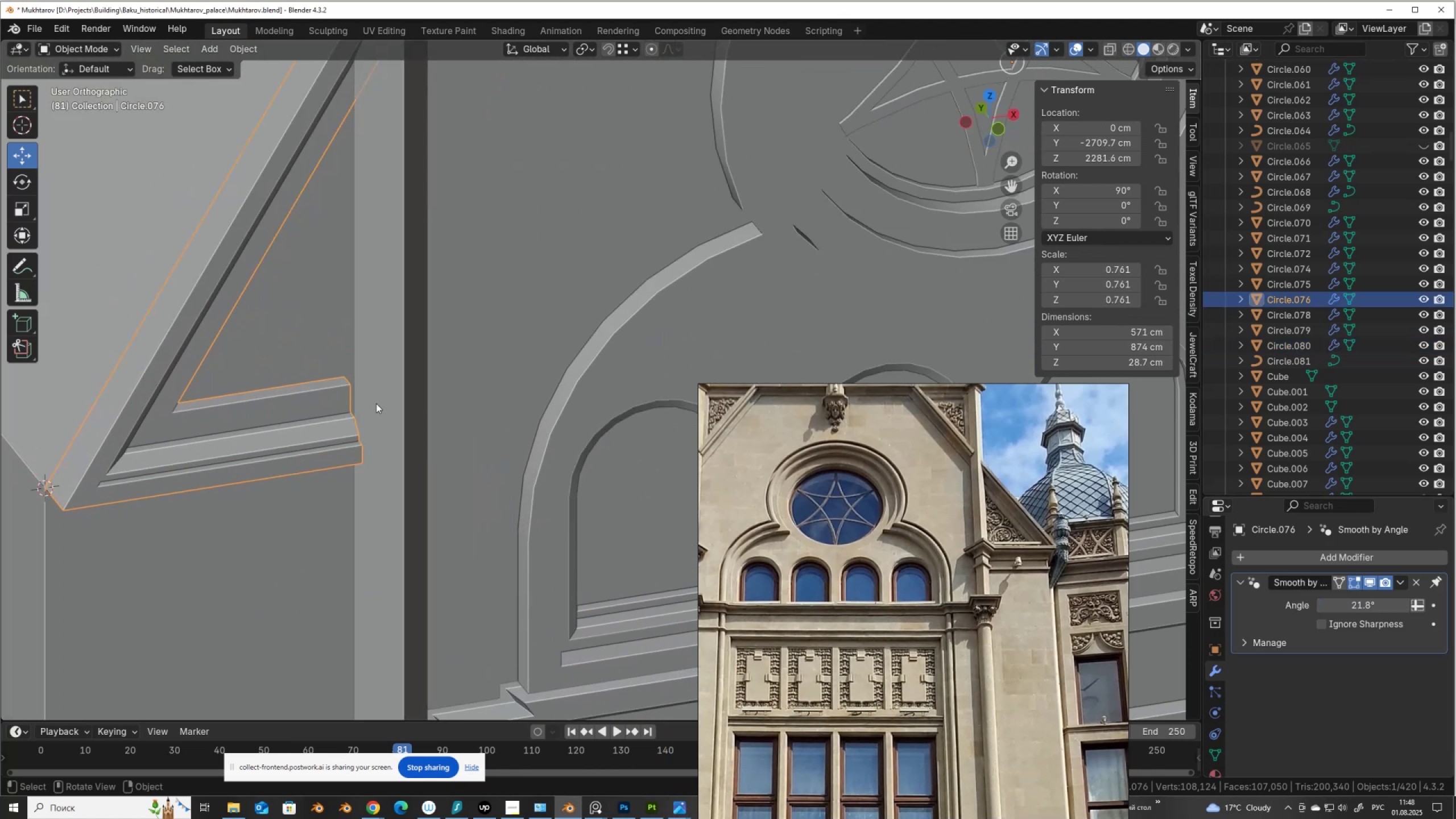 
key(Tab)
 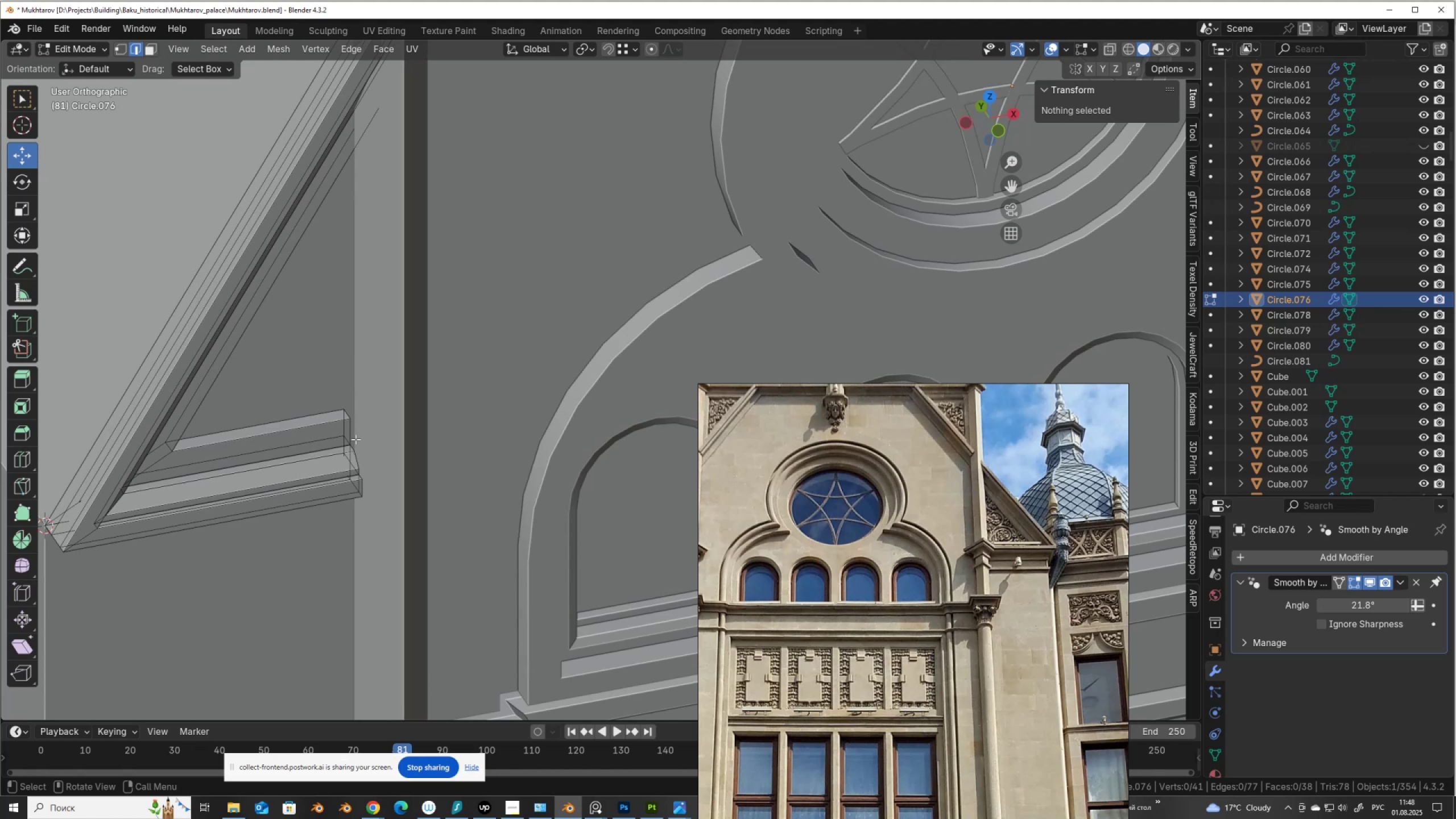 
scroll: coordinate [788, 542], scroll_direction: down, amount: 2.0
 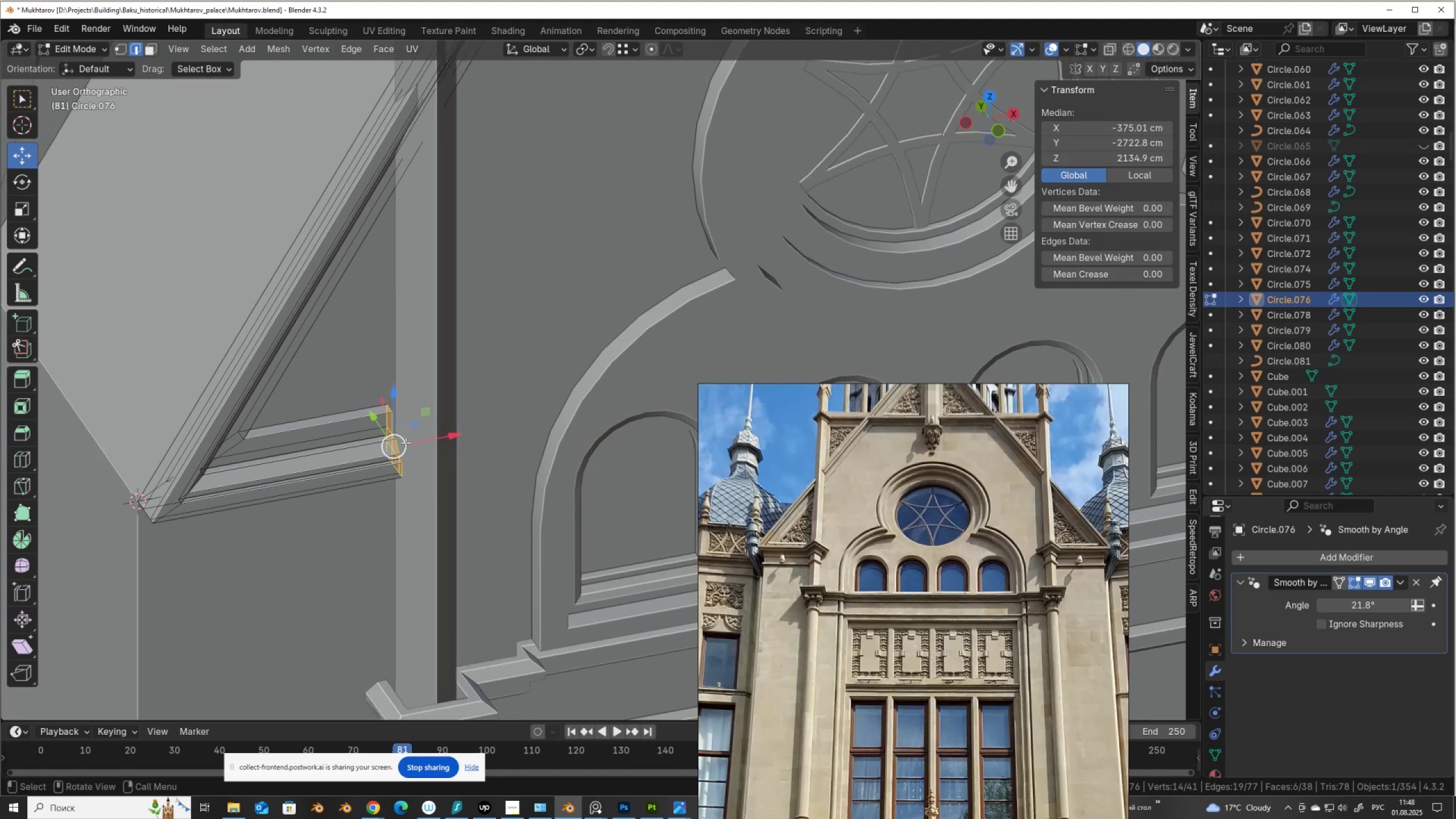 
key(E)
 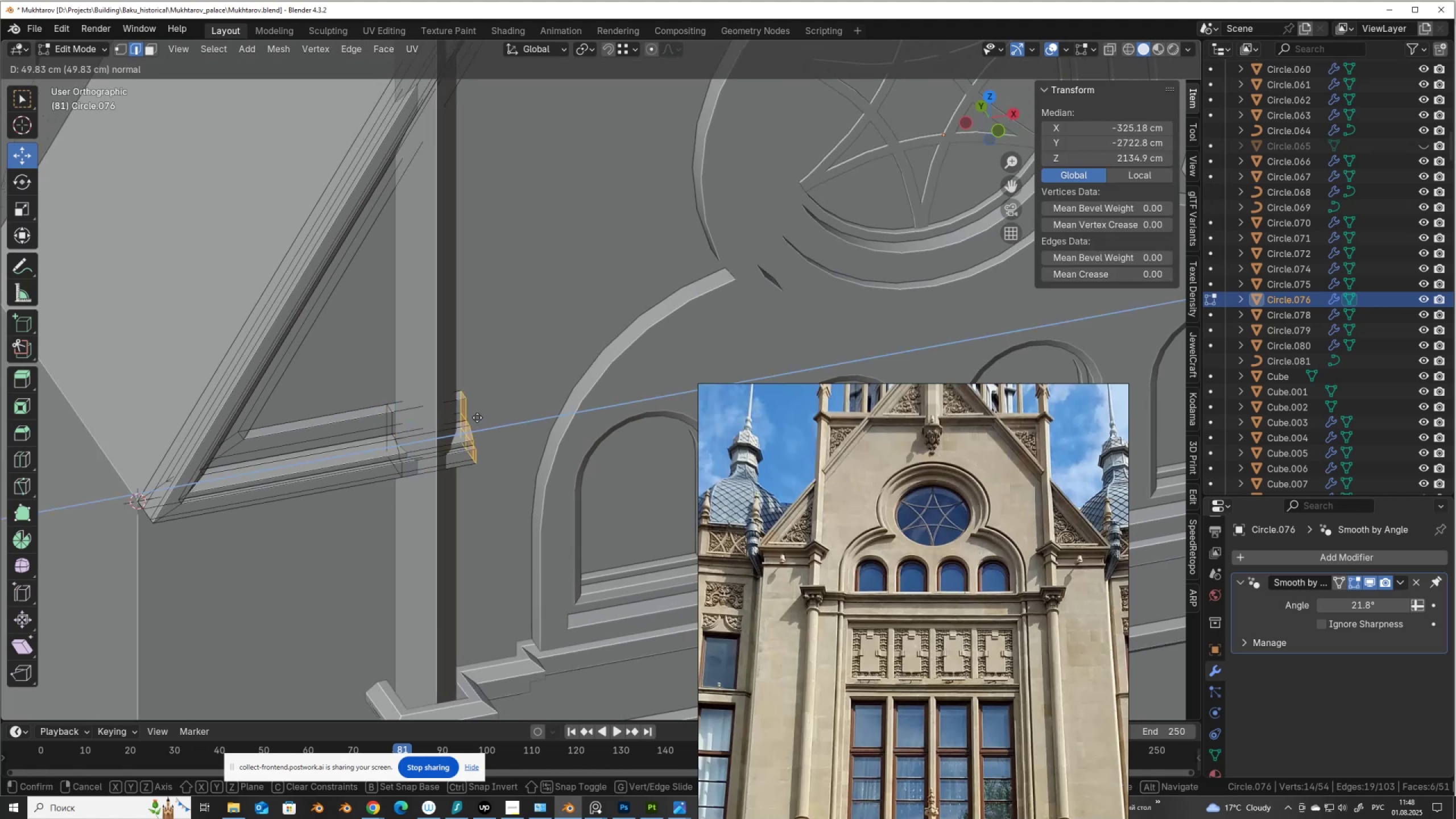 
hold_key(key=ControlLeft, duration=1.52)
 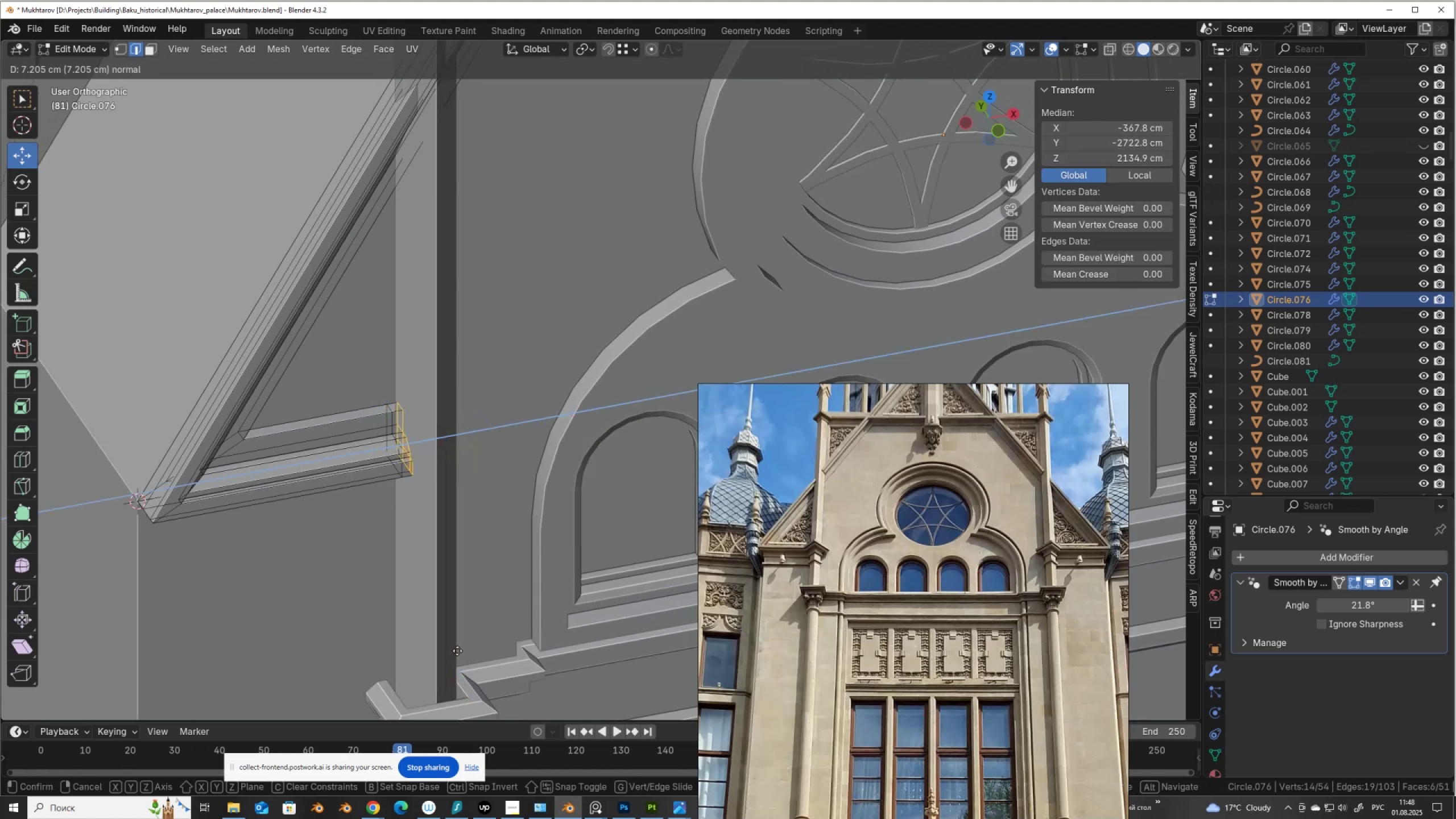 
hold_key(key=ControlLeft, duration=1.52)
 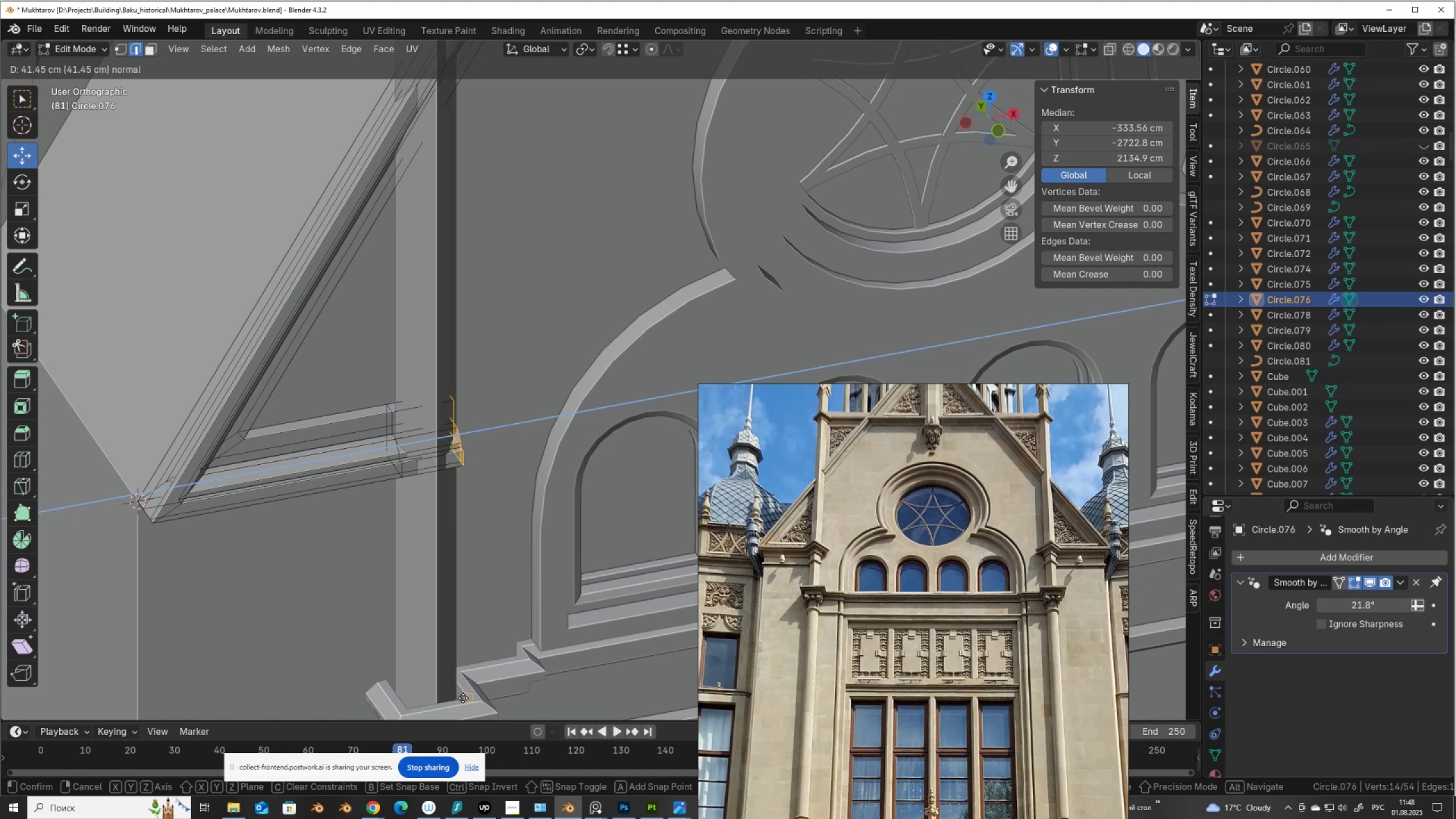 
key(Control+ControlLeft)
 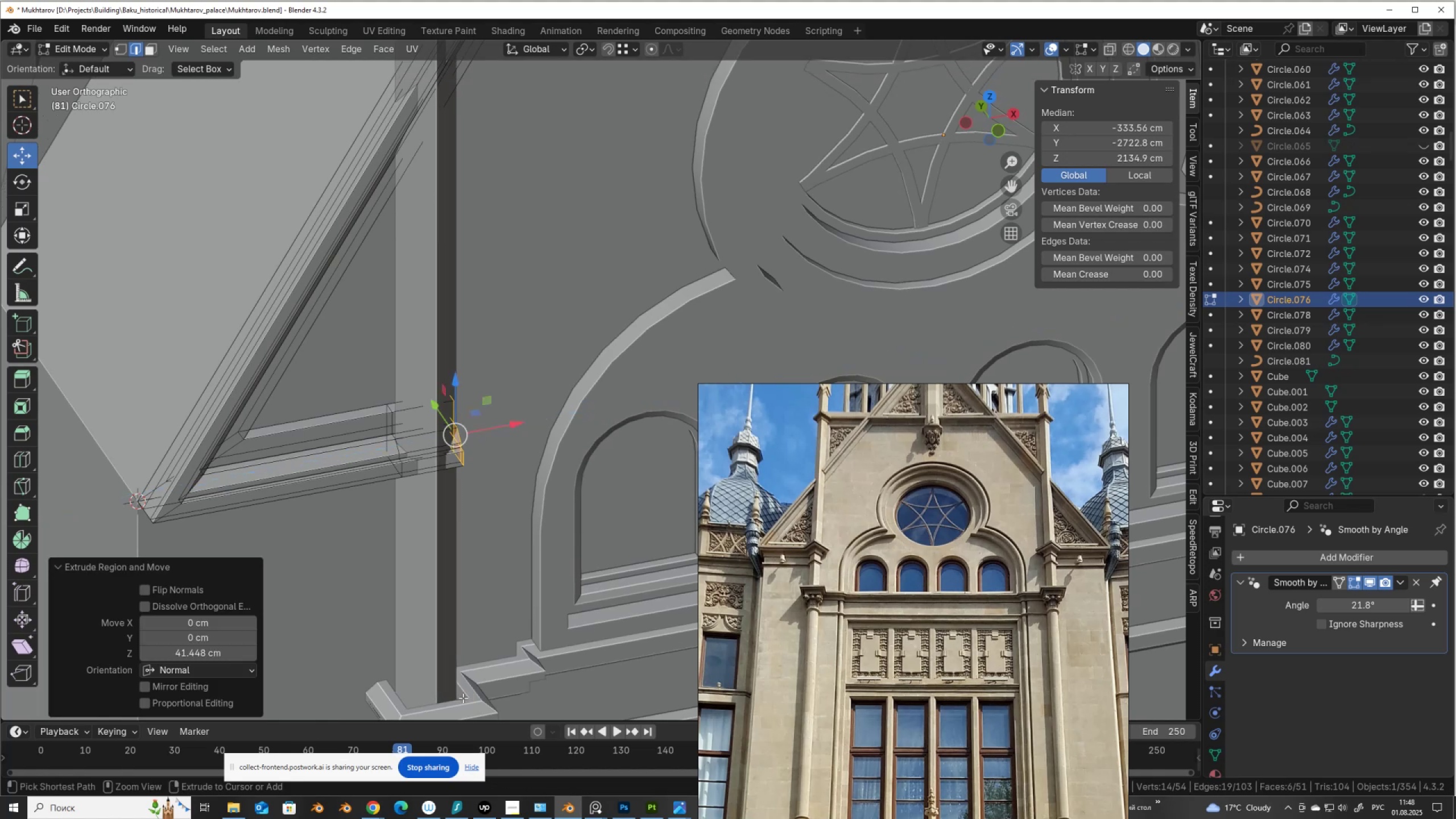 
key(Control+ControlLeft)
 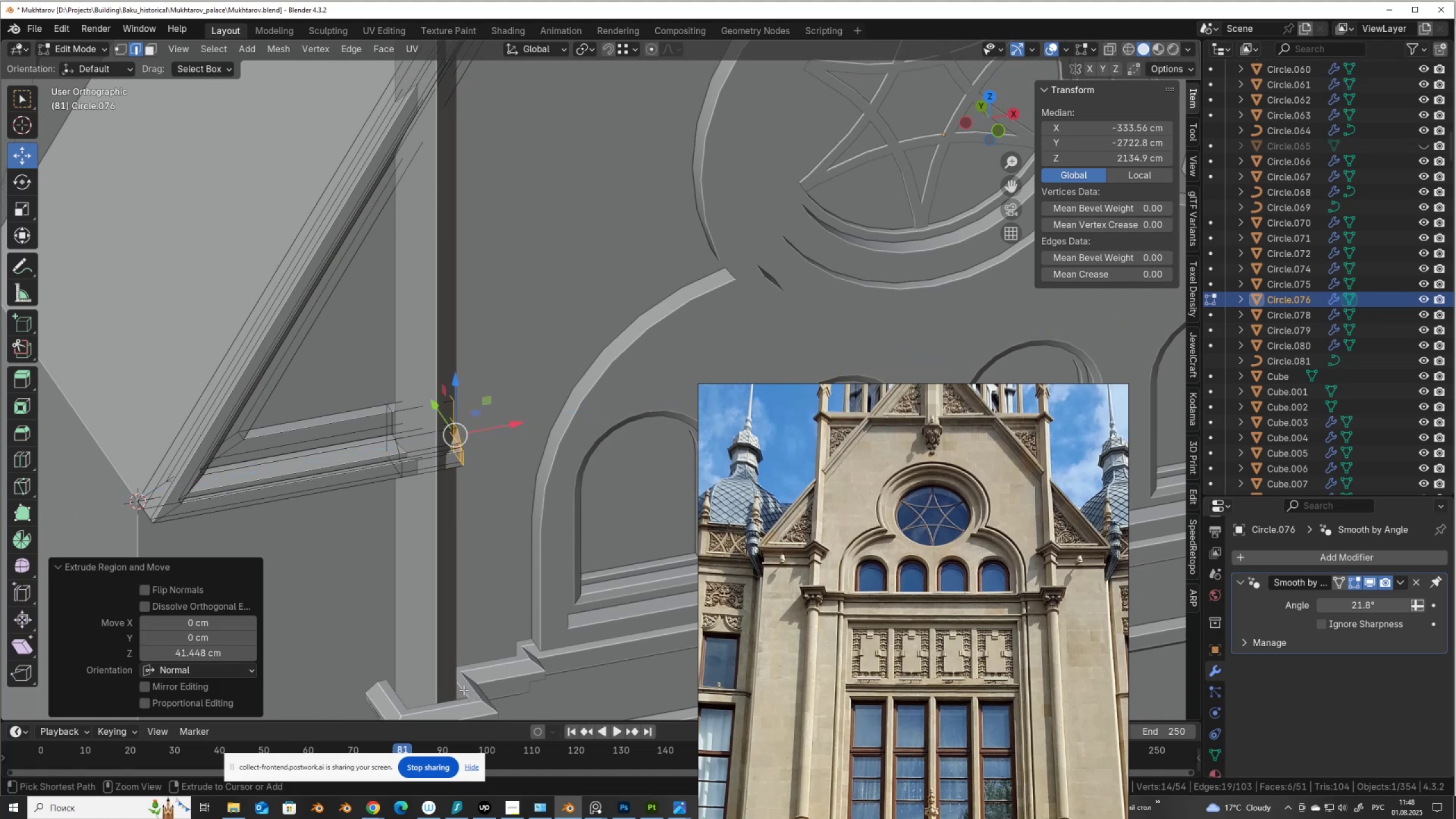 
key(Control+ControlLeft)
 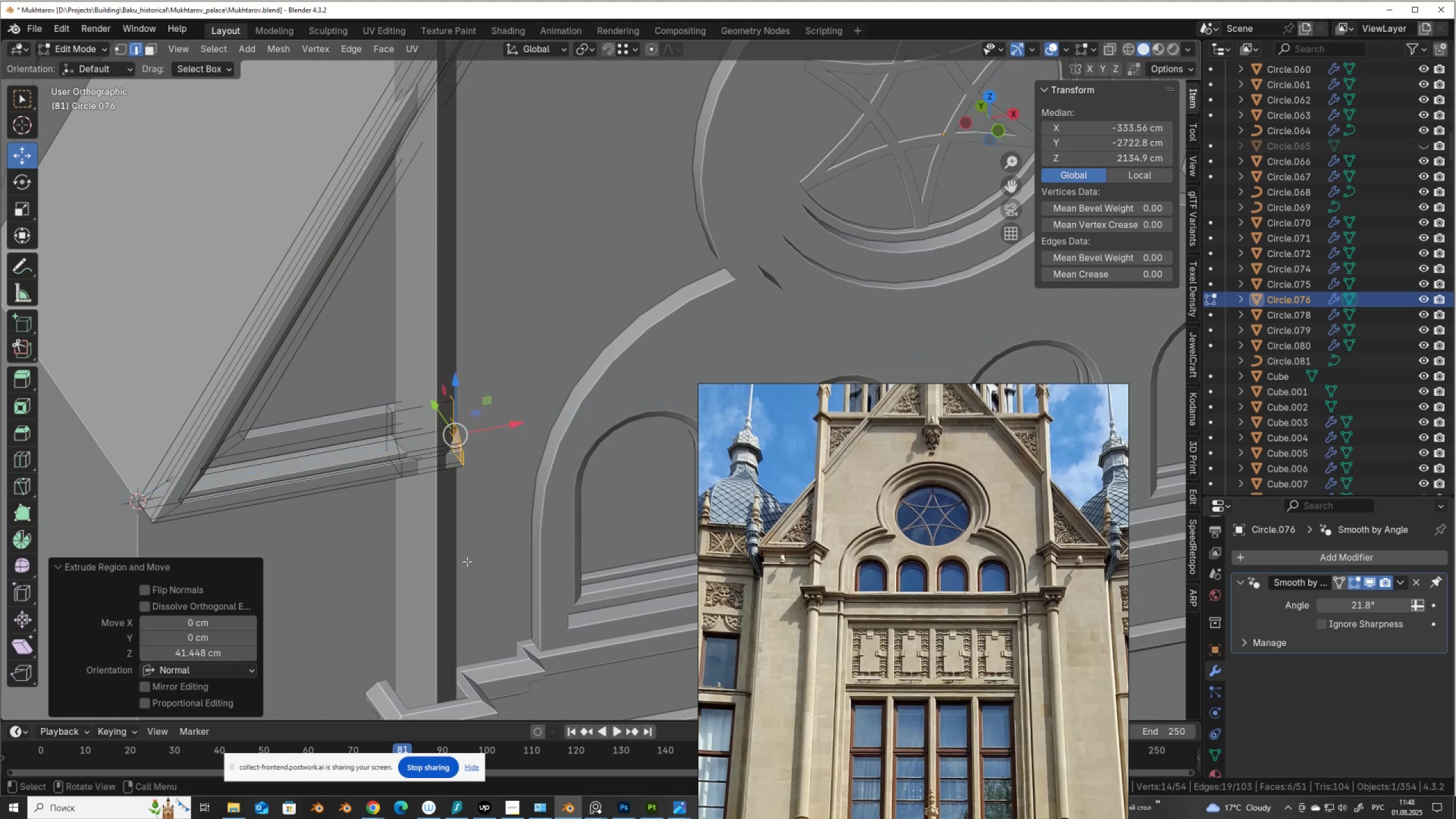 
key(Control+ControlLeft)
 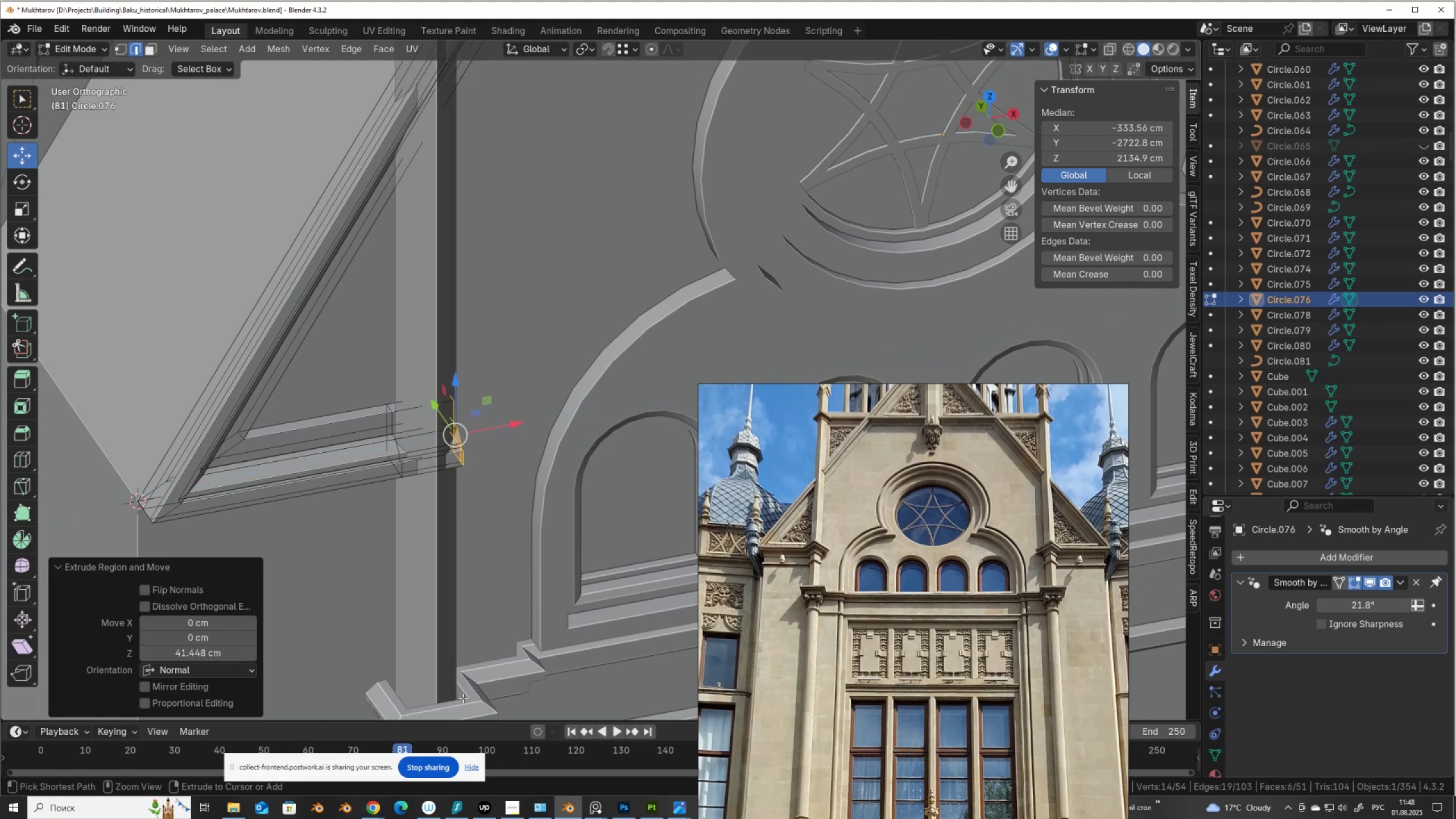 
left_click([463, 698])
 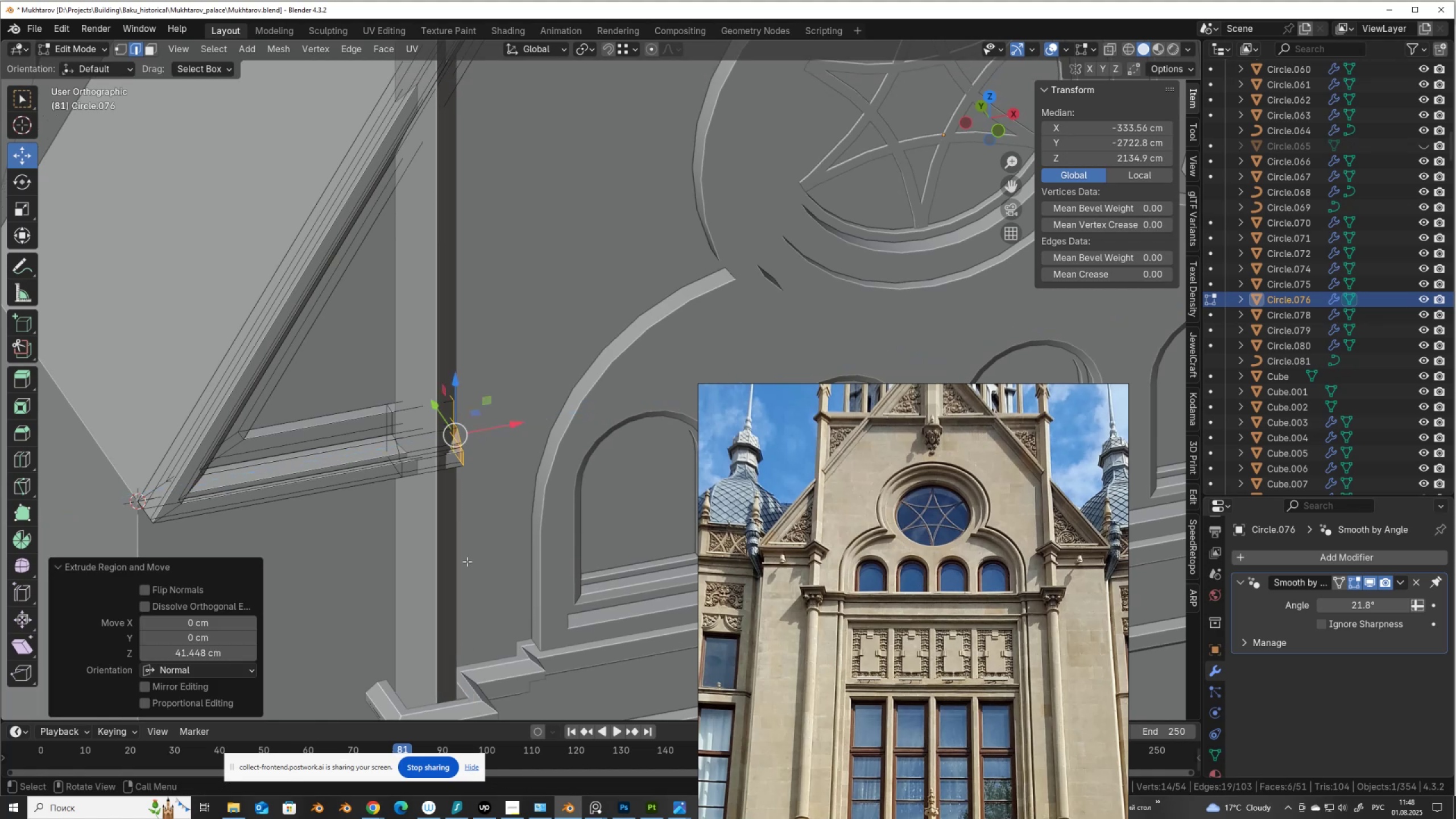 
key(Control+ControlLeft)
 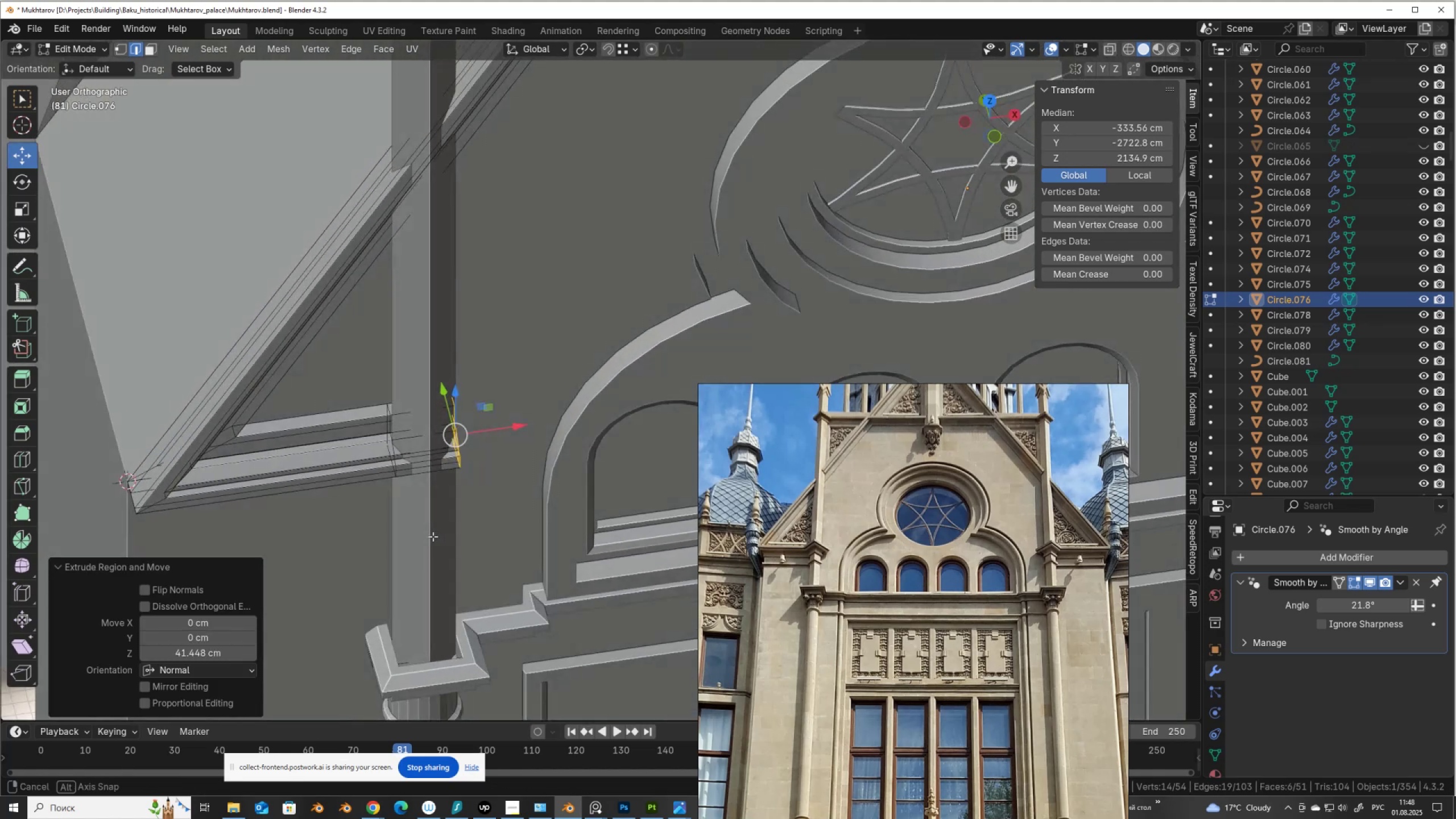 
key(Control+R)
 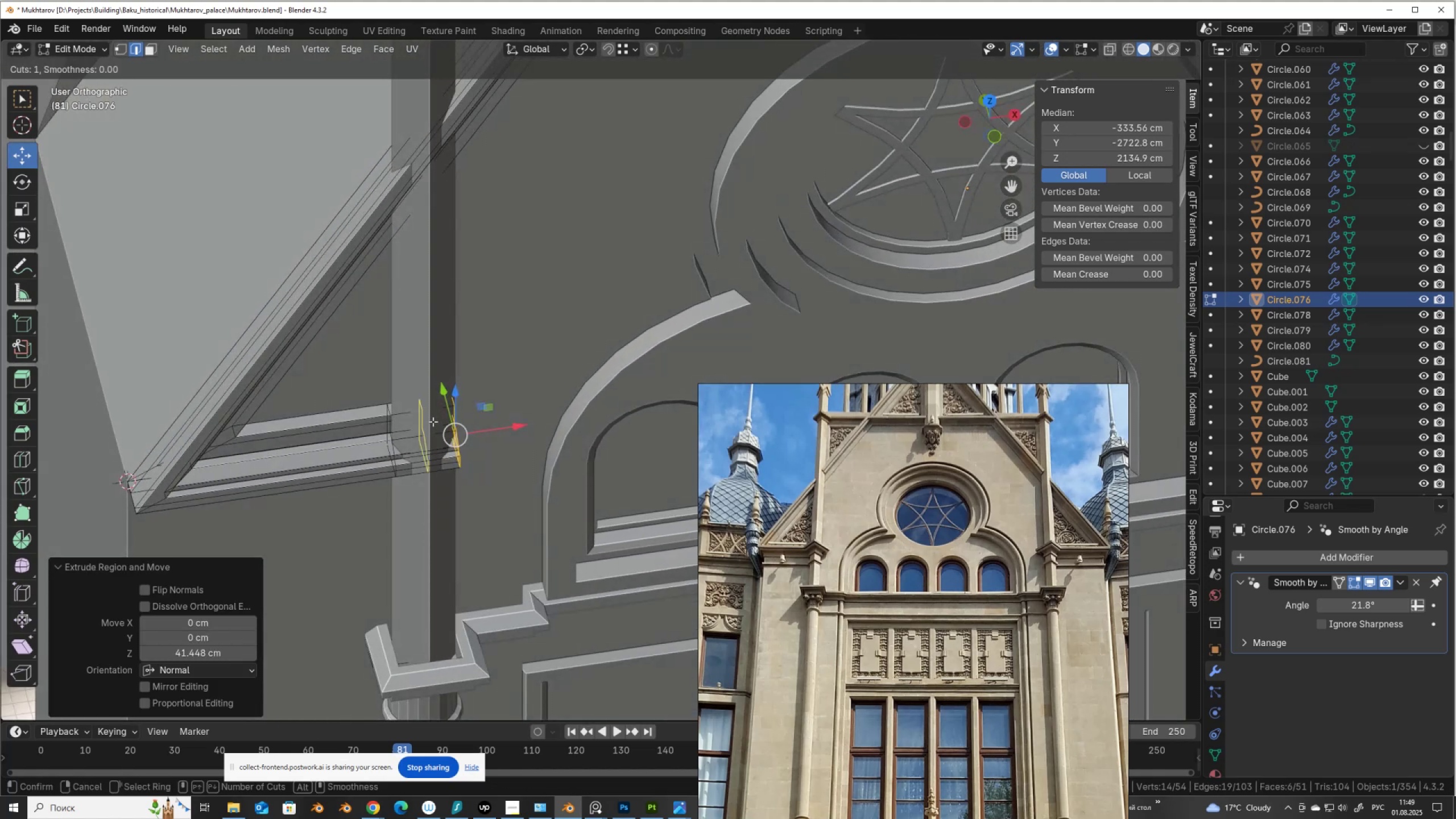 
left_click([433, 421])
 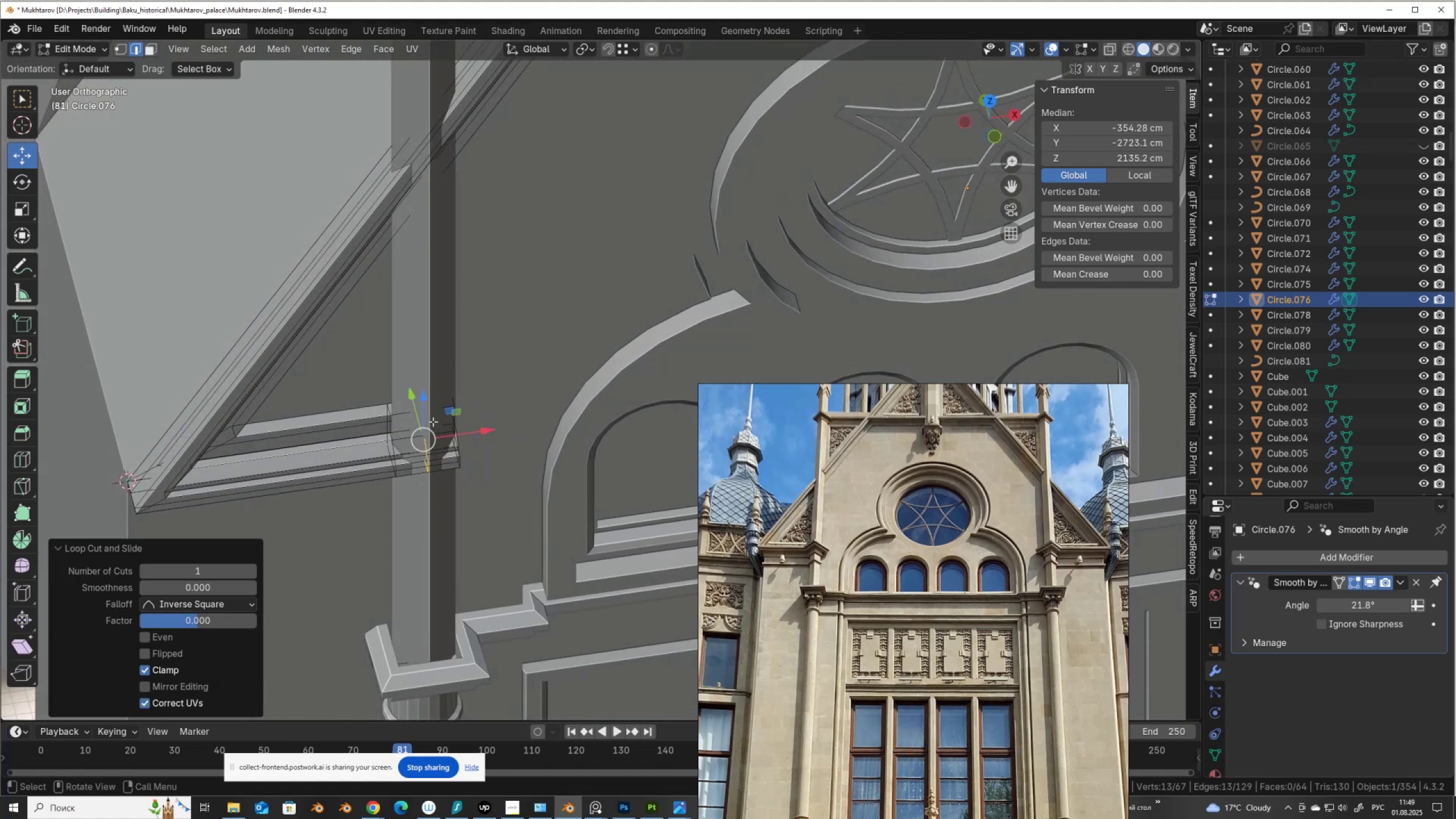 
right_click([433, 421])
 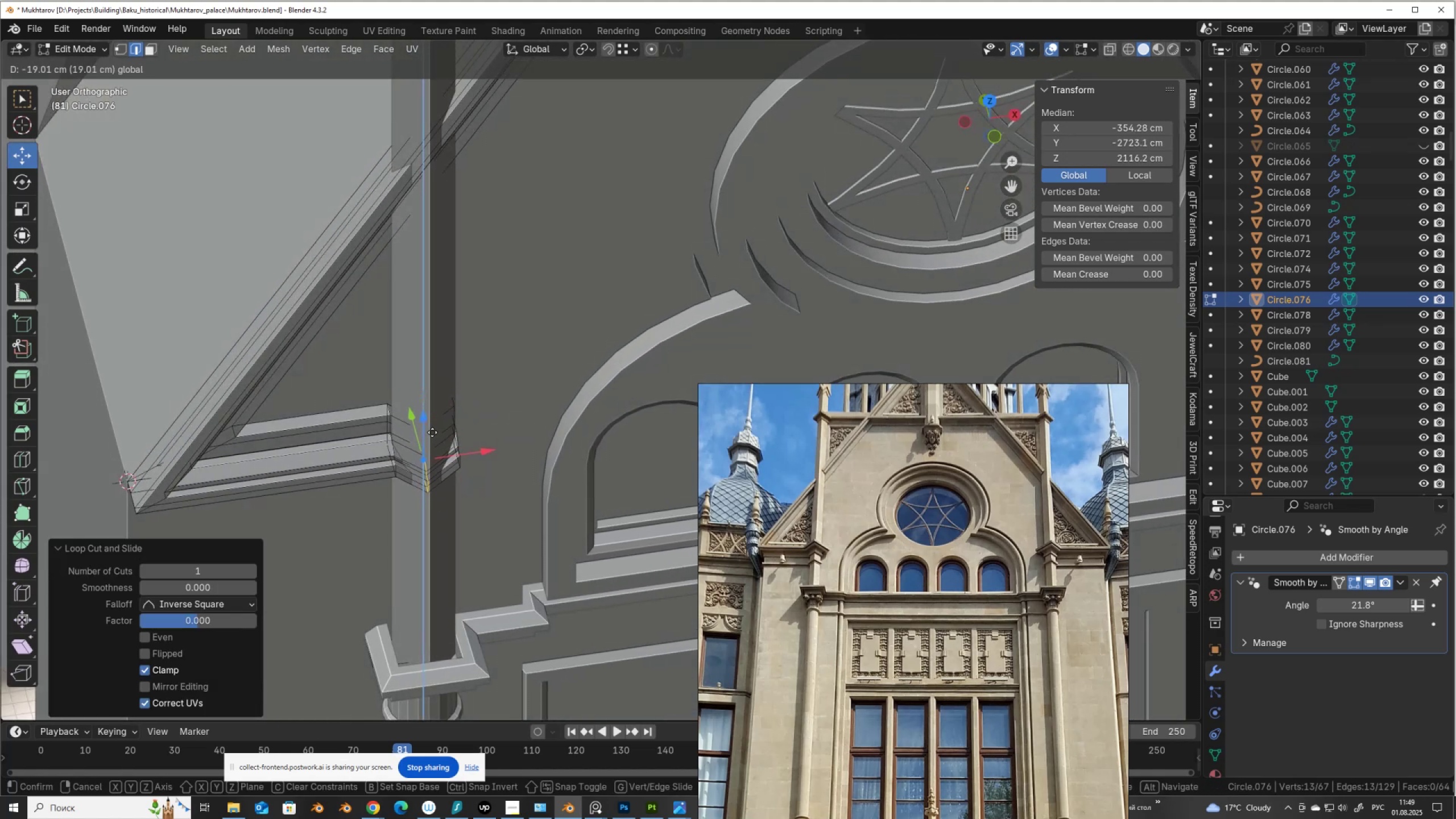 
key(Control+ControlLeft)
 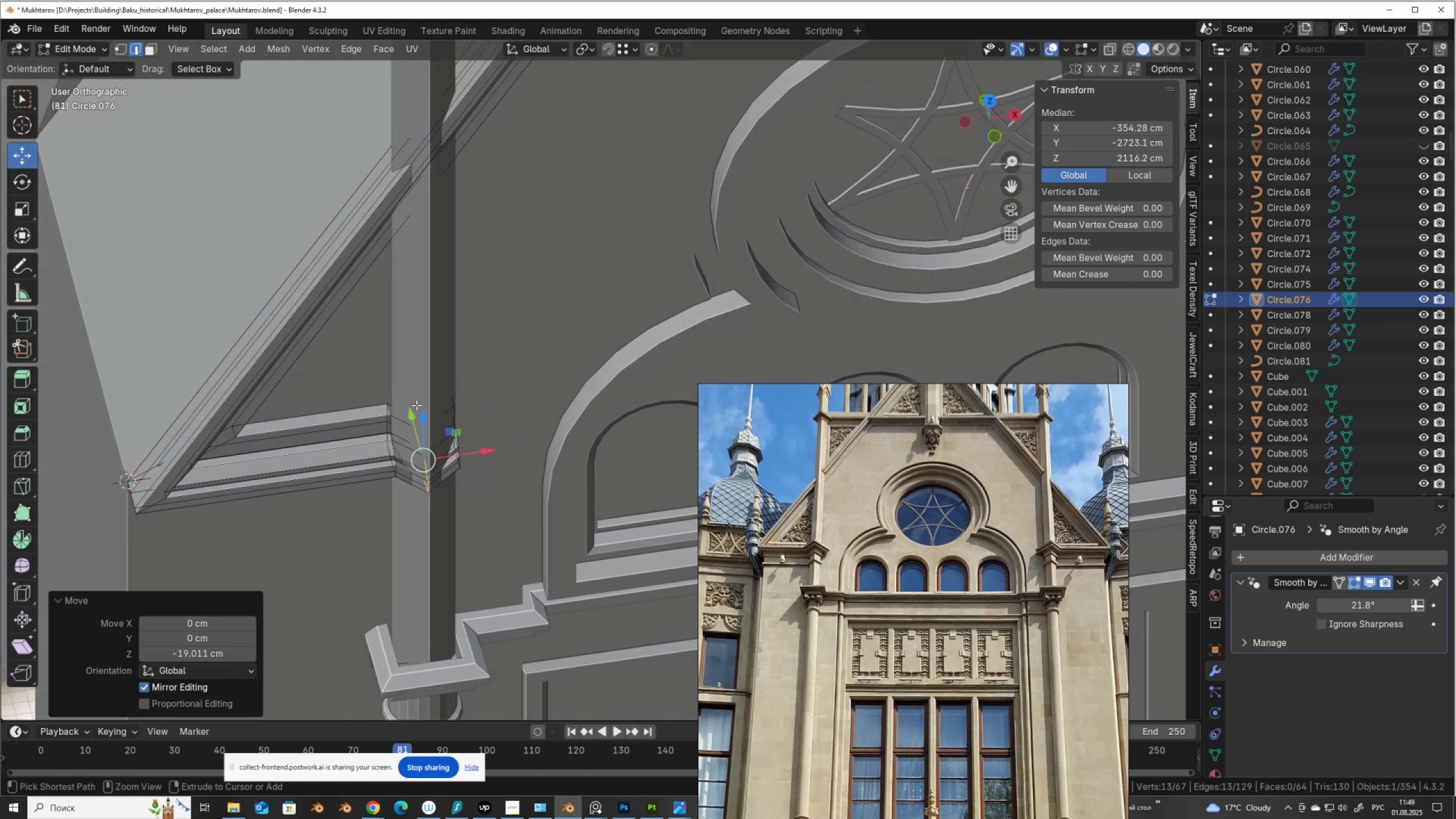 
key(Control+Z)
 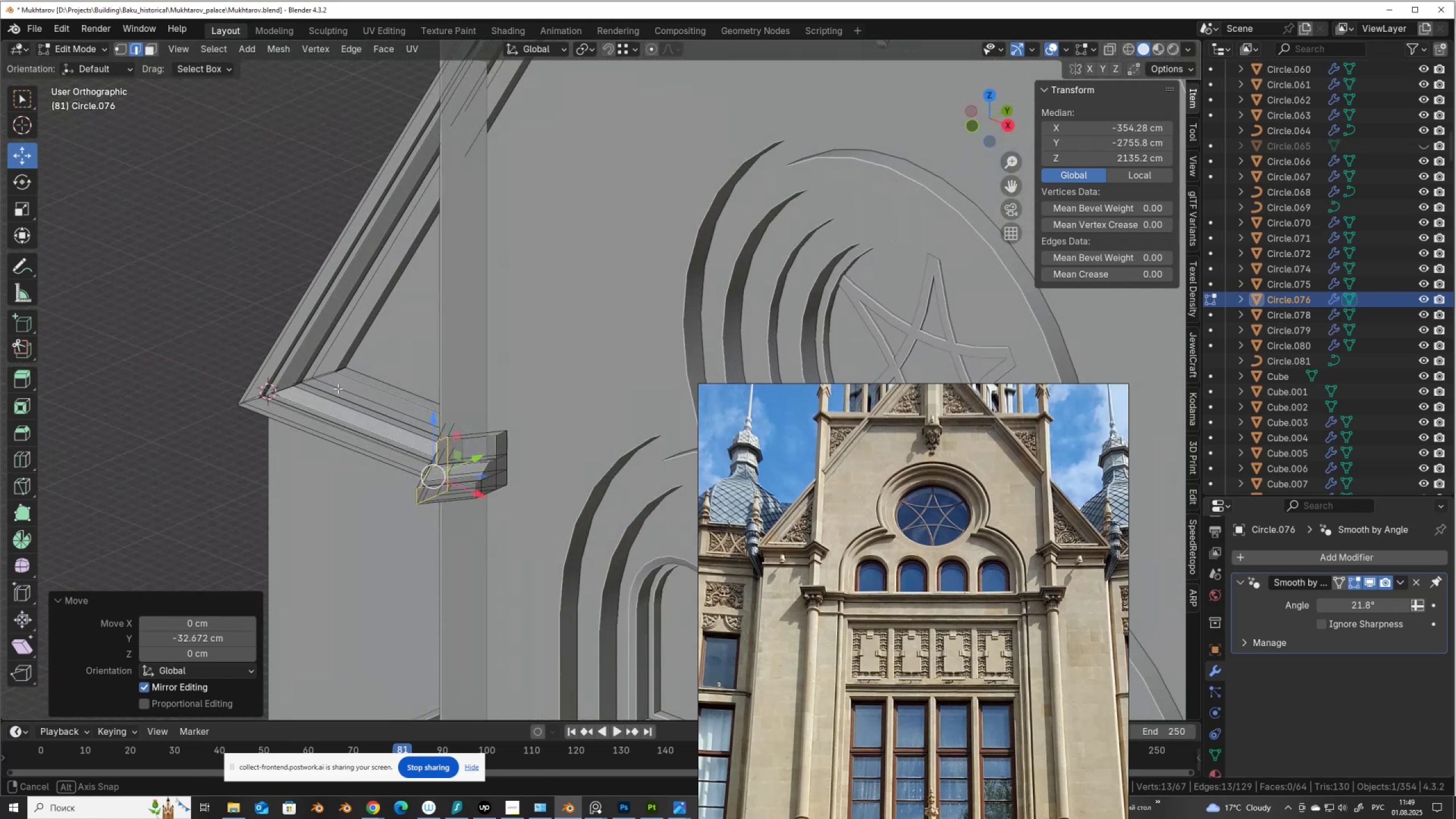 
wait(7.71)
 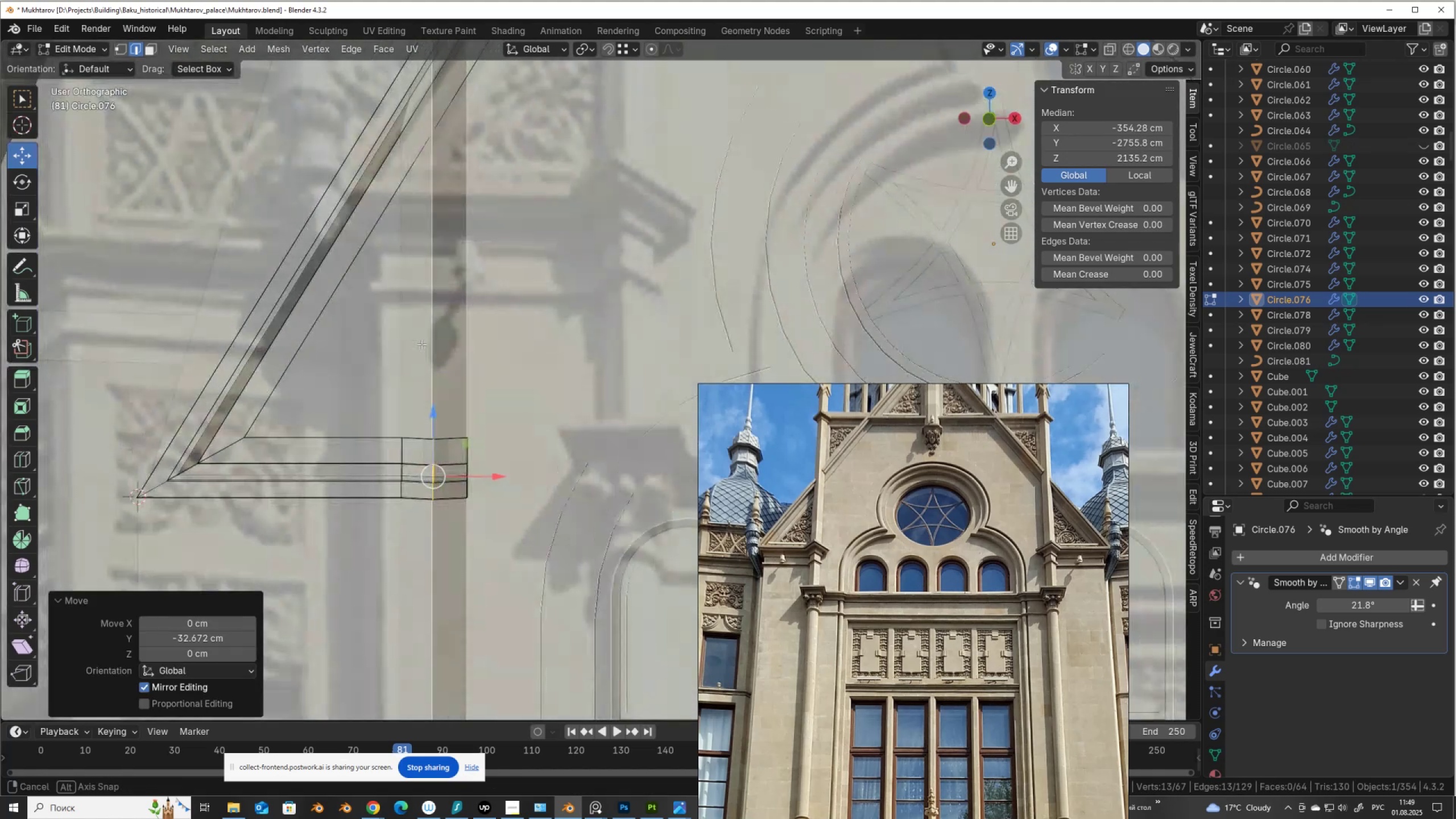 
scroll: coordinate [365, 457], scroll_direction: up, amount: 3.0
 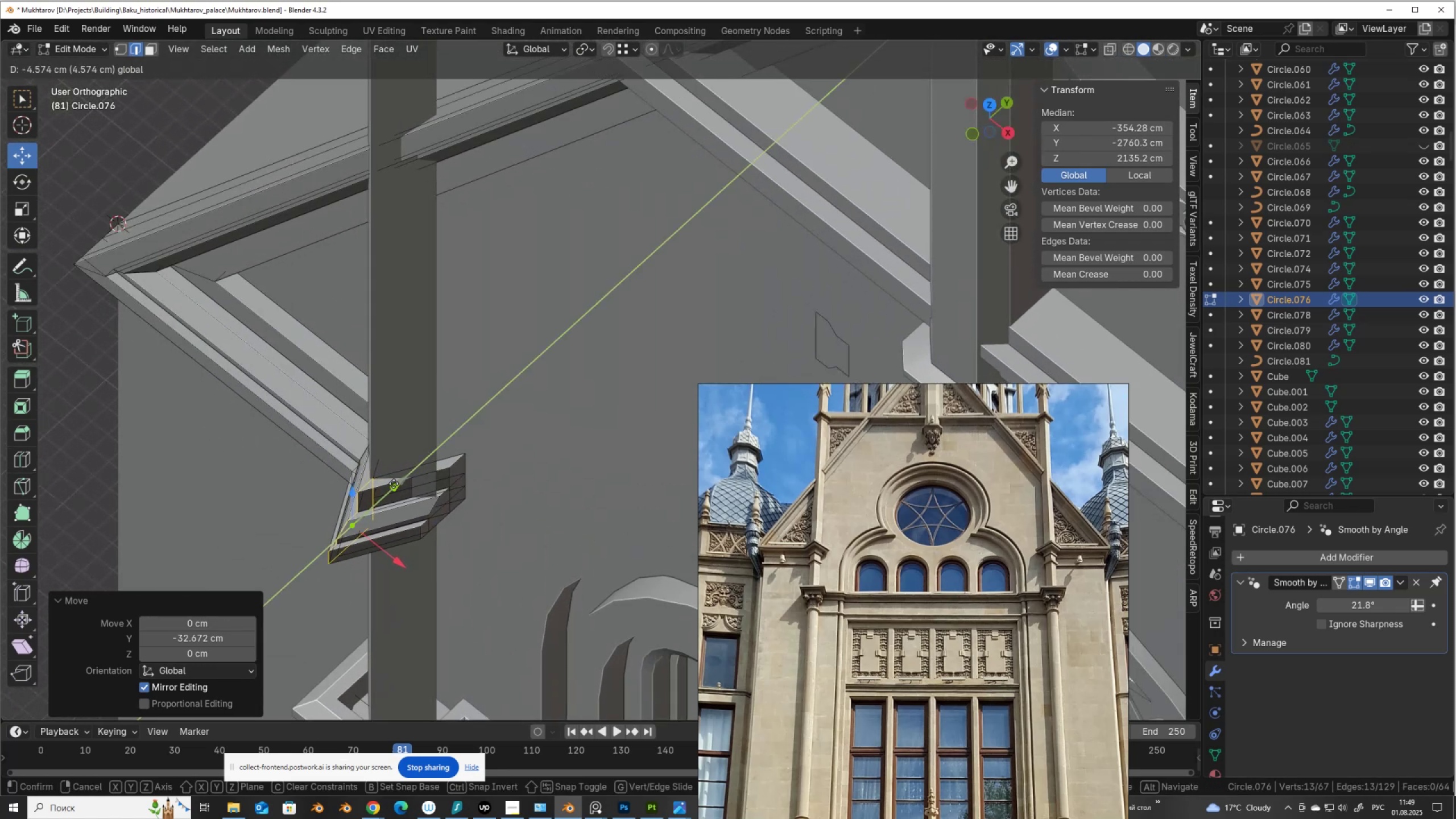 
key(Alt+AltLeft)
 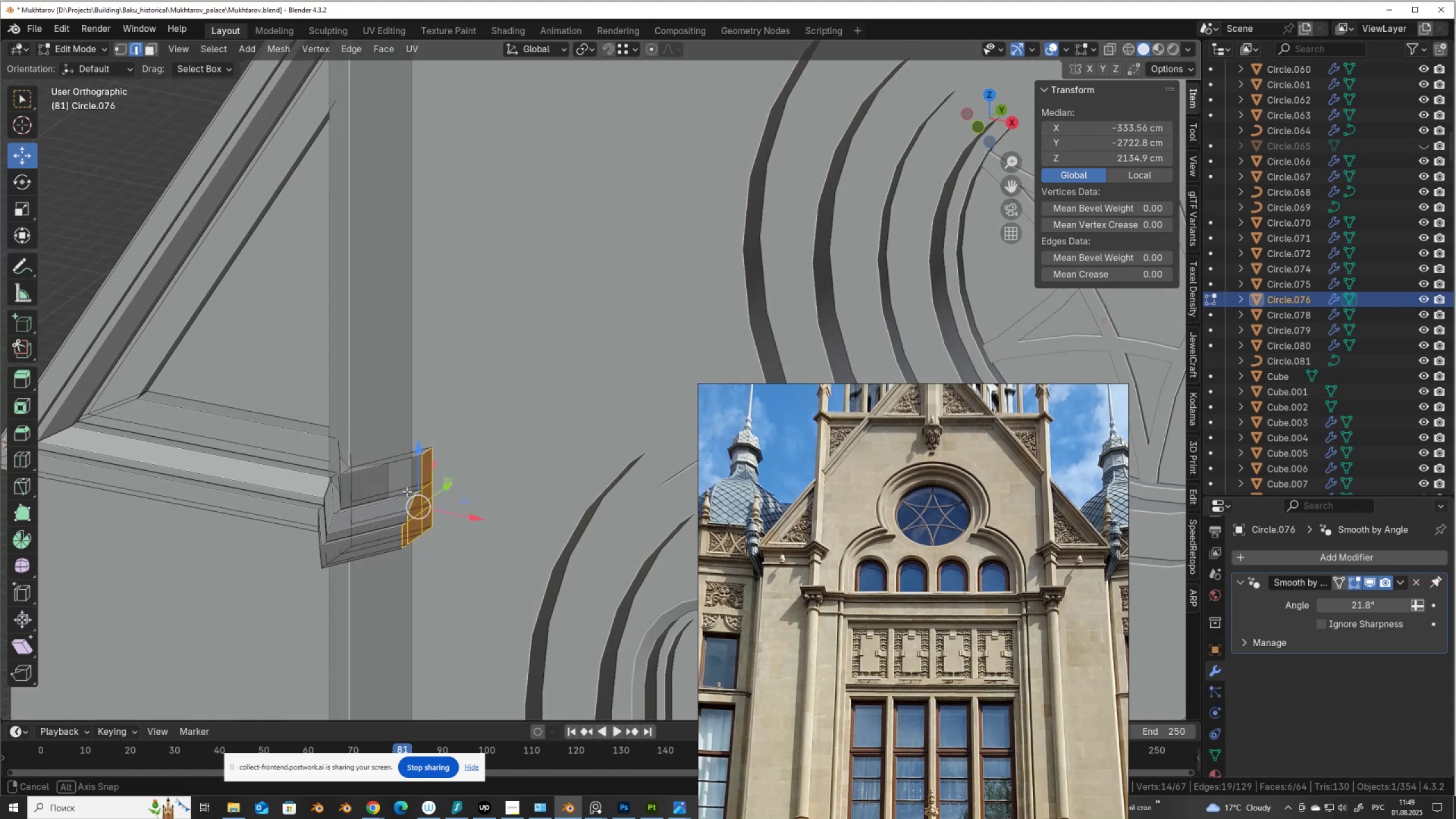 
wait(5.17)
 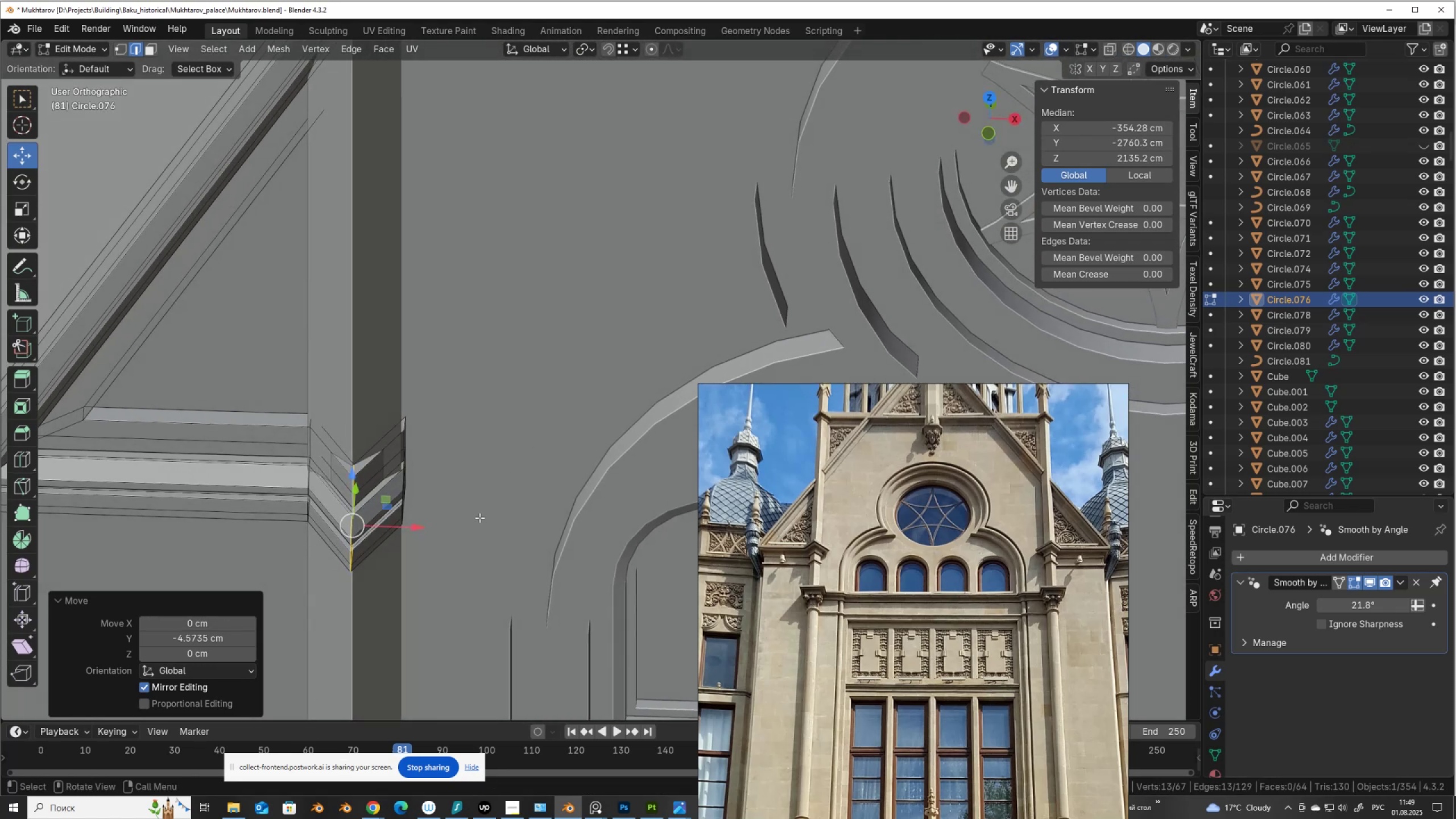 
key(1)
 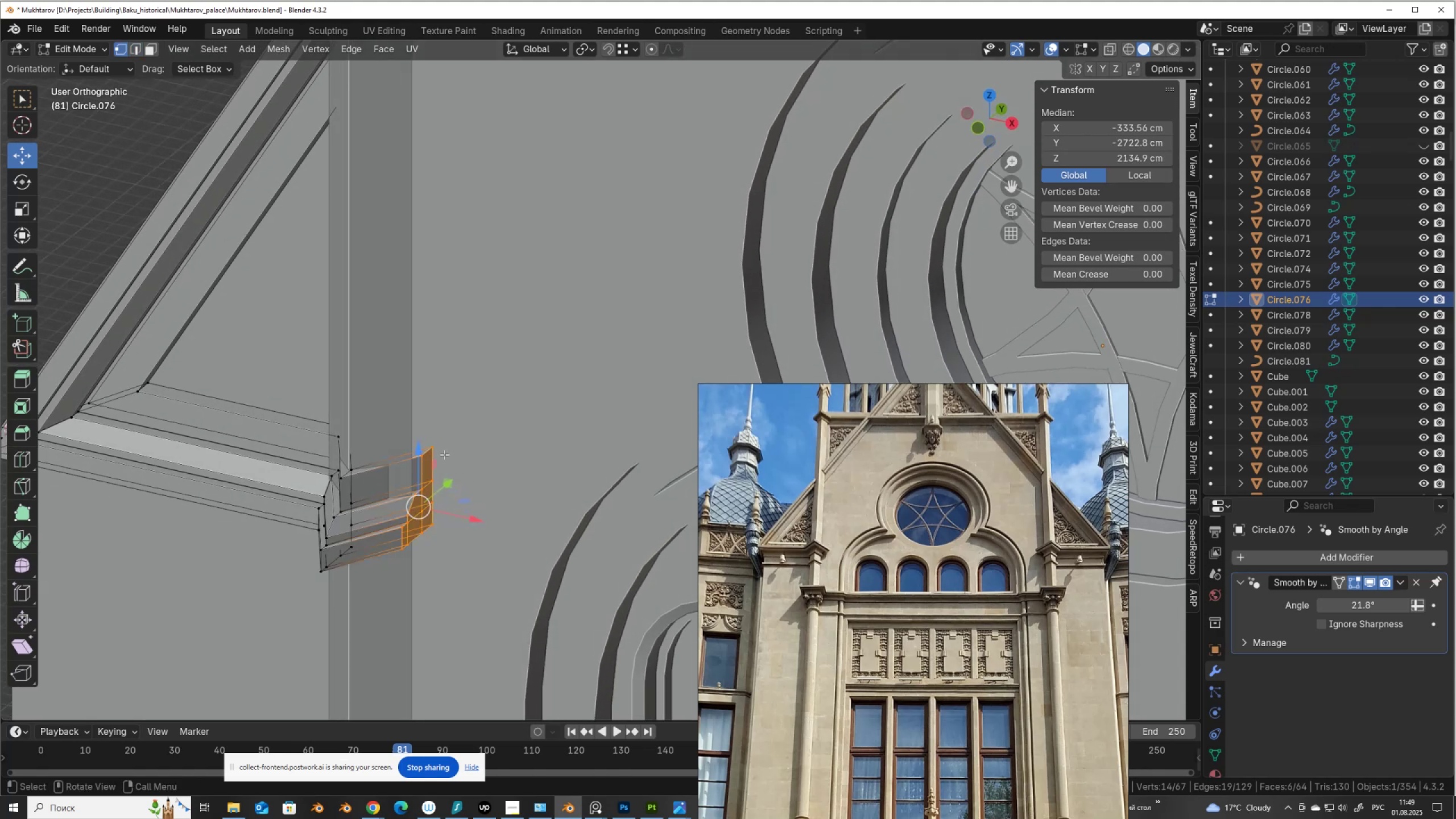 
hold_key(key=ShiftLeft, duration=0.79)
left_click([439, 449])
 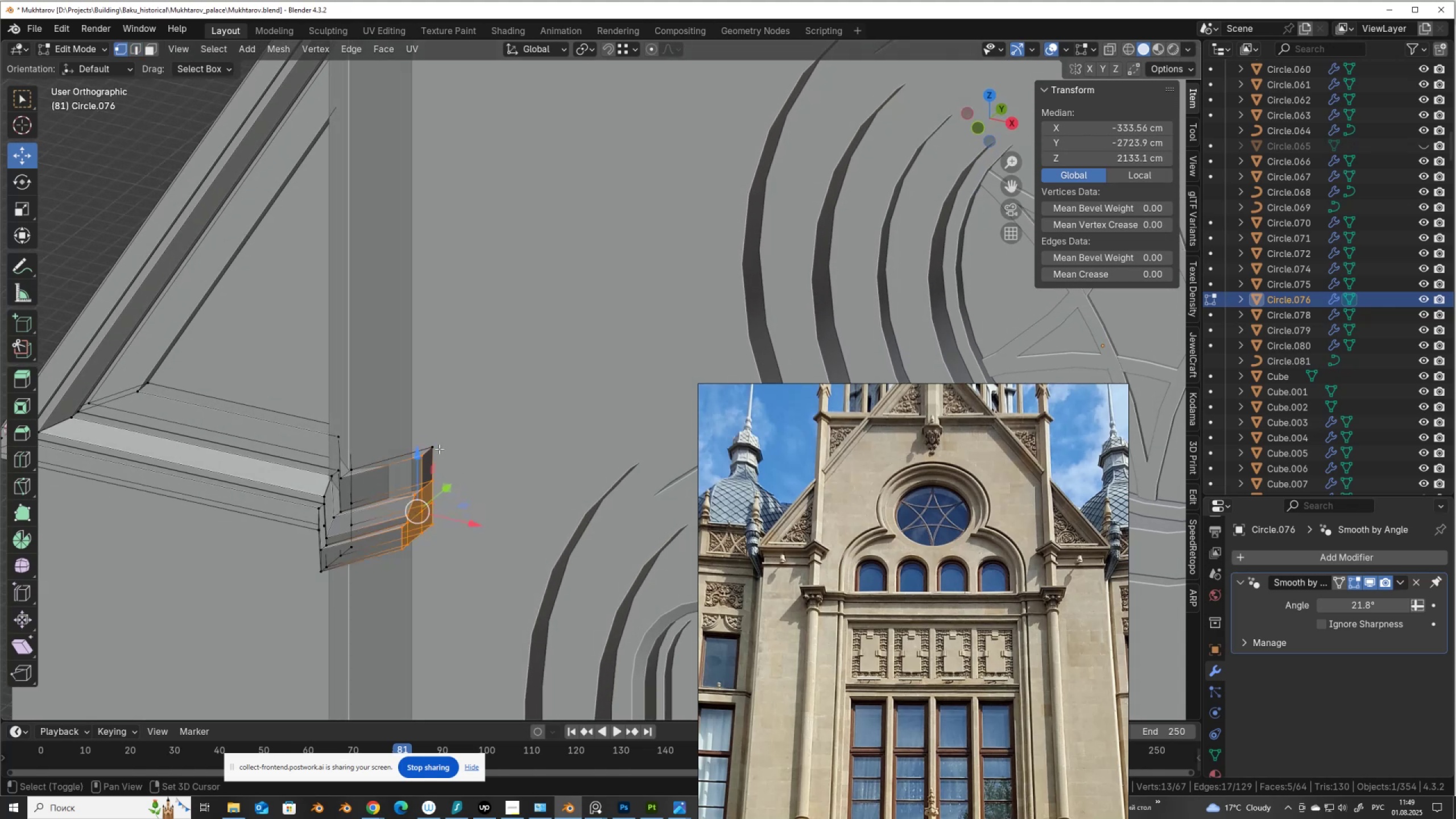 
double_click([439, 449])
 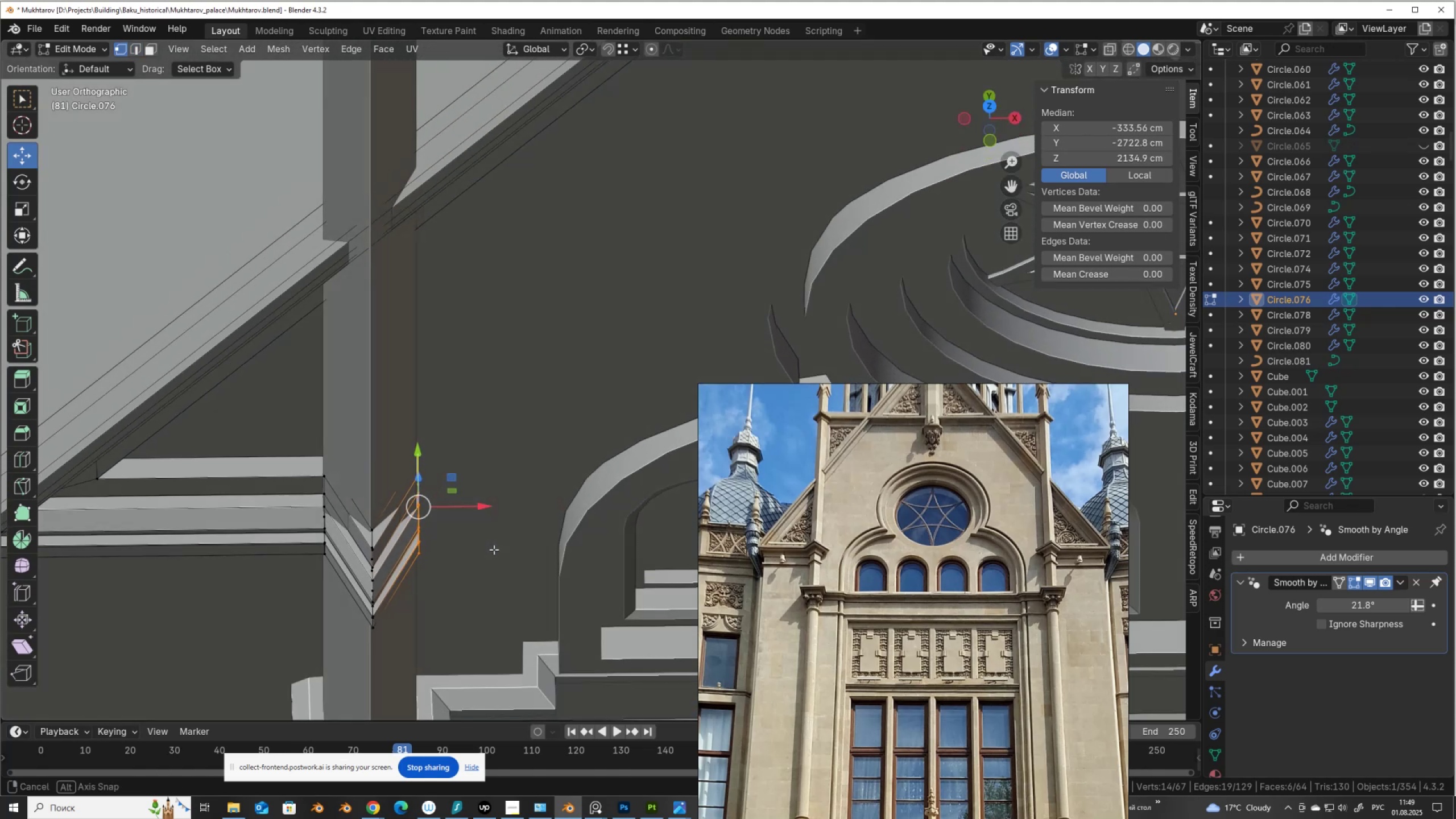 
hold_key(key=AltLeft, duration=0.54)
 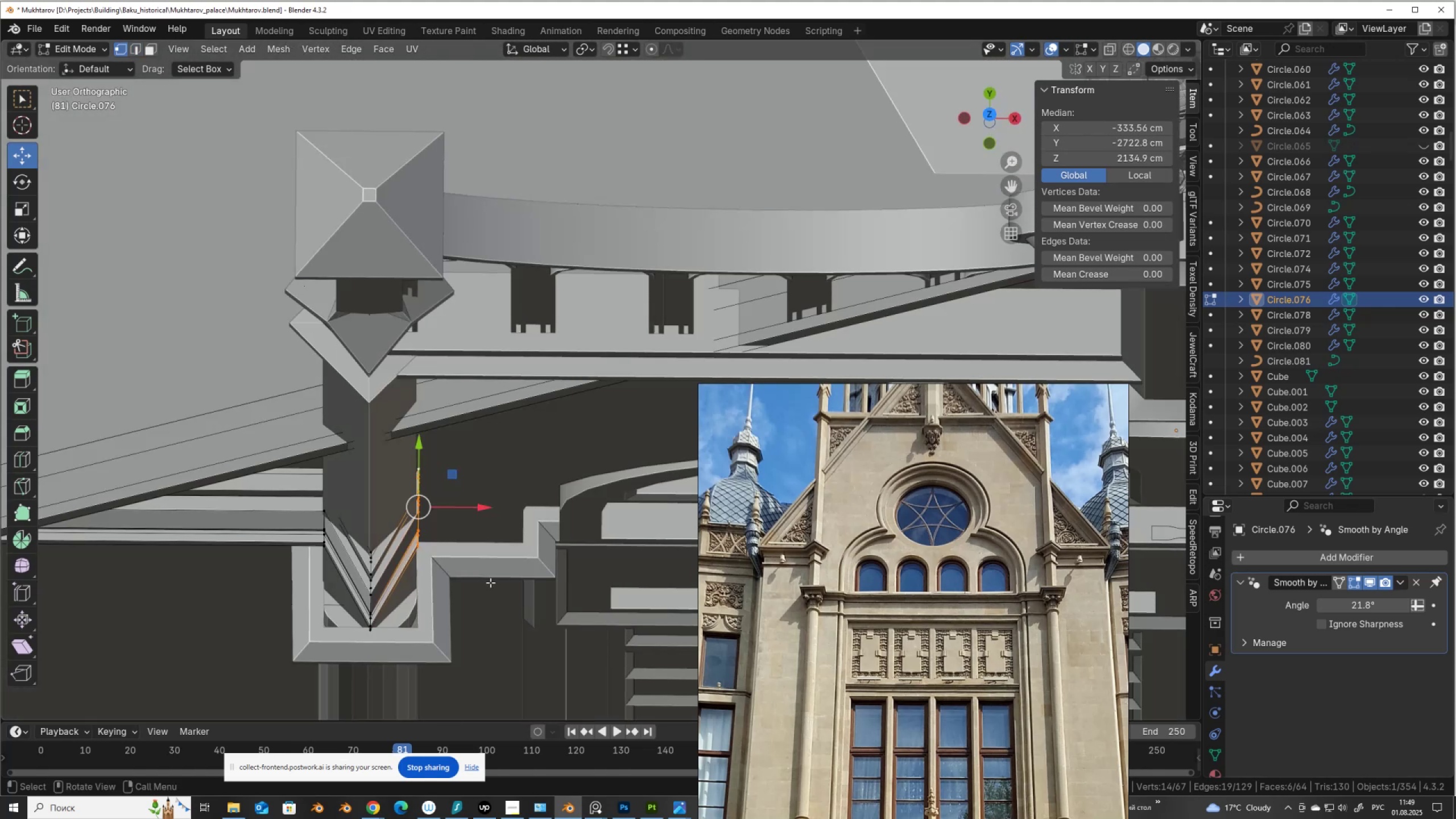 
key(Alt+AltLeft)
 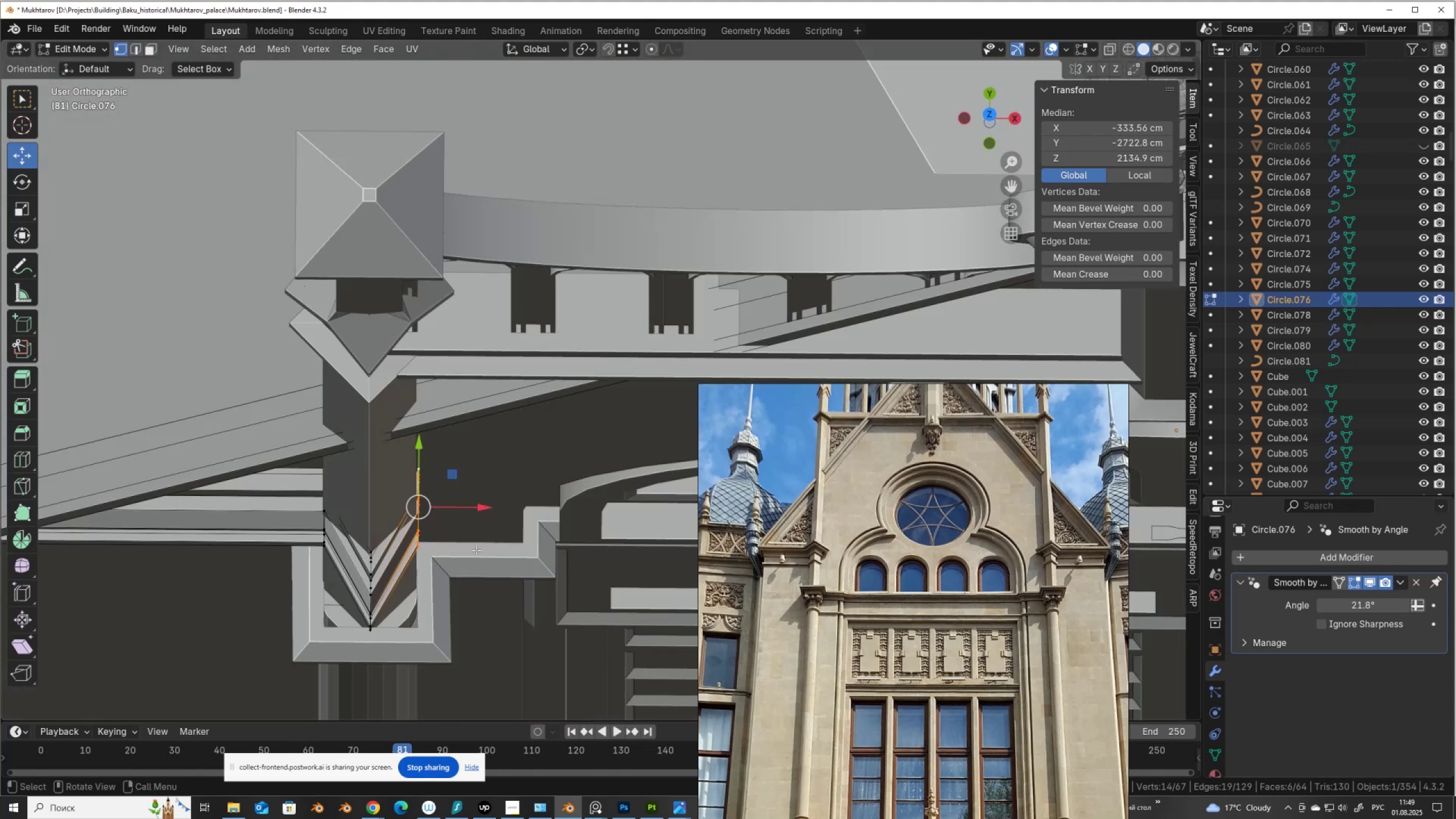 
key(Alt+Z)
 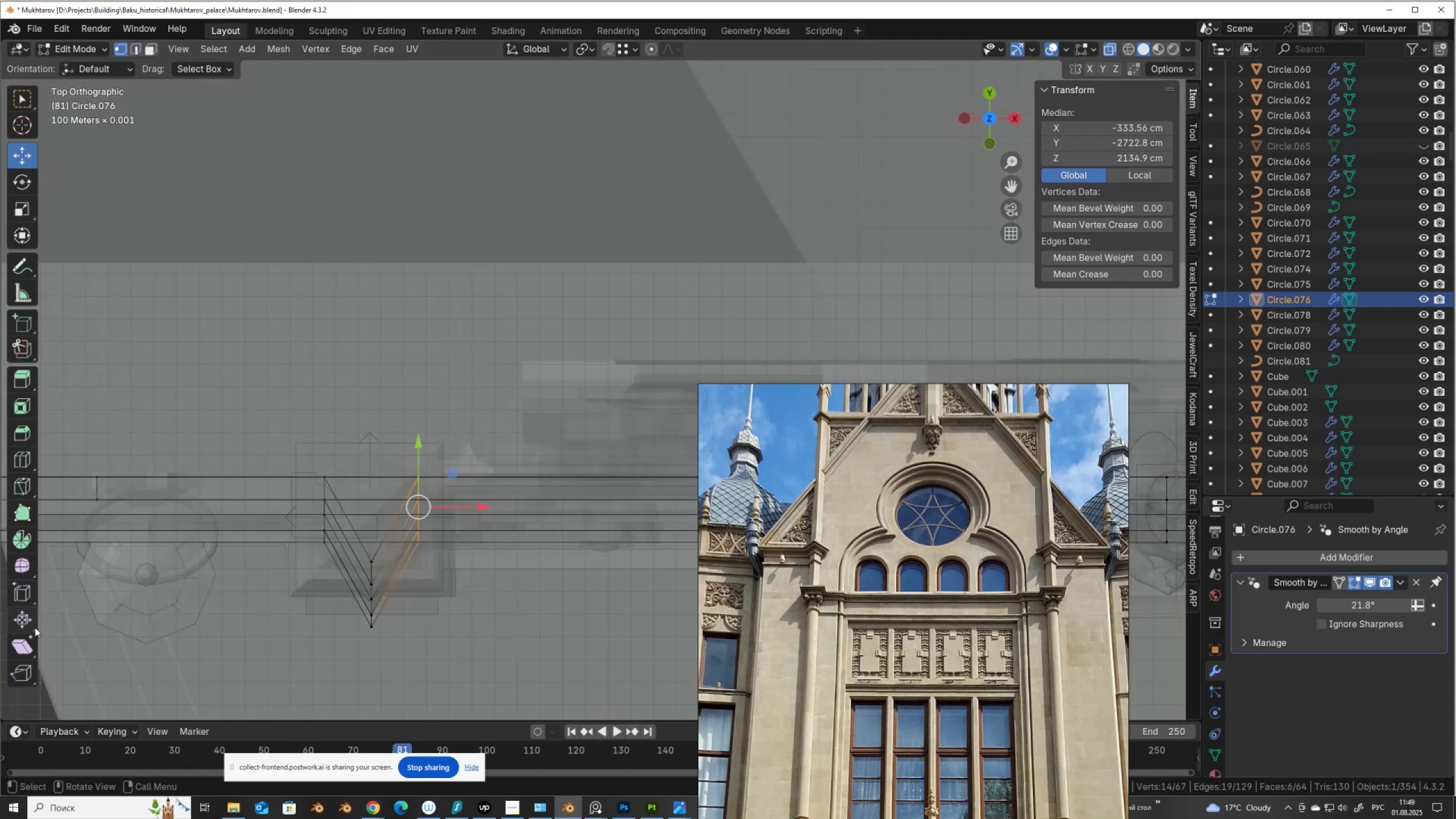 
left_click([22, 639])
 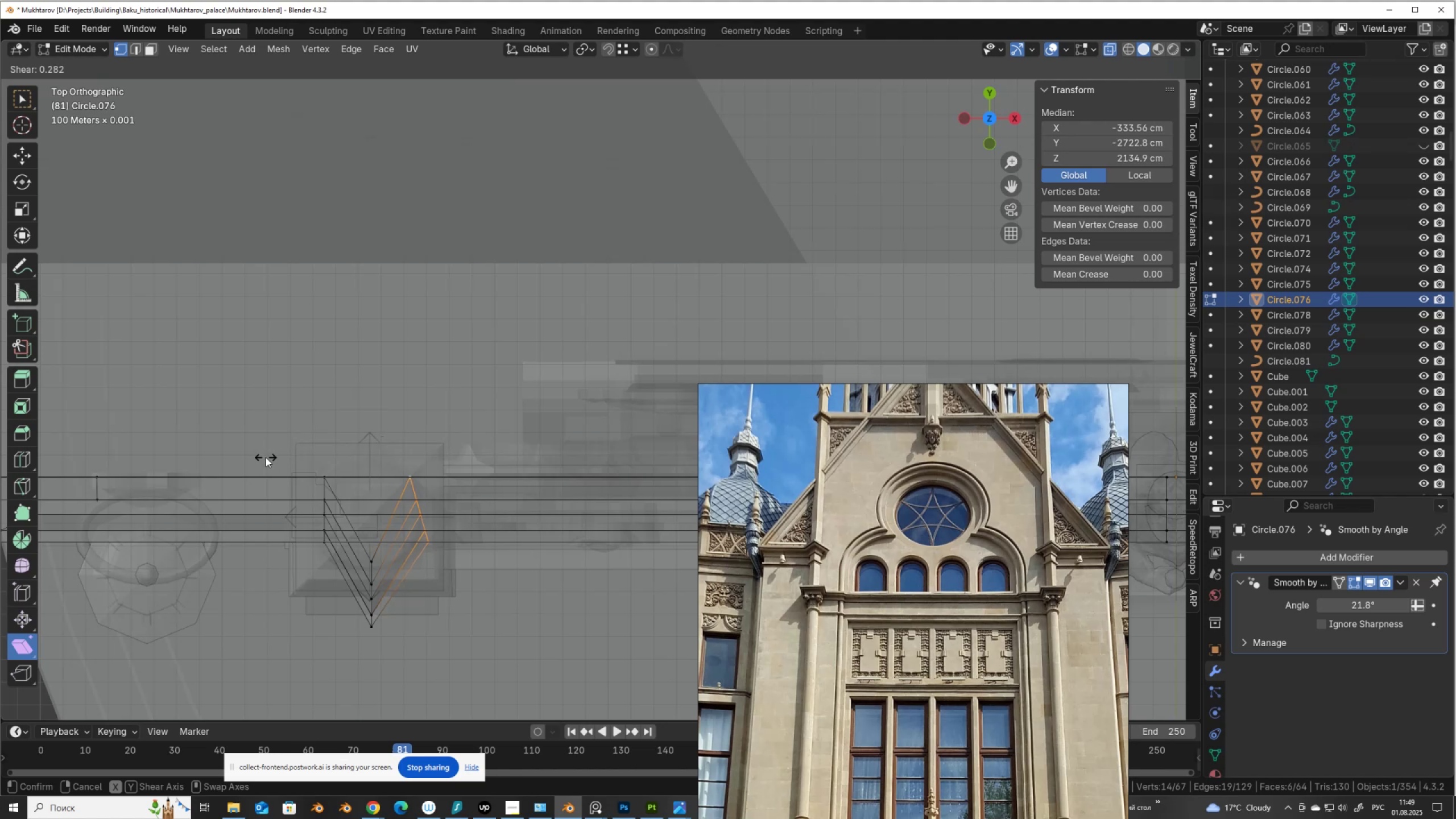 
key(Control+Z)
 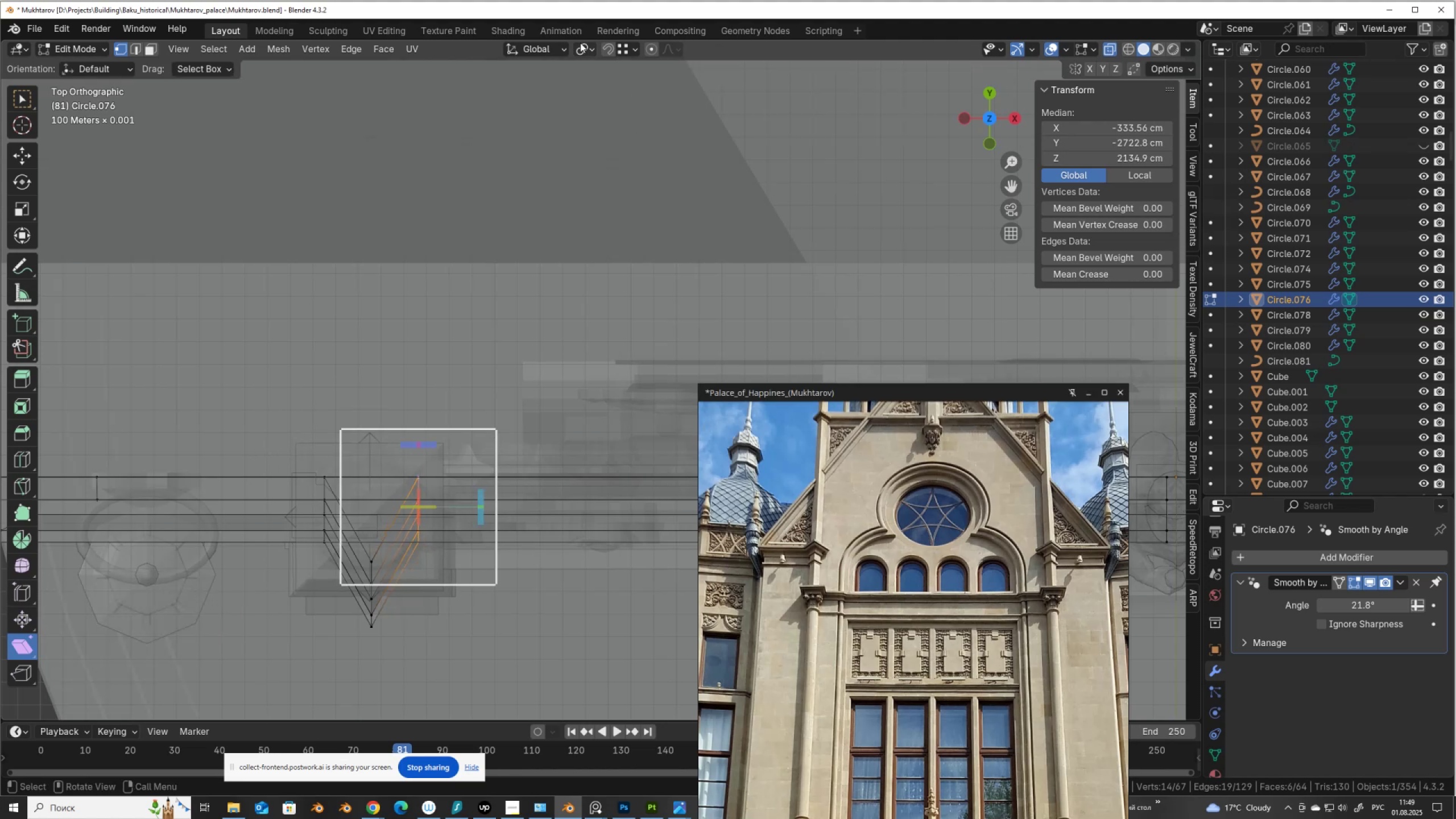 
left_click([581, 43])
 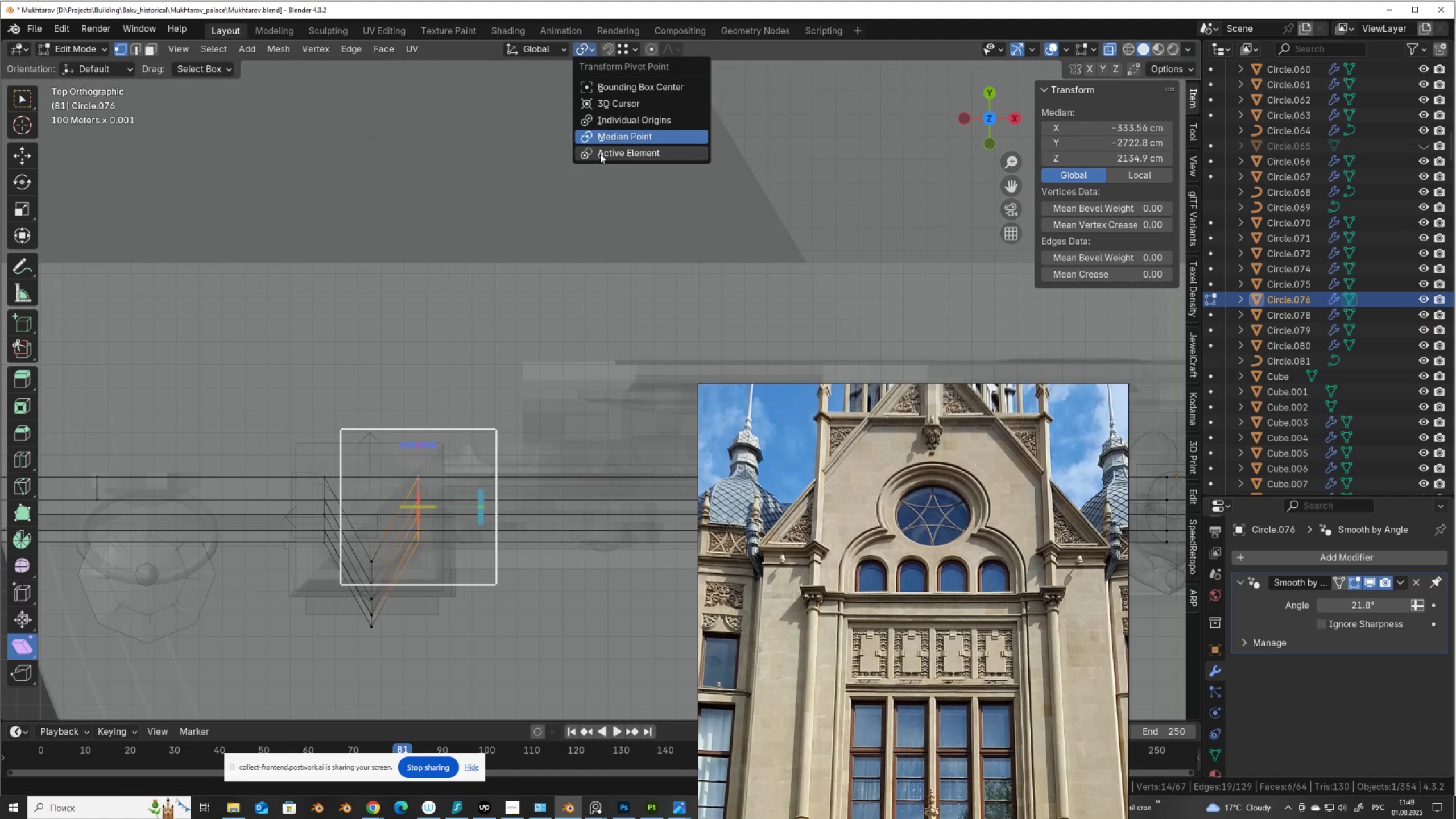 
left_click([600, 154])
 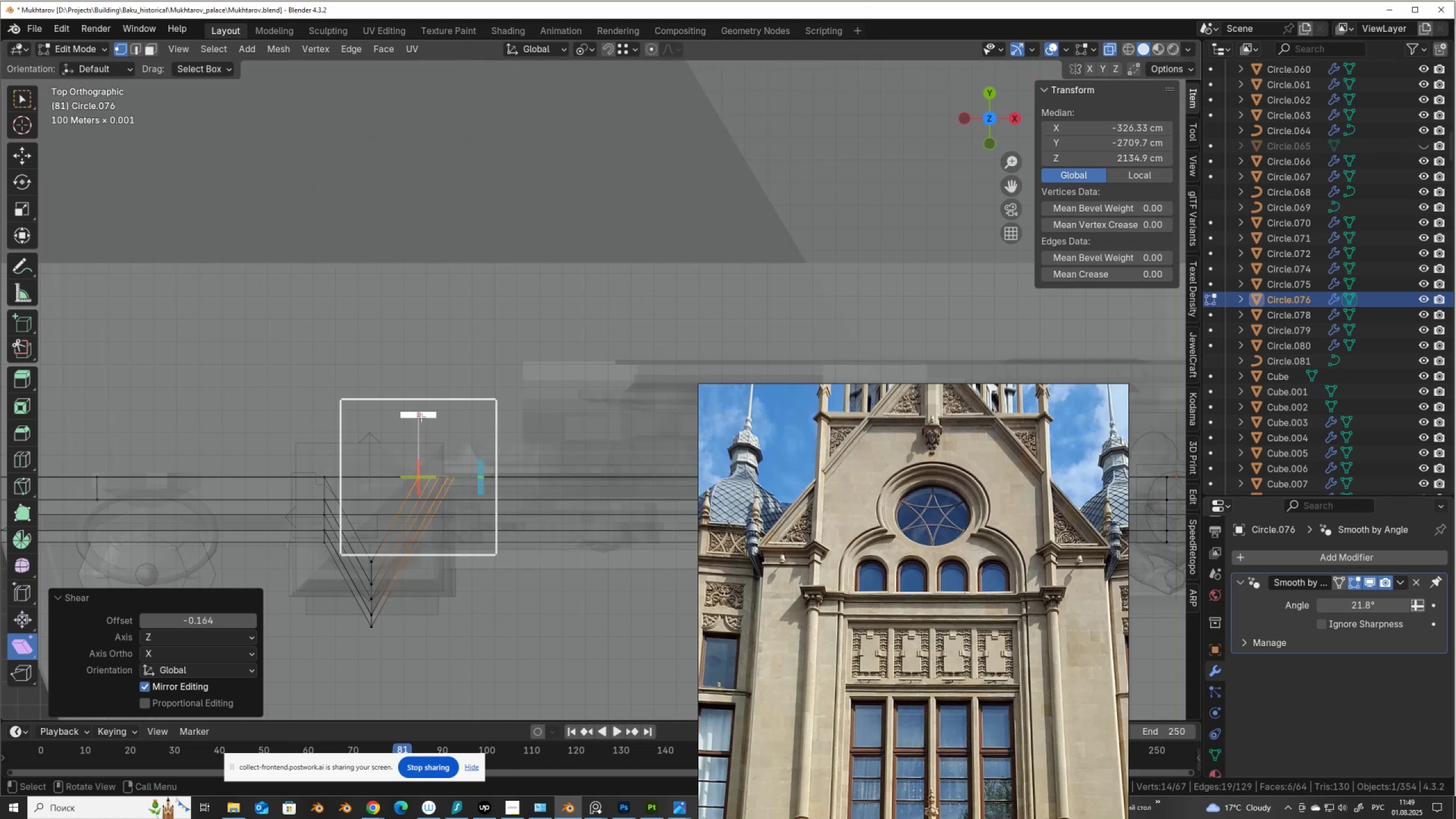 
wait(13.35)
 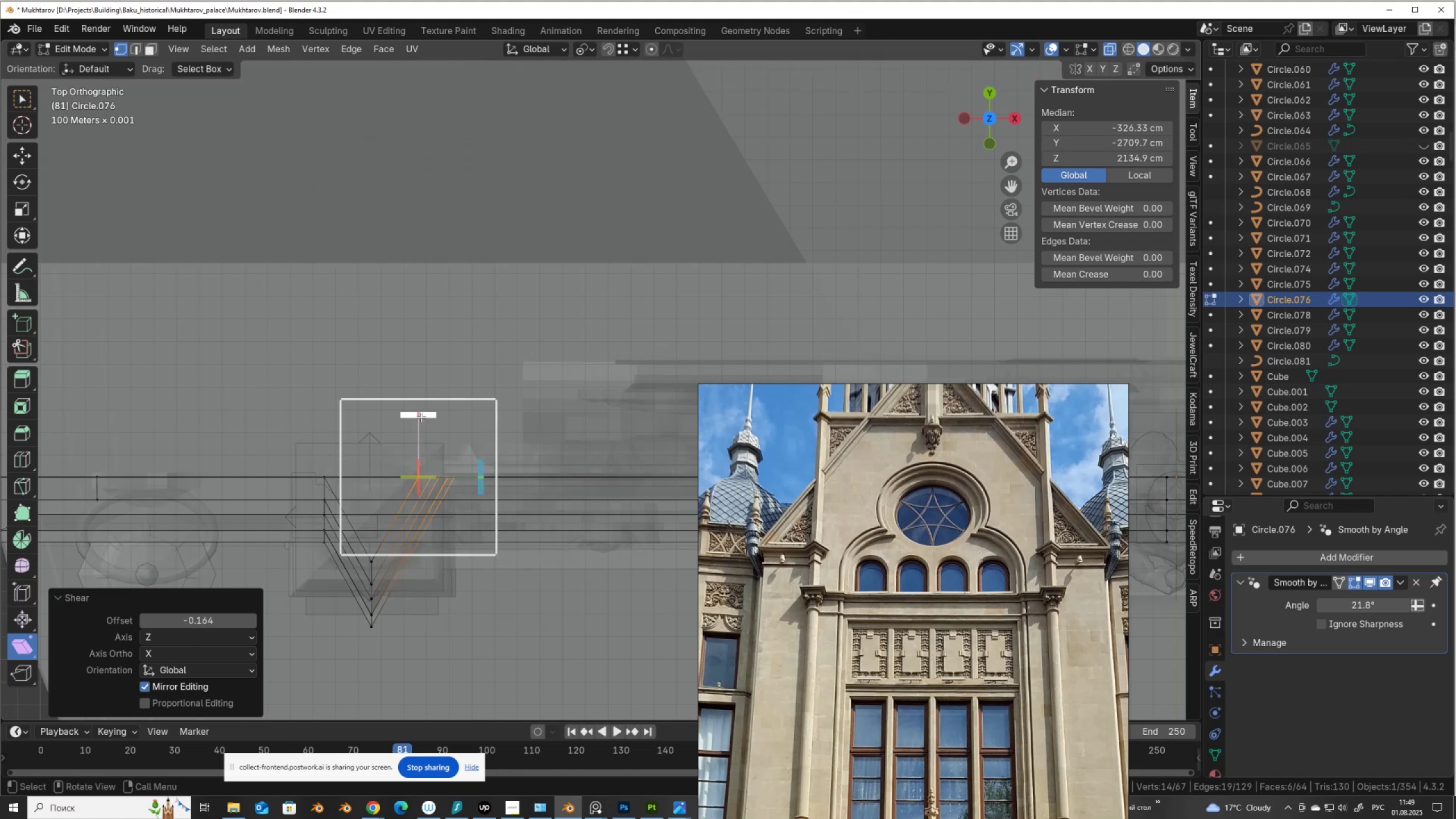 
type(sx)
 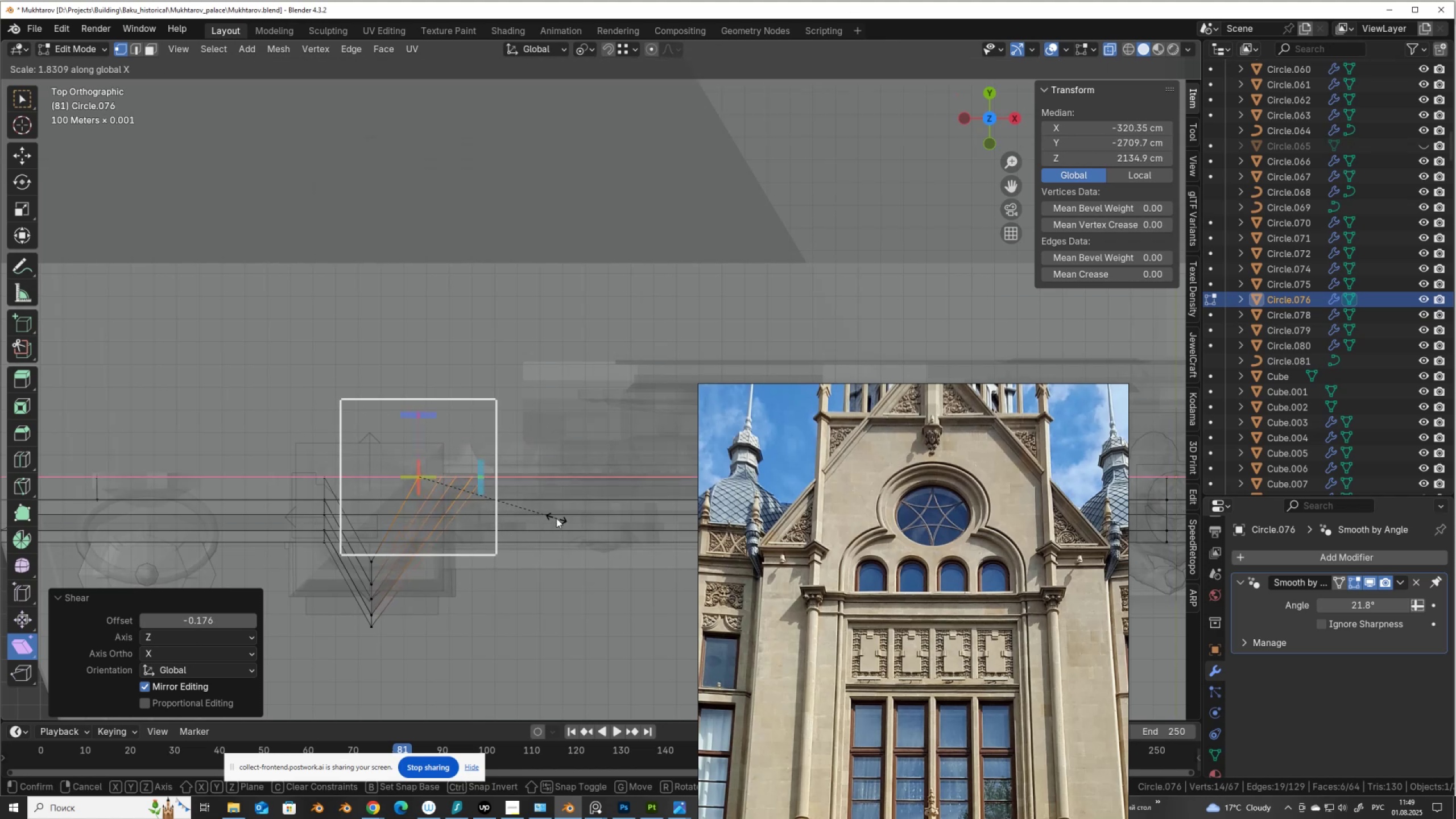 
left_click([556, 518])
 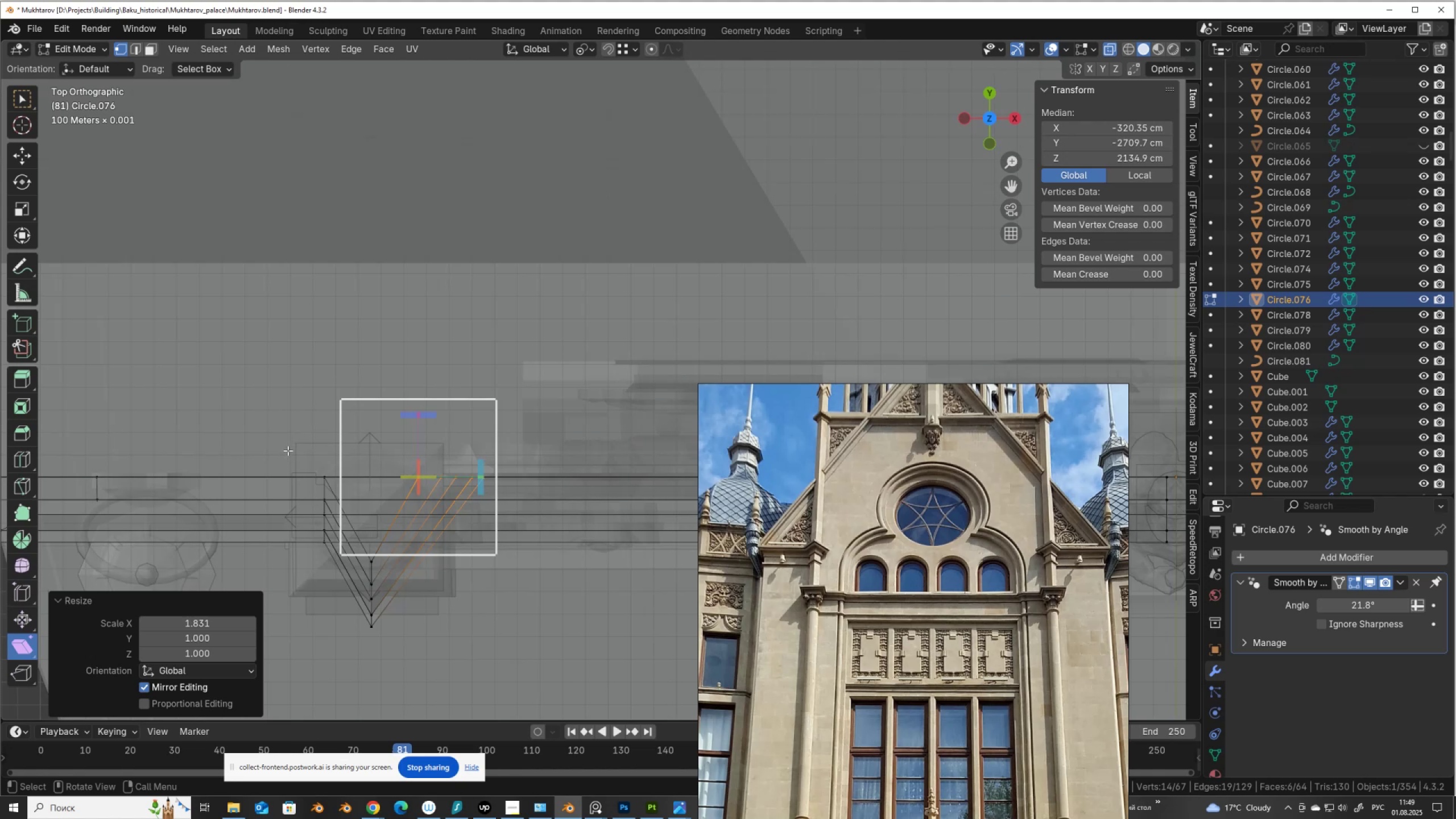 
key(Alt+AltLeft)
 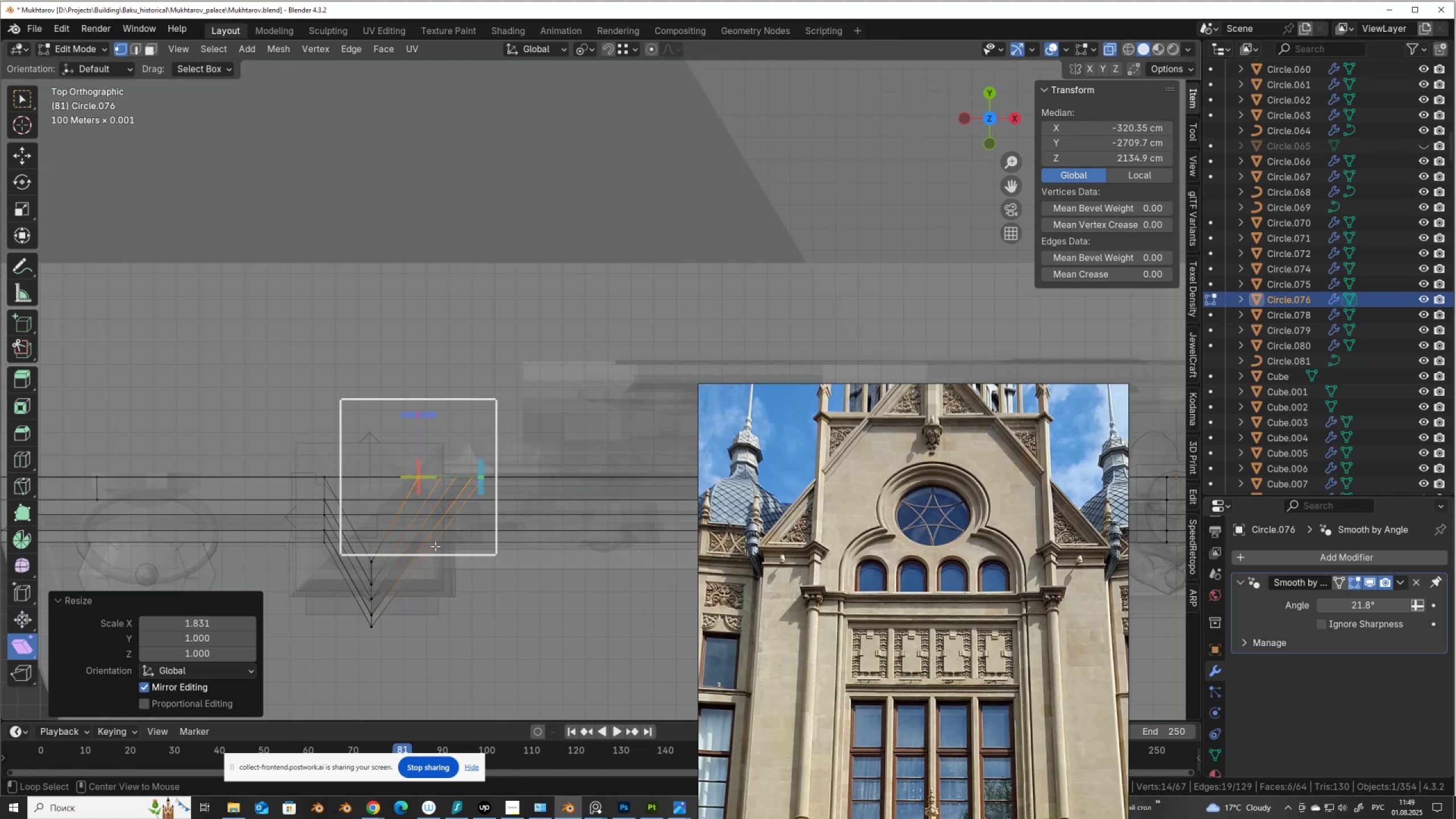 
key(Alt+Z)
 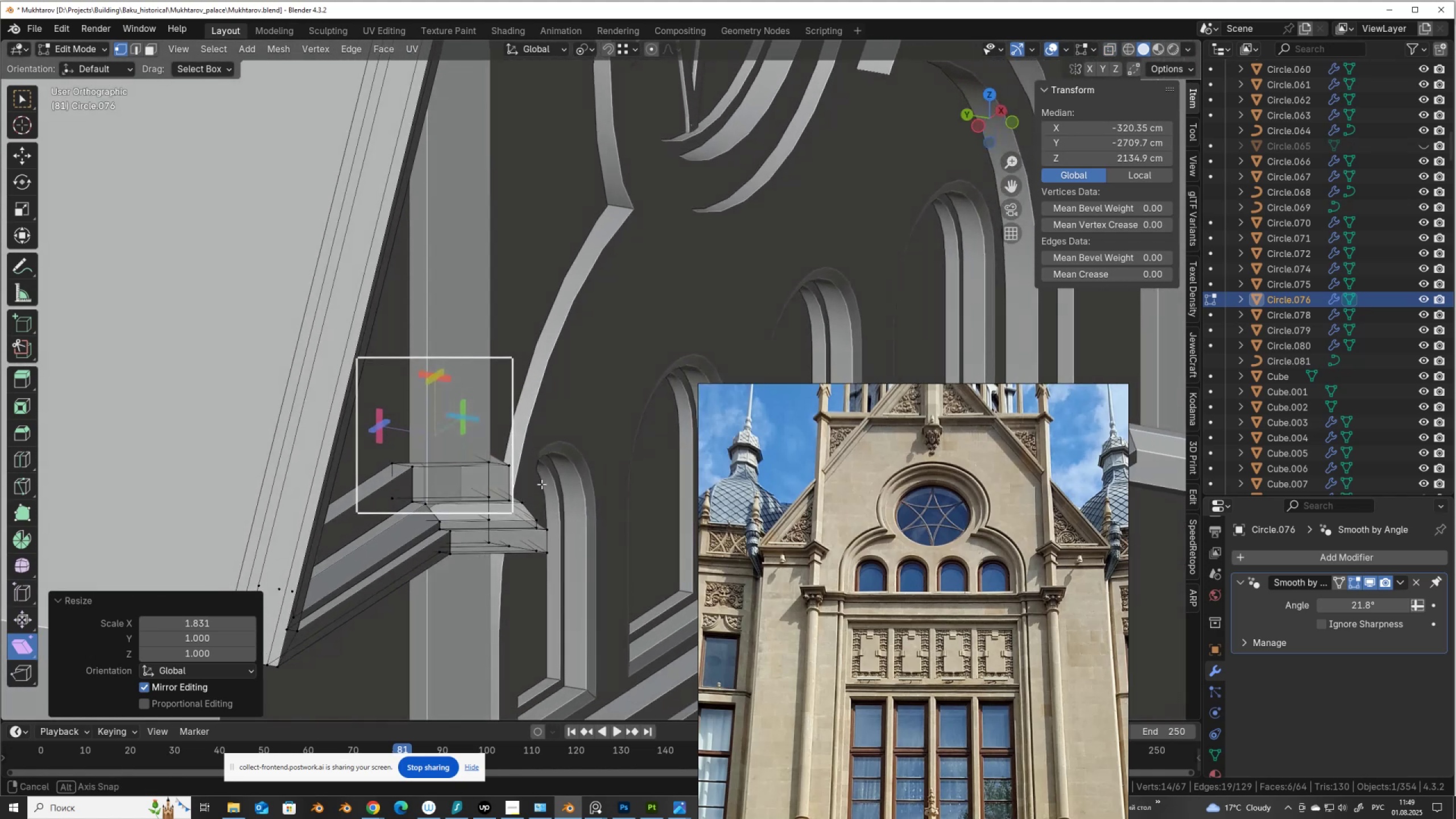 
wait(7.87)
 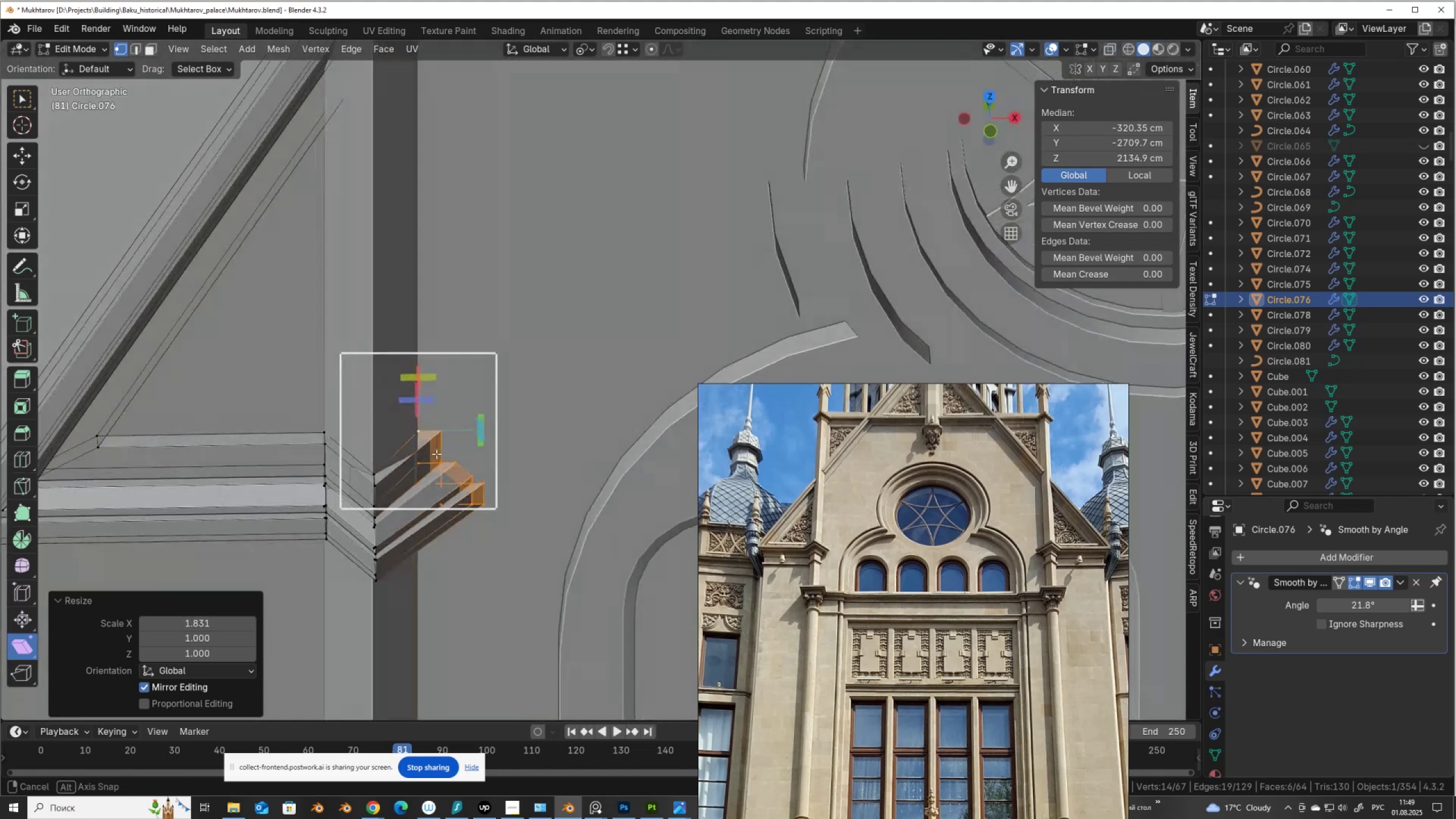 
key(Control+ControlLeft)
 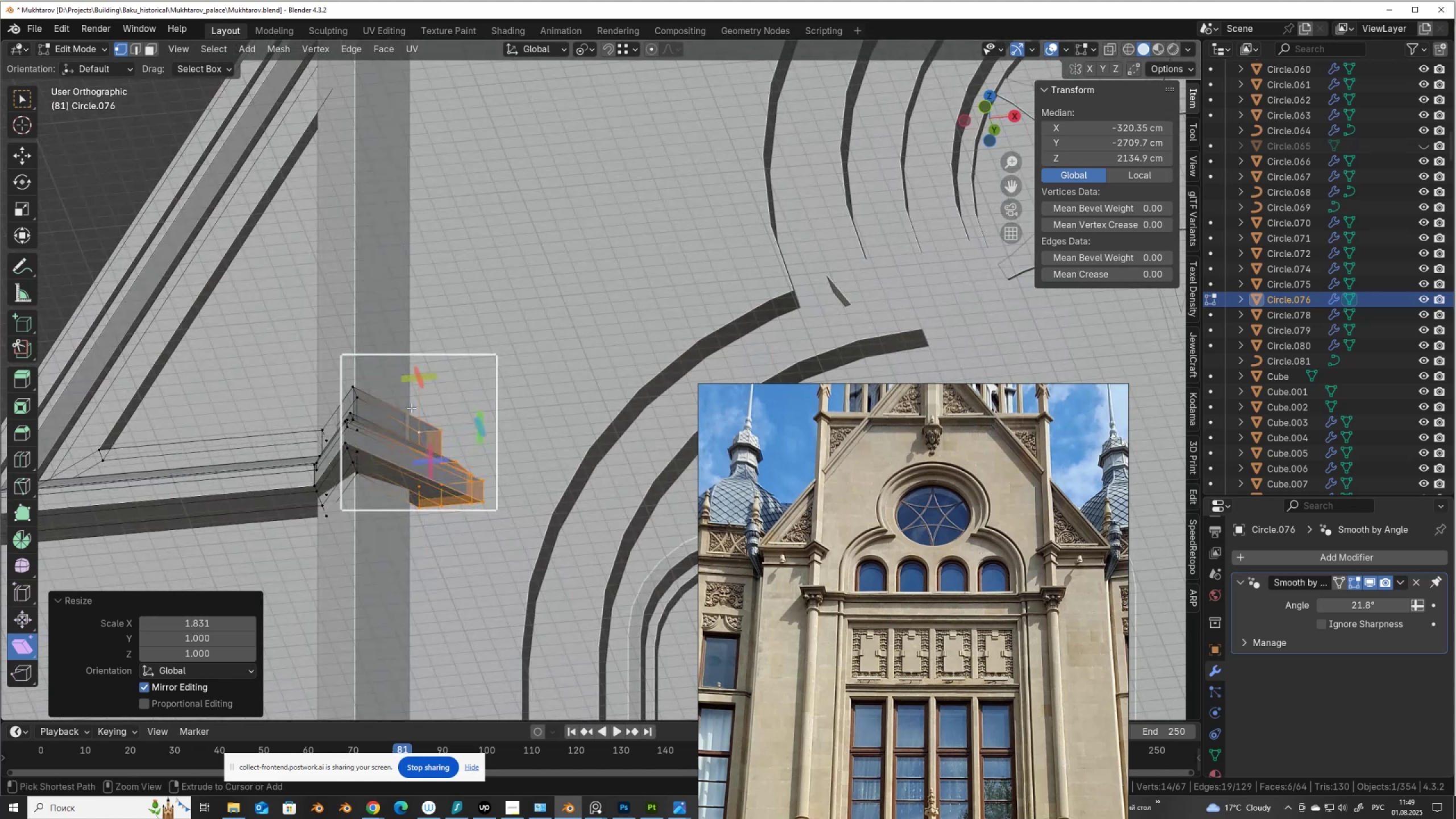 
key(Control+Z)
 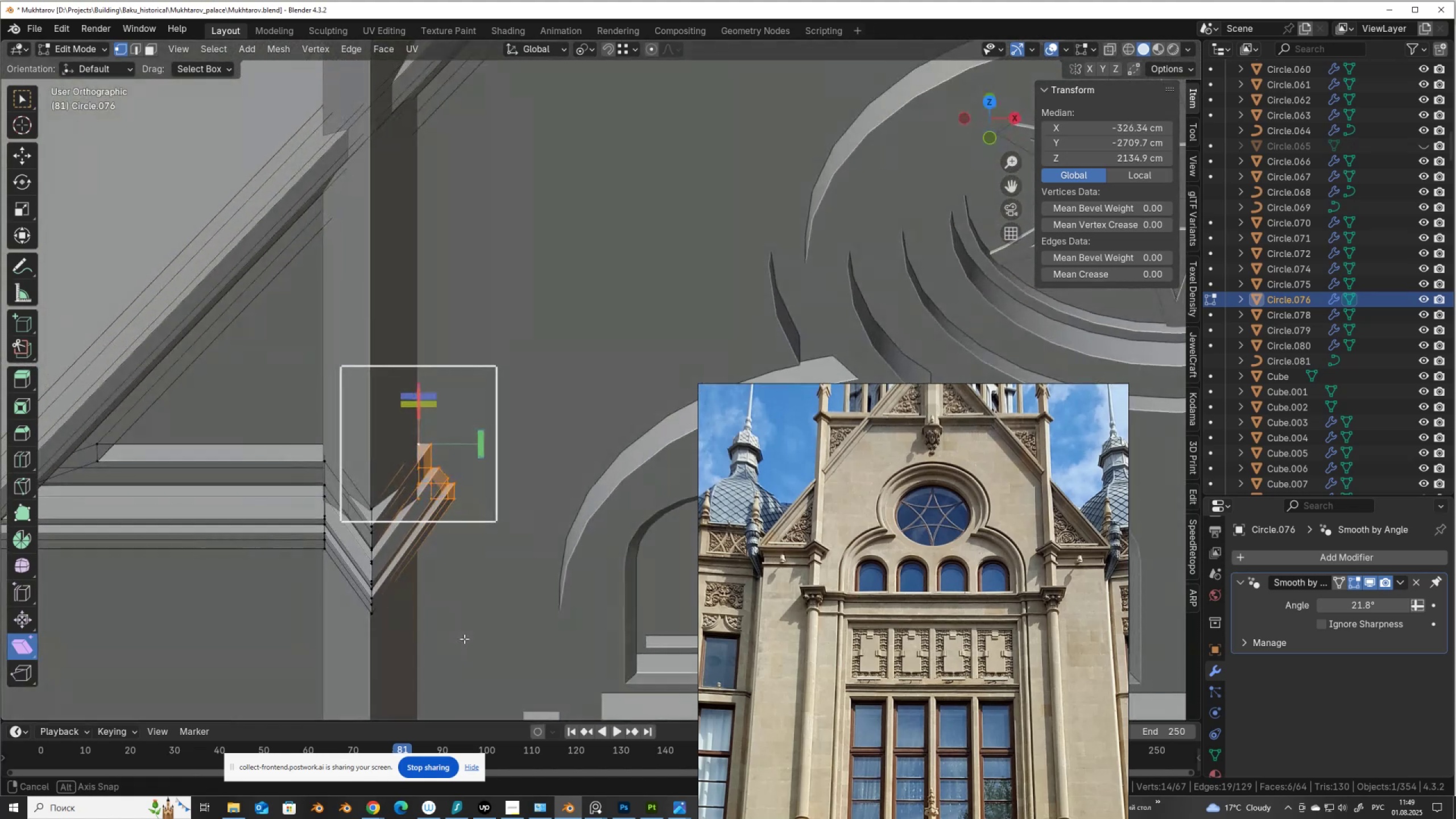 
key(Alt+AltLeft)
 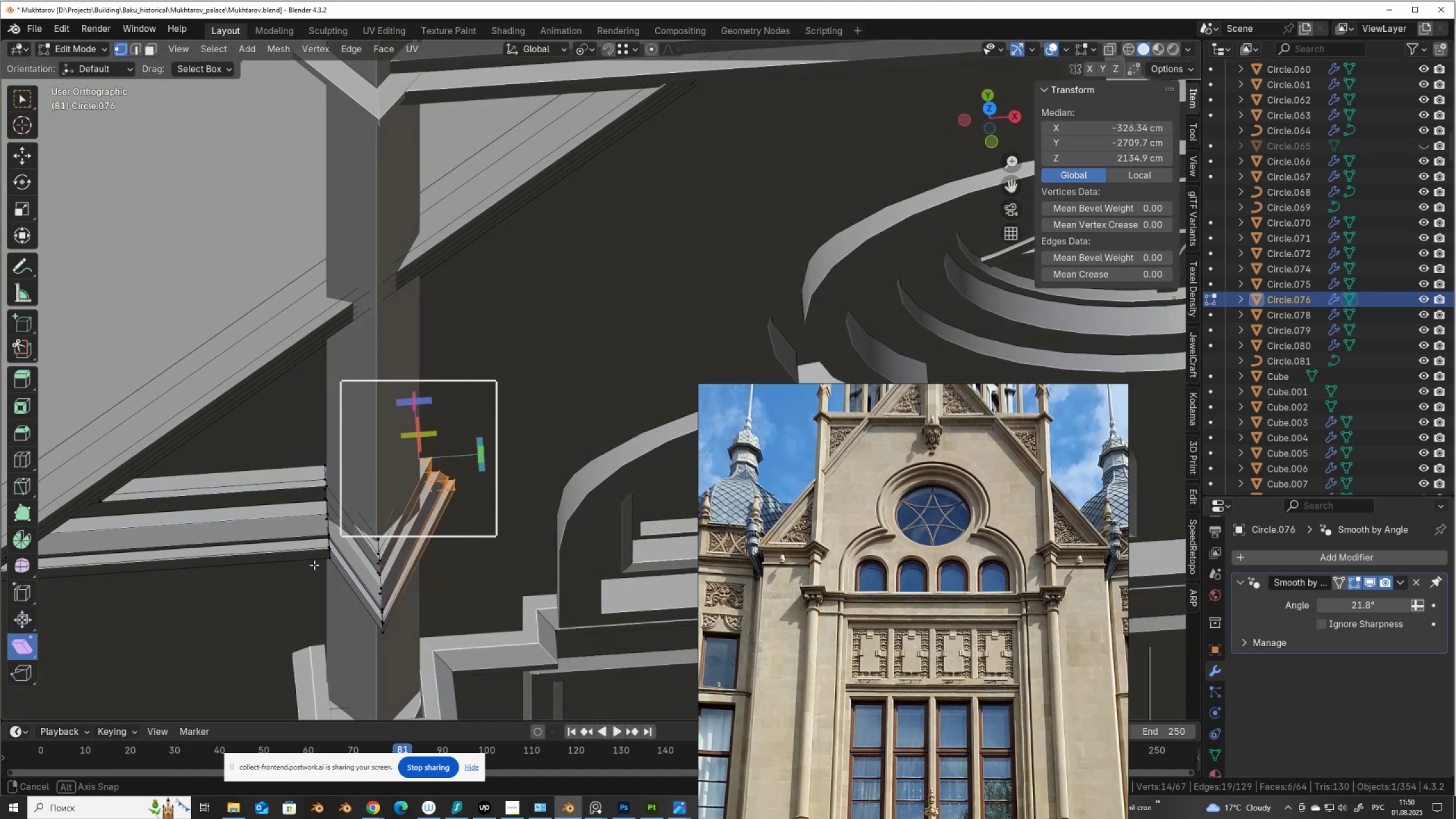 
key(Alt+Z)
 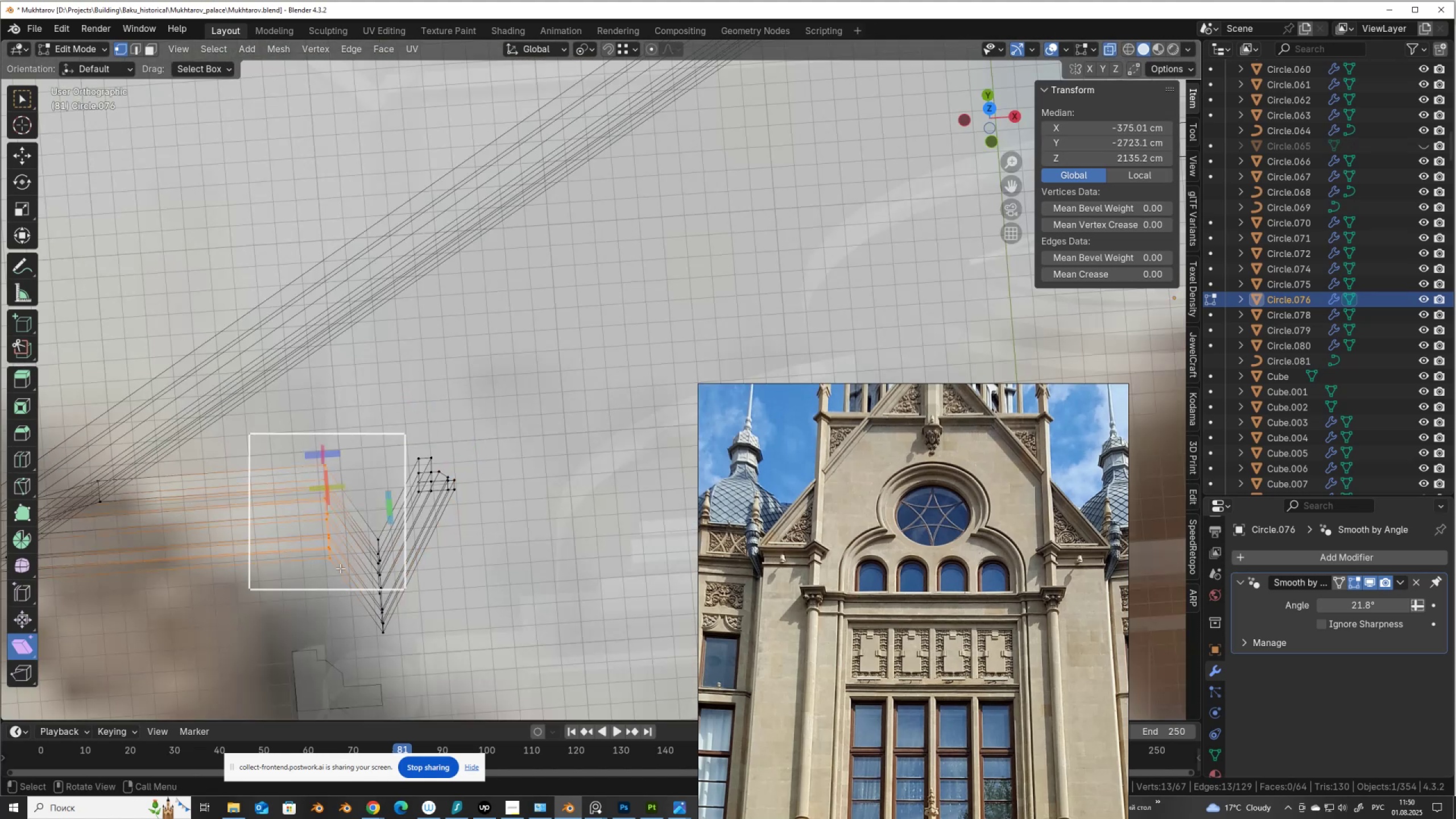 
key(Alt+AltLeft)
 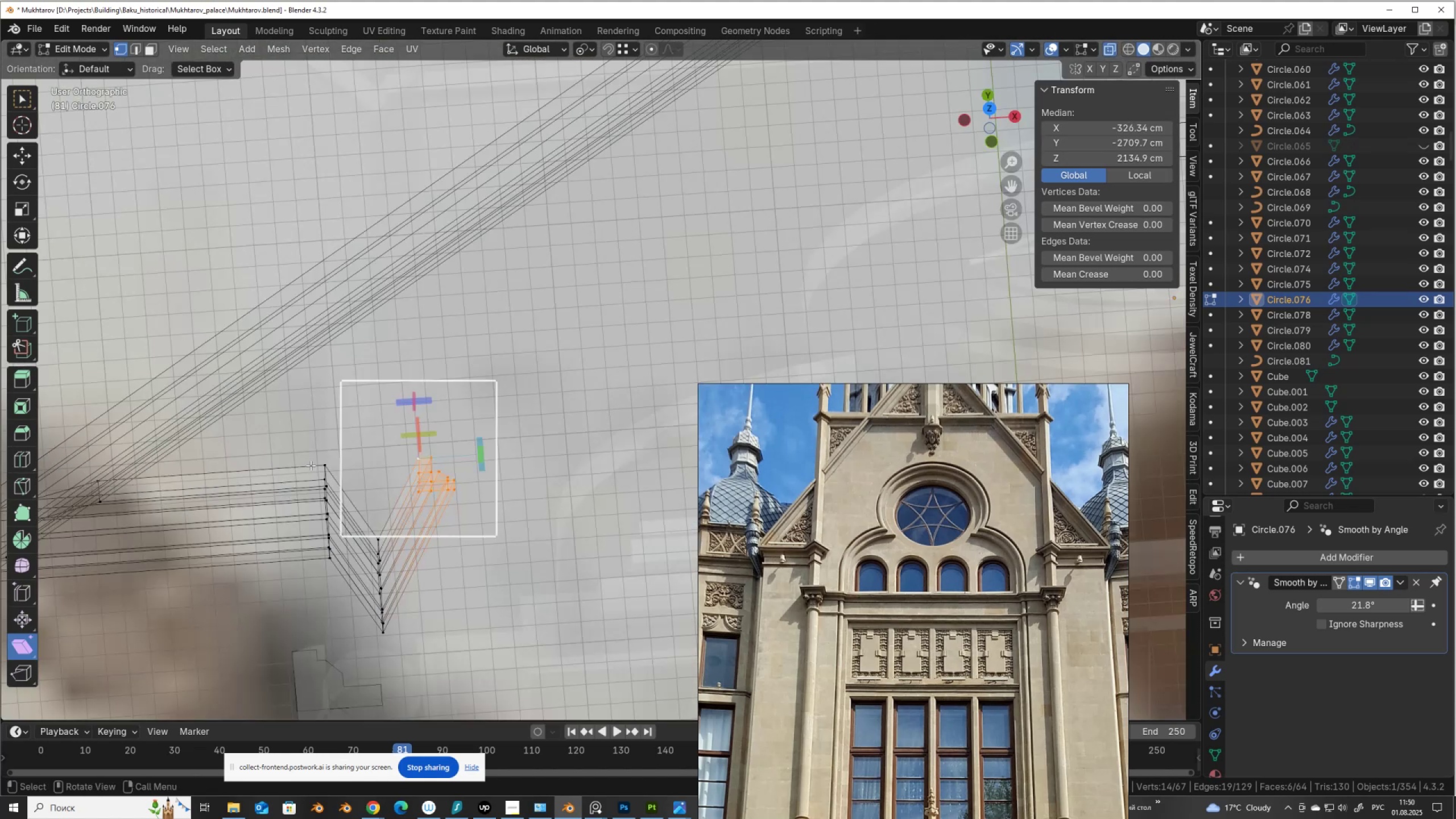 
hold_key(key=AltLeft, duration=0.58)
 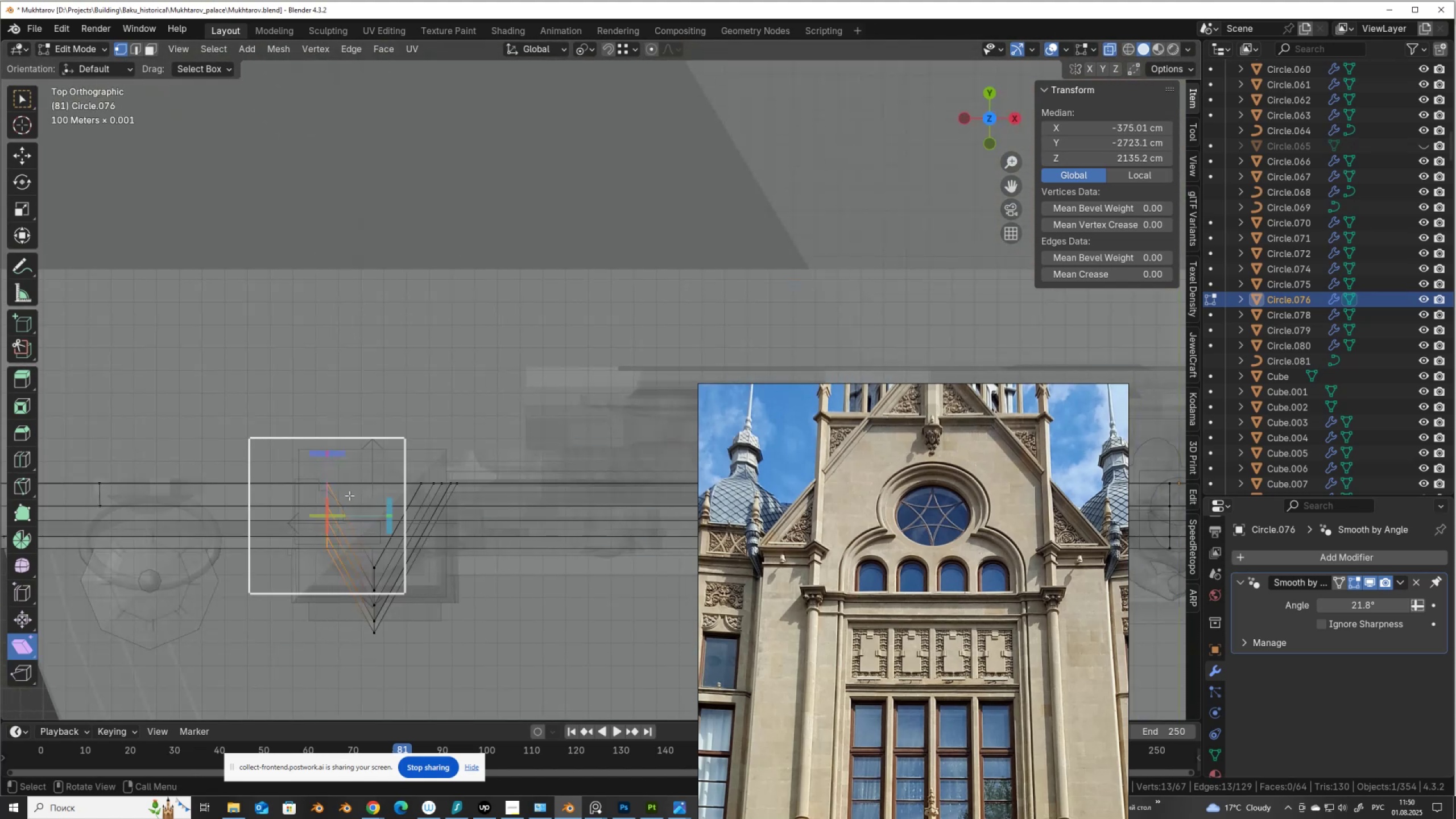 
key(1)
 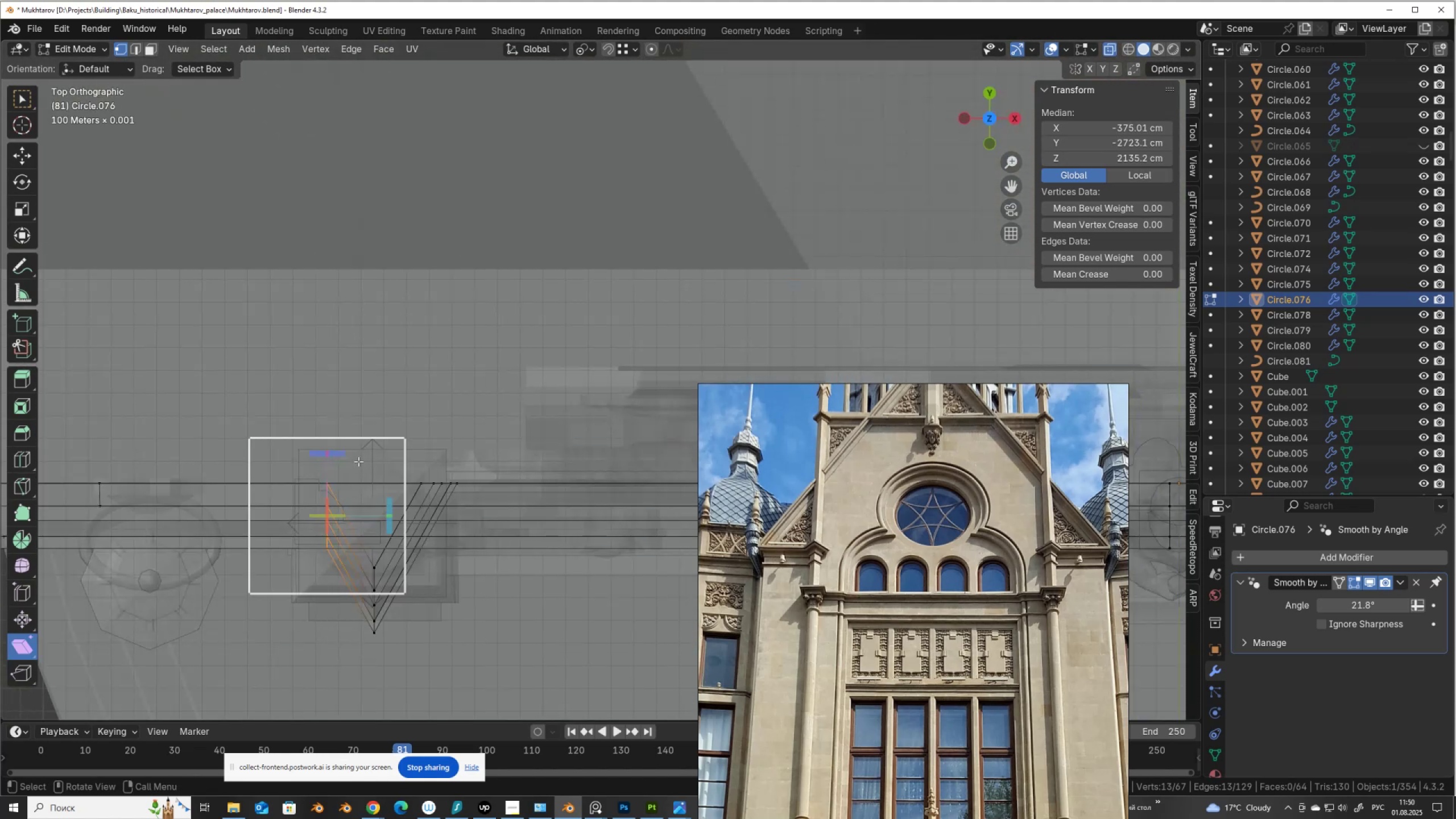 
hold_key(key=ShiftLeft, duration=1.43)
left_click([326, 481])
 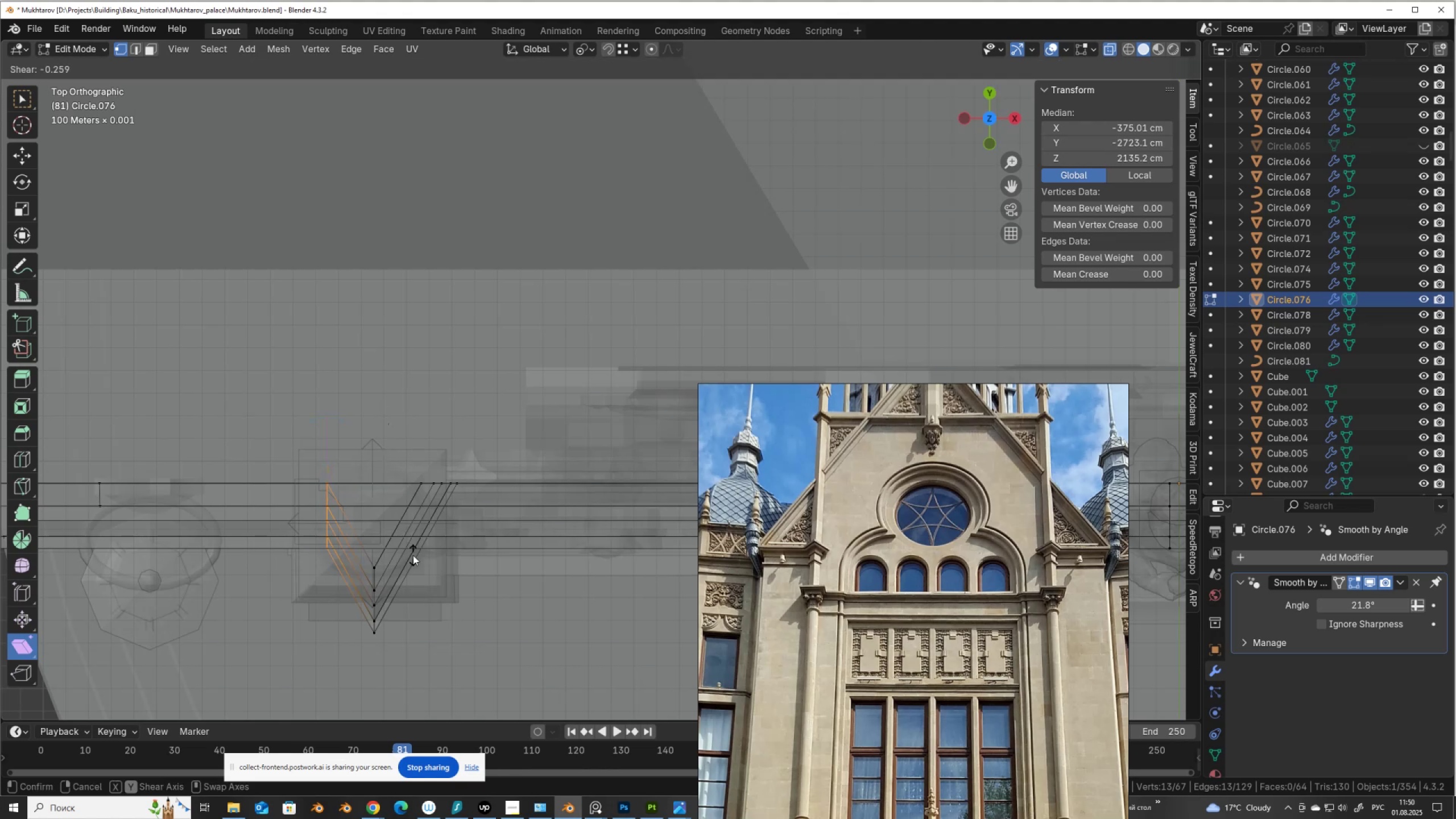 
key(Control+Z)
 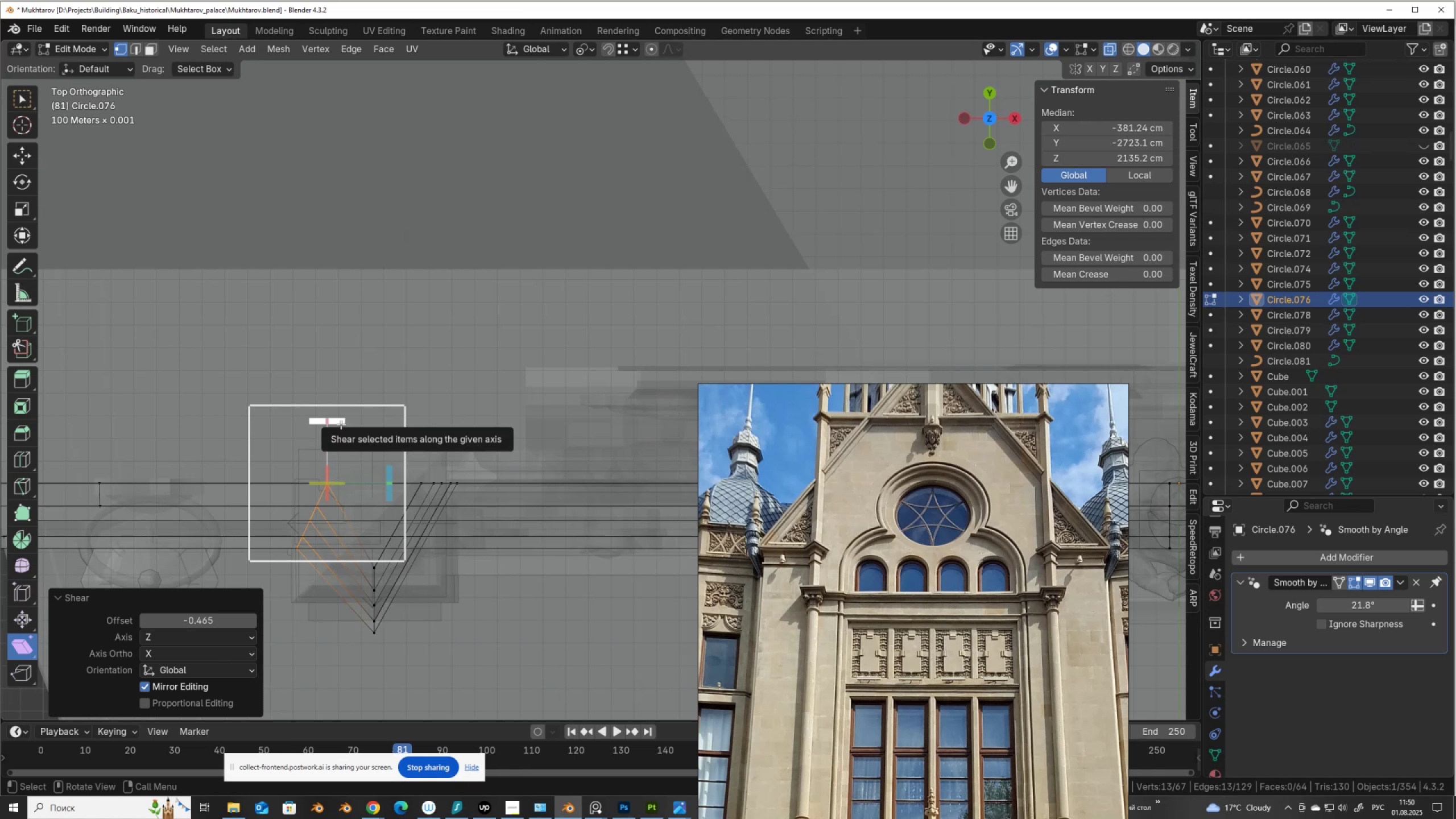 
wait(14.28)
 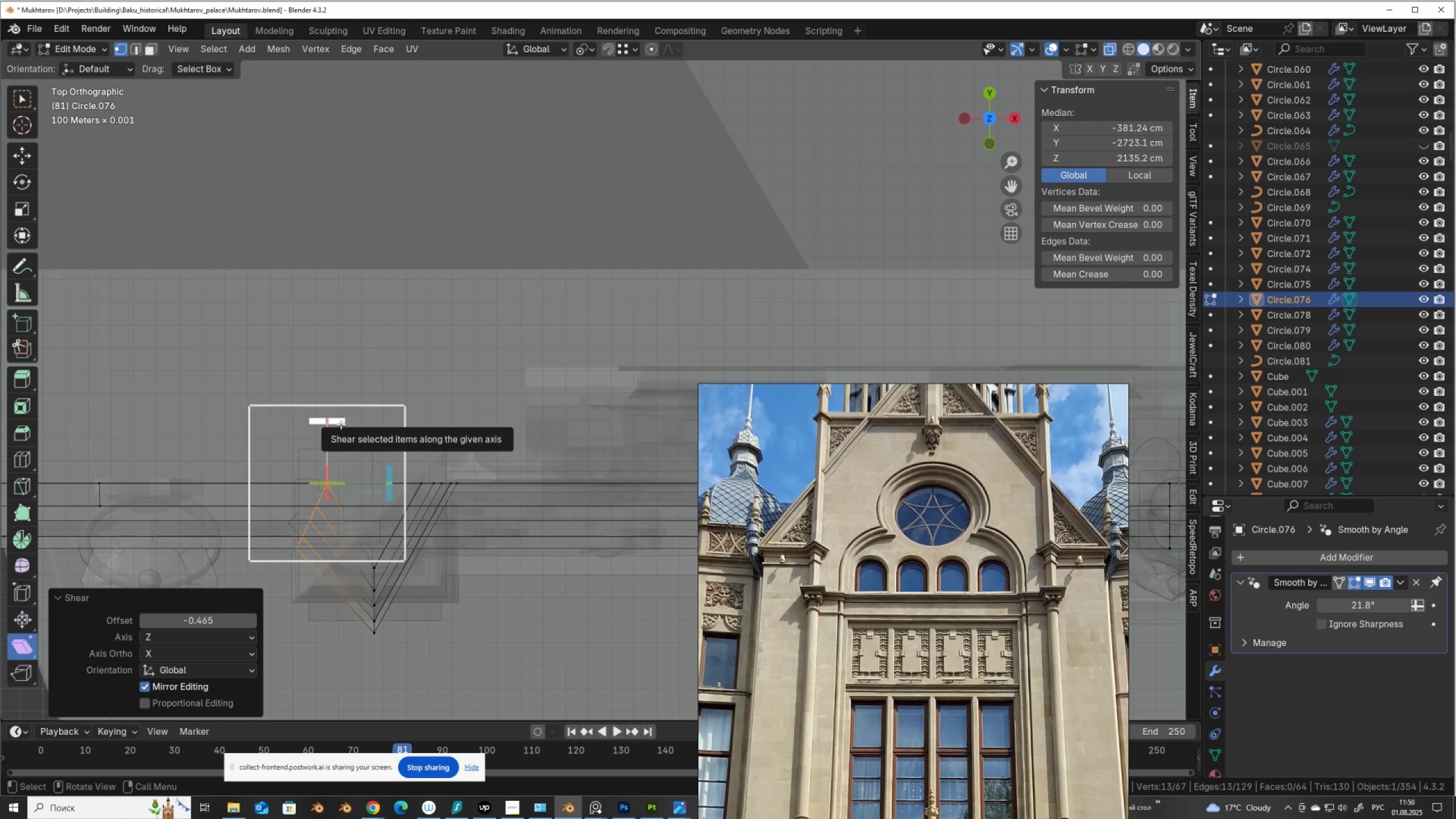 
hold_key(key=ShiftLeft, duration=0.94)
left_click([377, 568])
 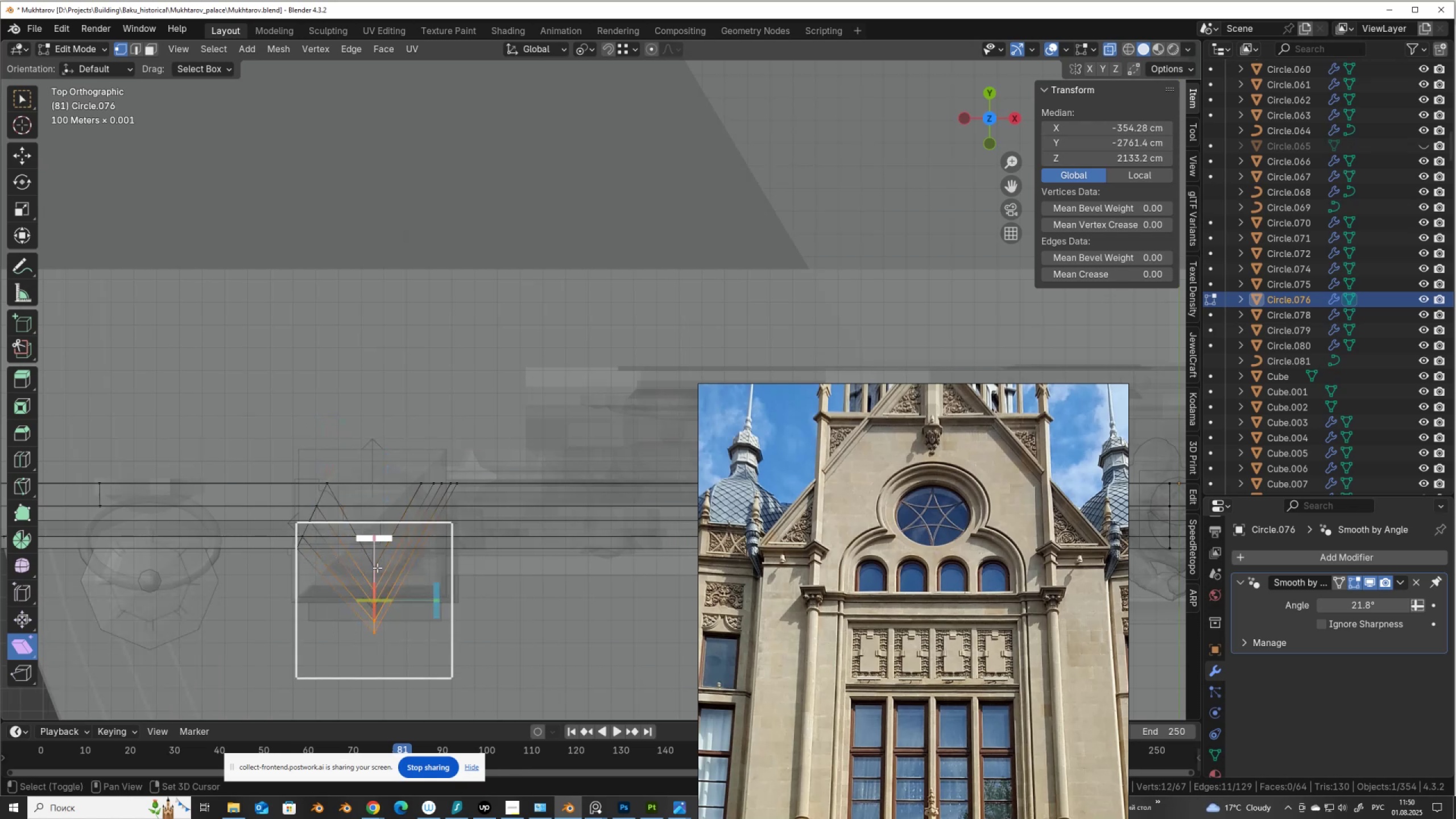 
double_click([377, 568])
 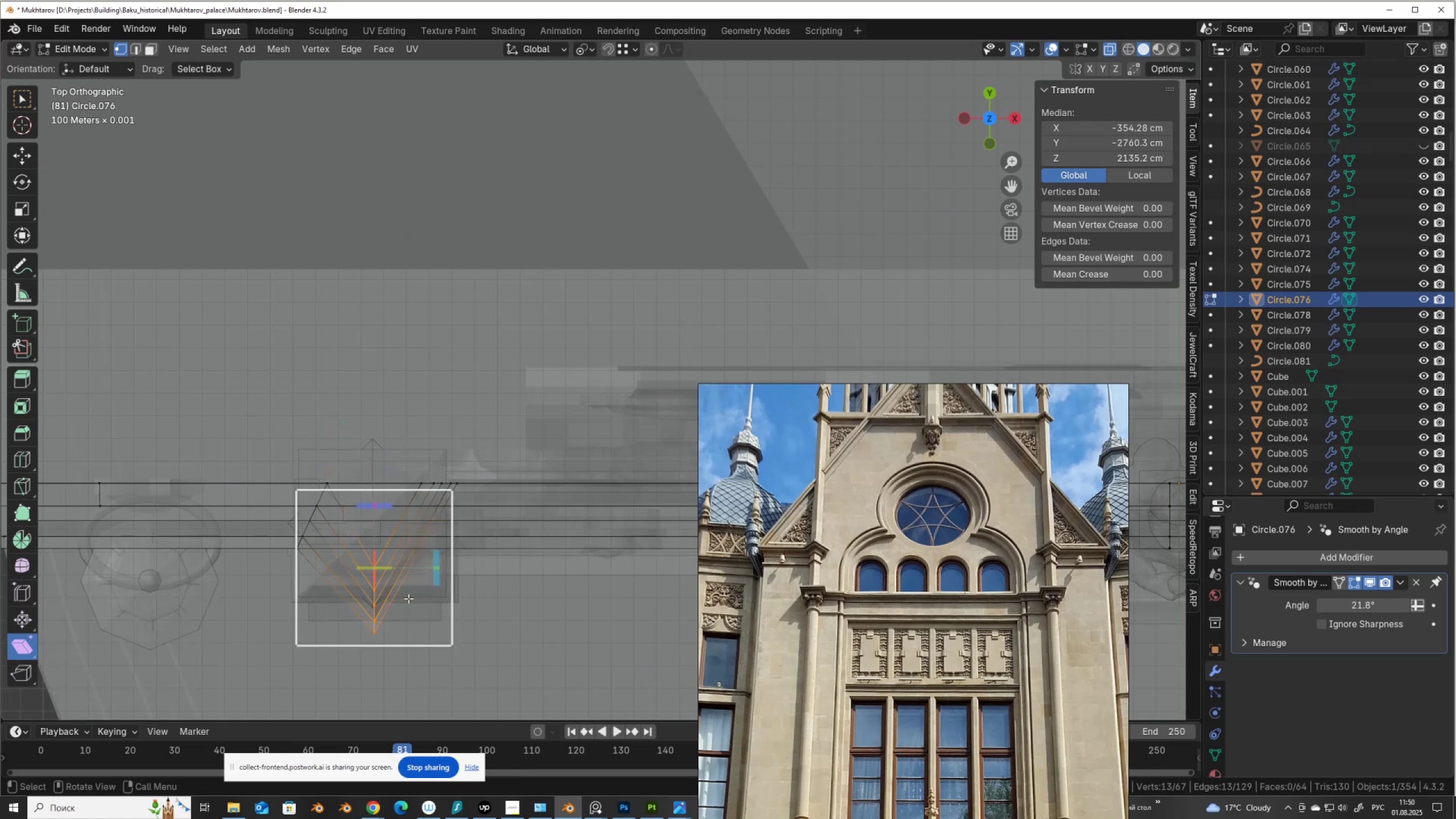 
key(S)
 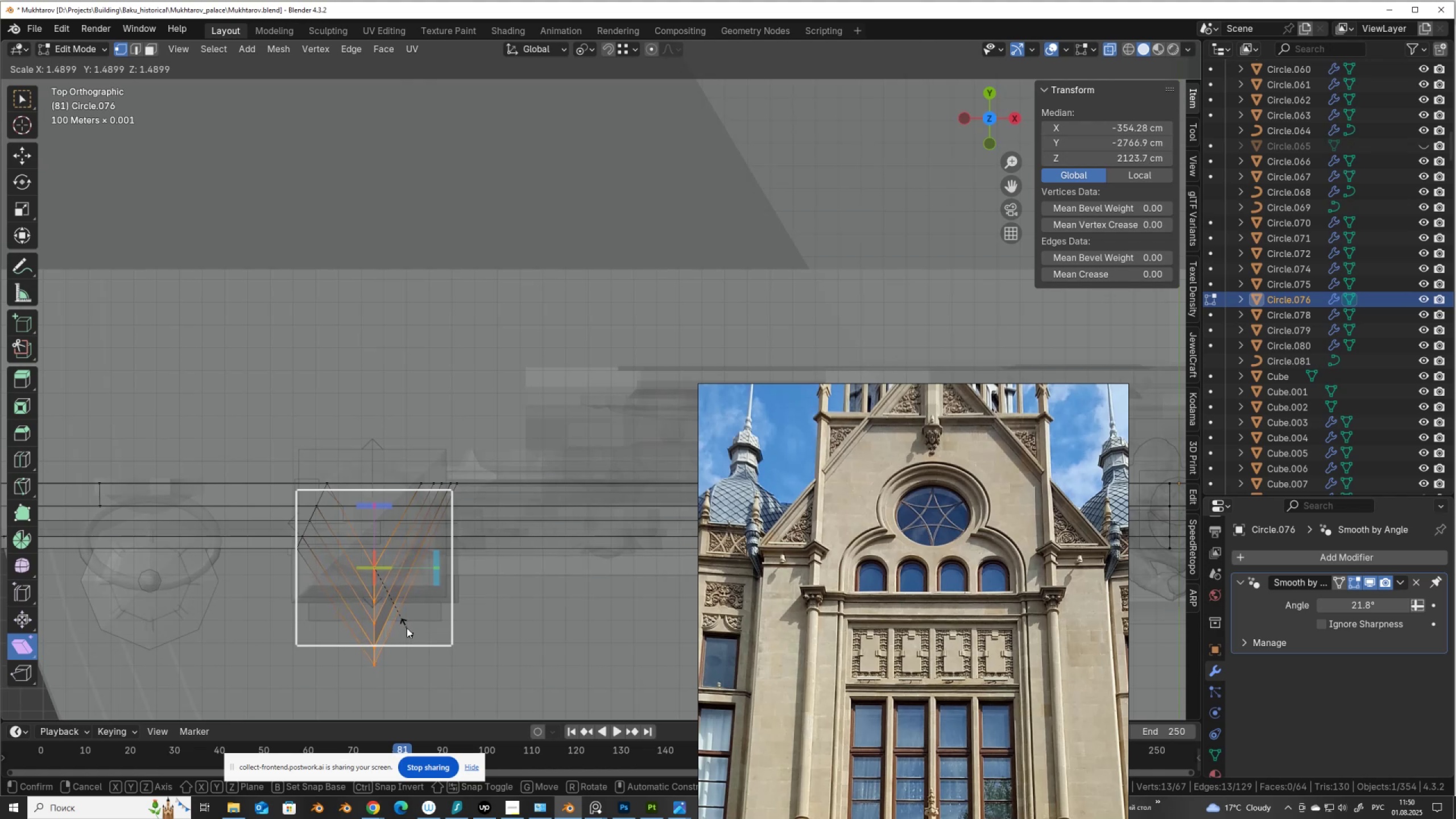 
left_click([407, 628])
 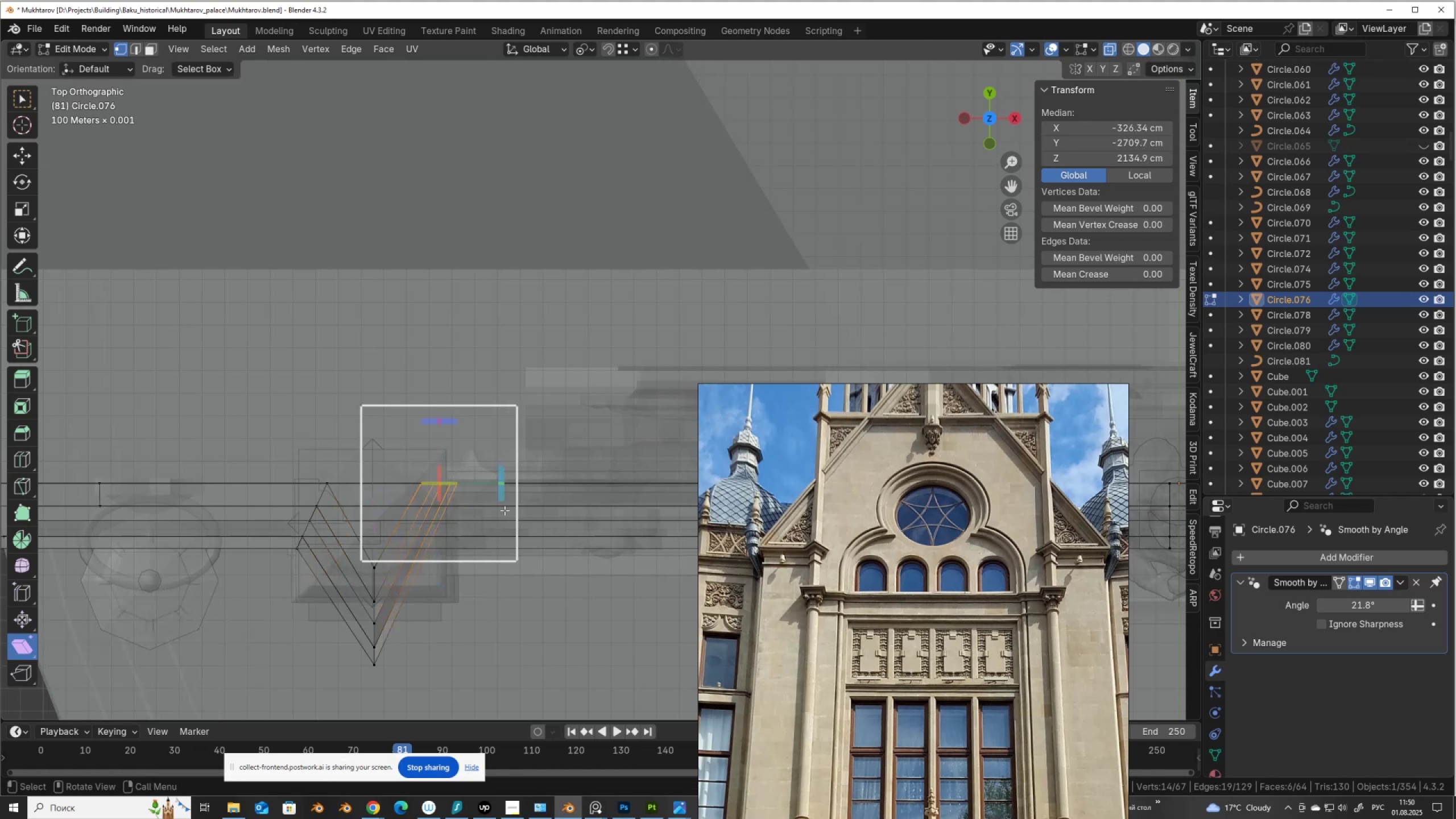 
hold_key(key=ShiftLeft, duration=0.88)
left_click([421, 482])
 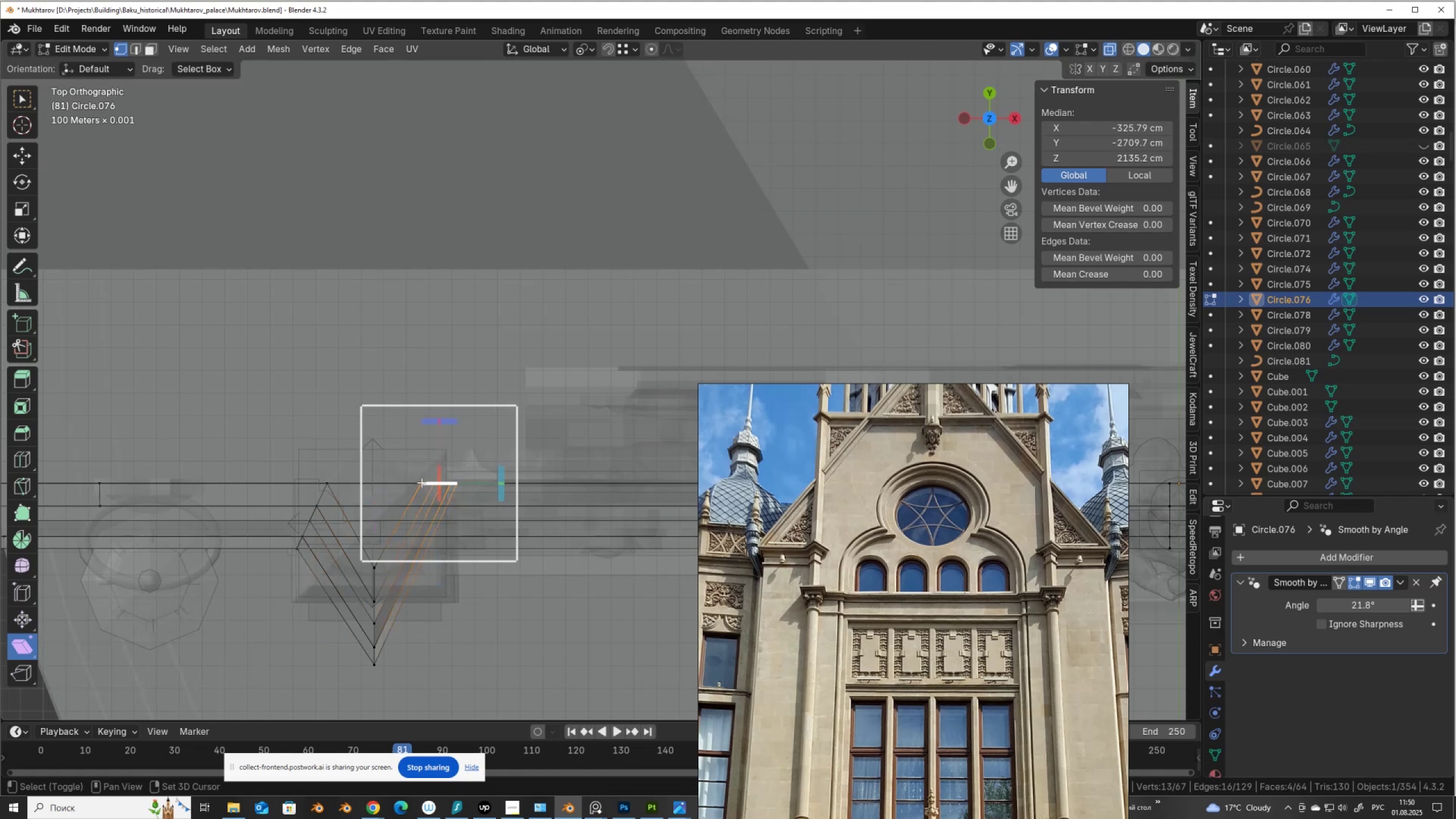 
double_click([421, 482])
 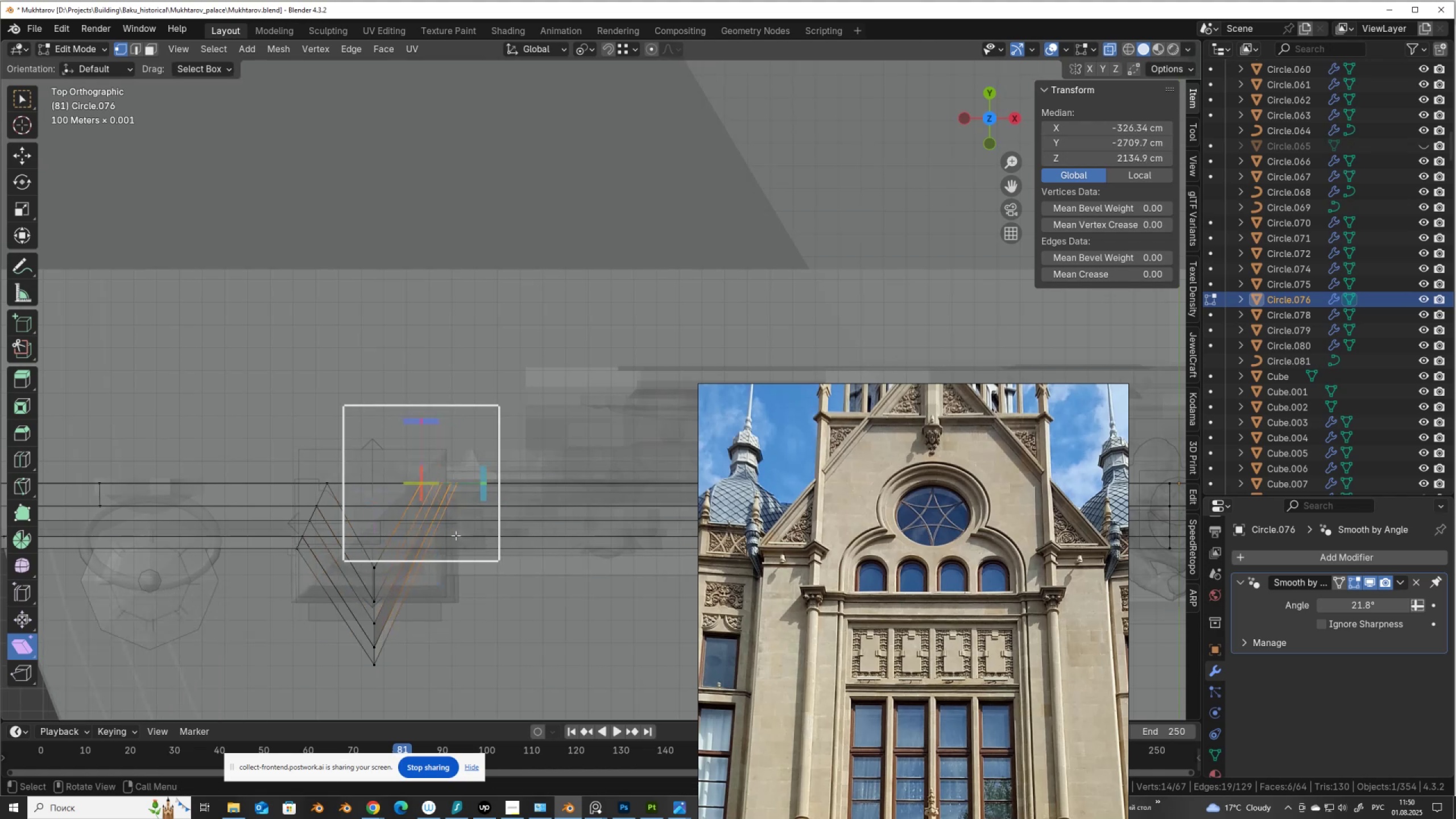 
key(Shift+S)
 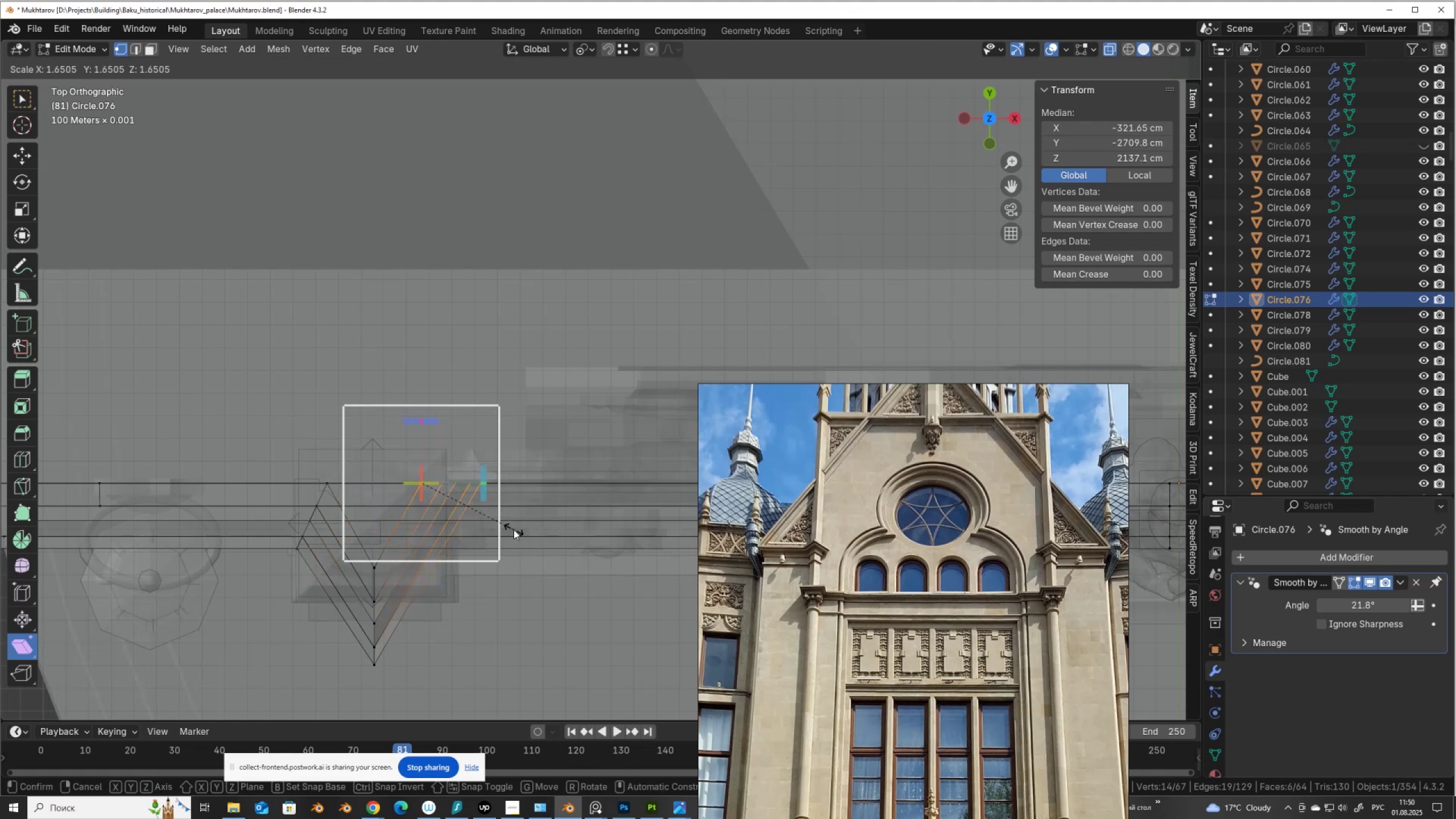 
left_click([514, 530])
 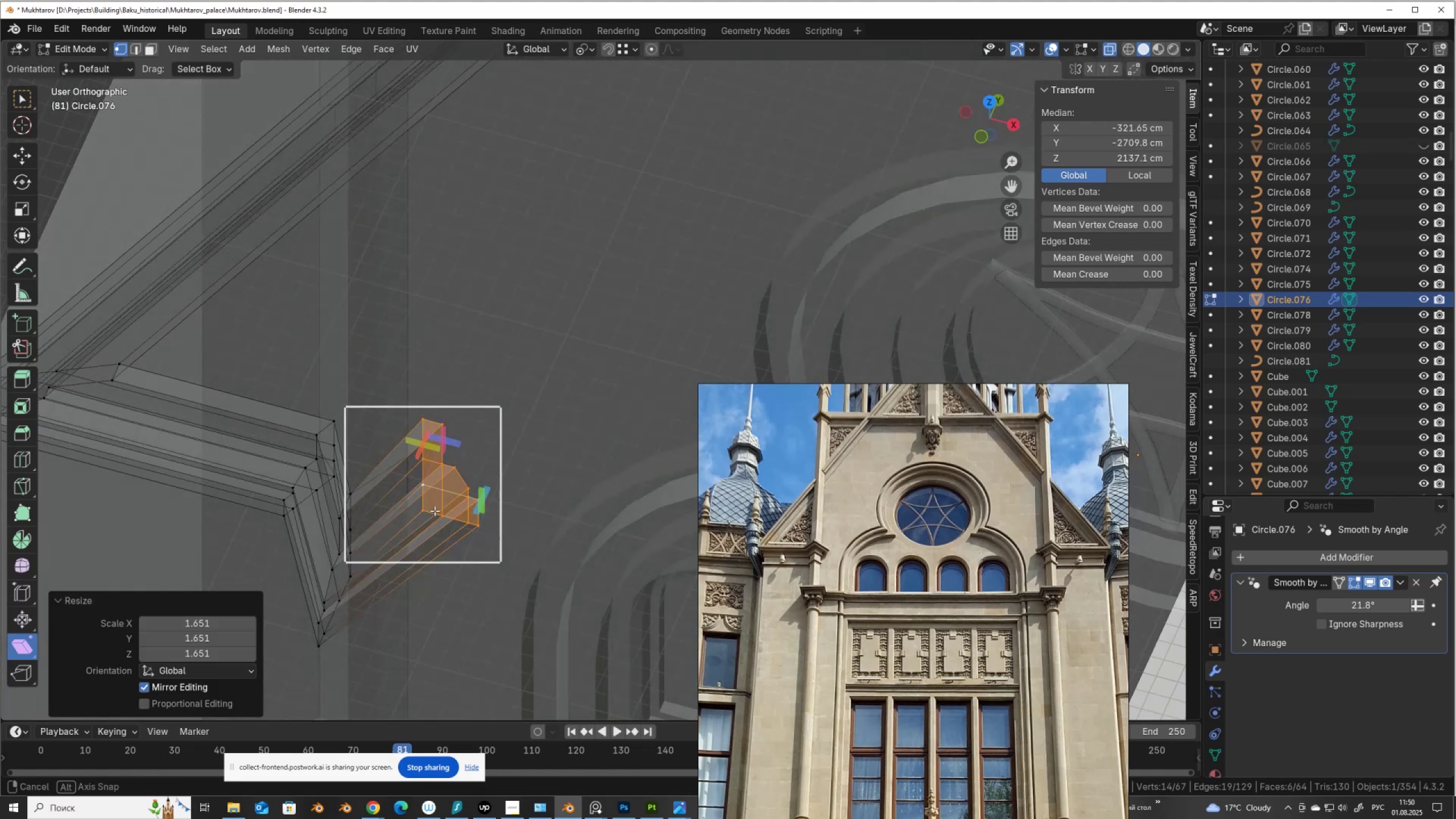 
key(Alt+Z)
 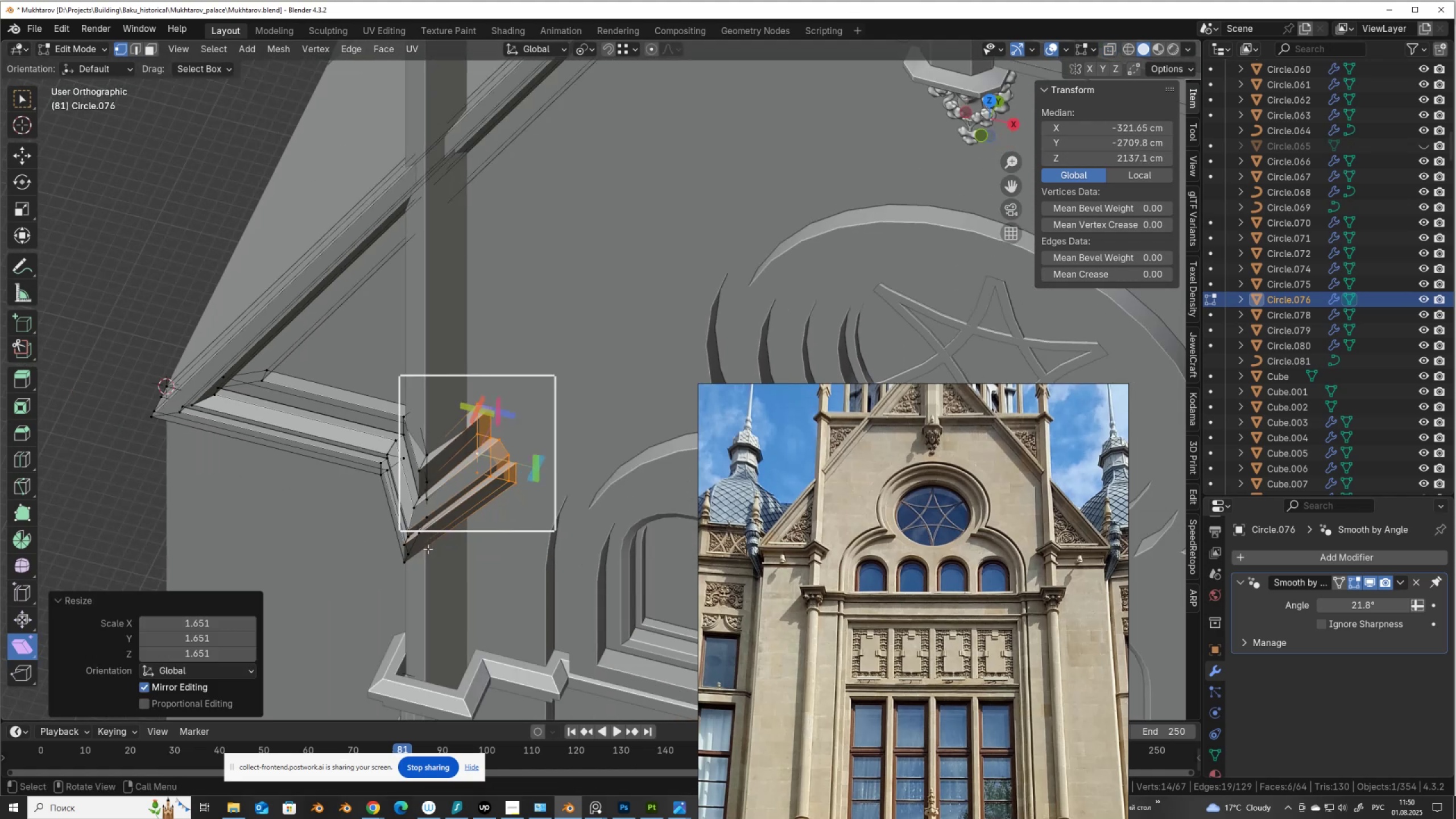 
key(Alt+AltLeft)
 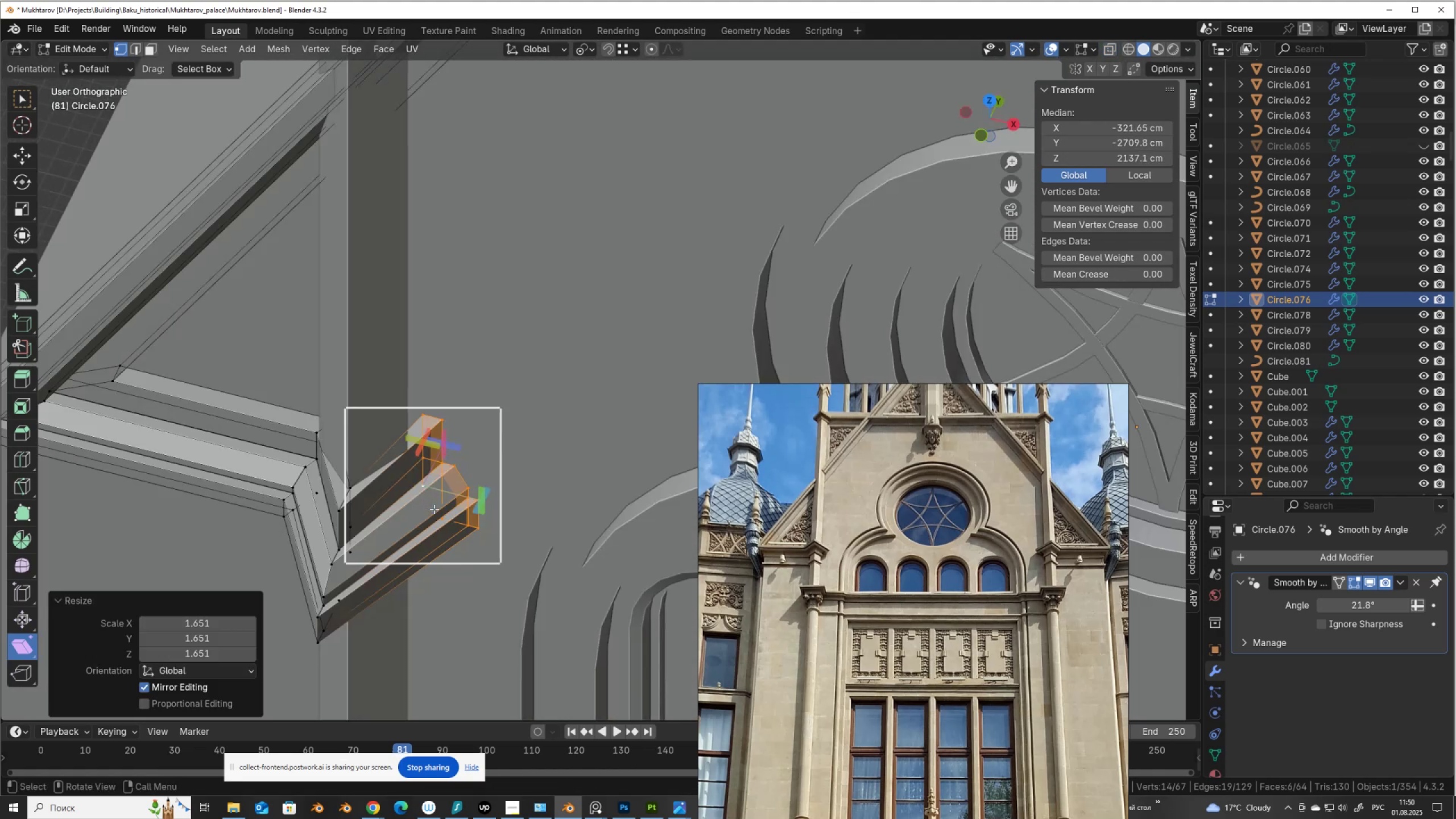 
scroll: coordinate [435, 536], scroll_direction: down, amount: 2.0
 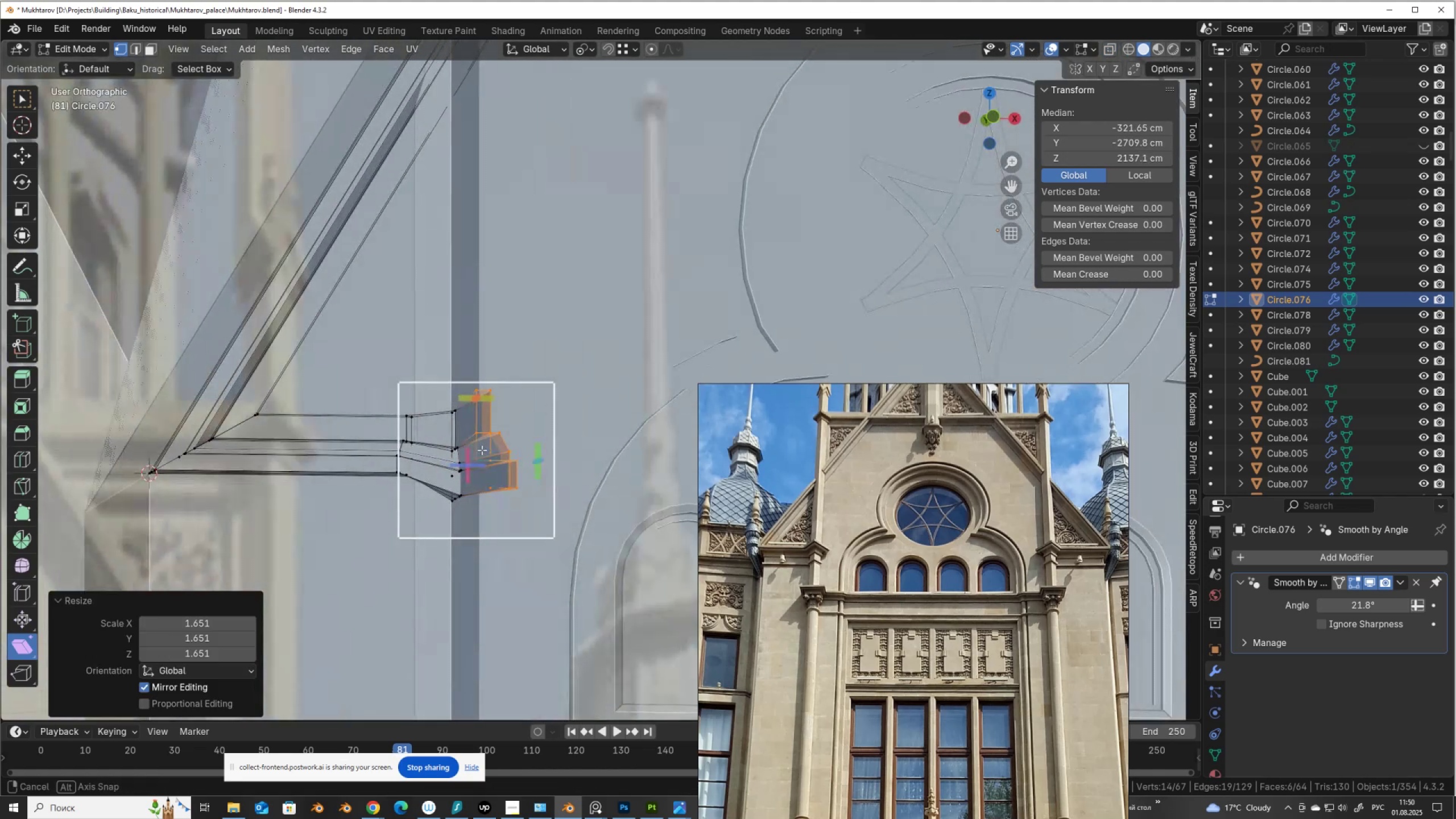 
key(Control+Z)
 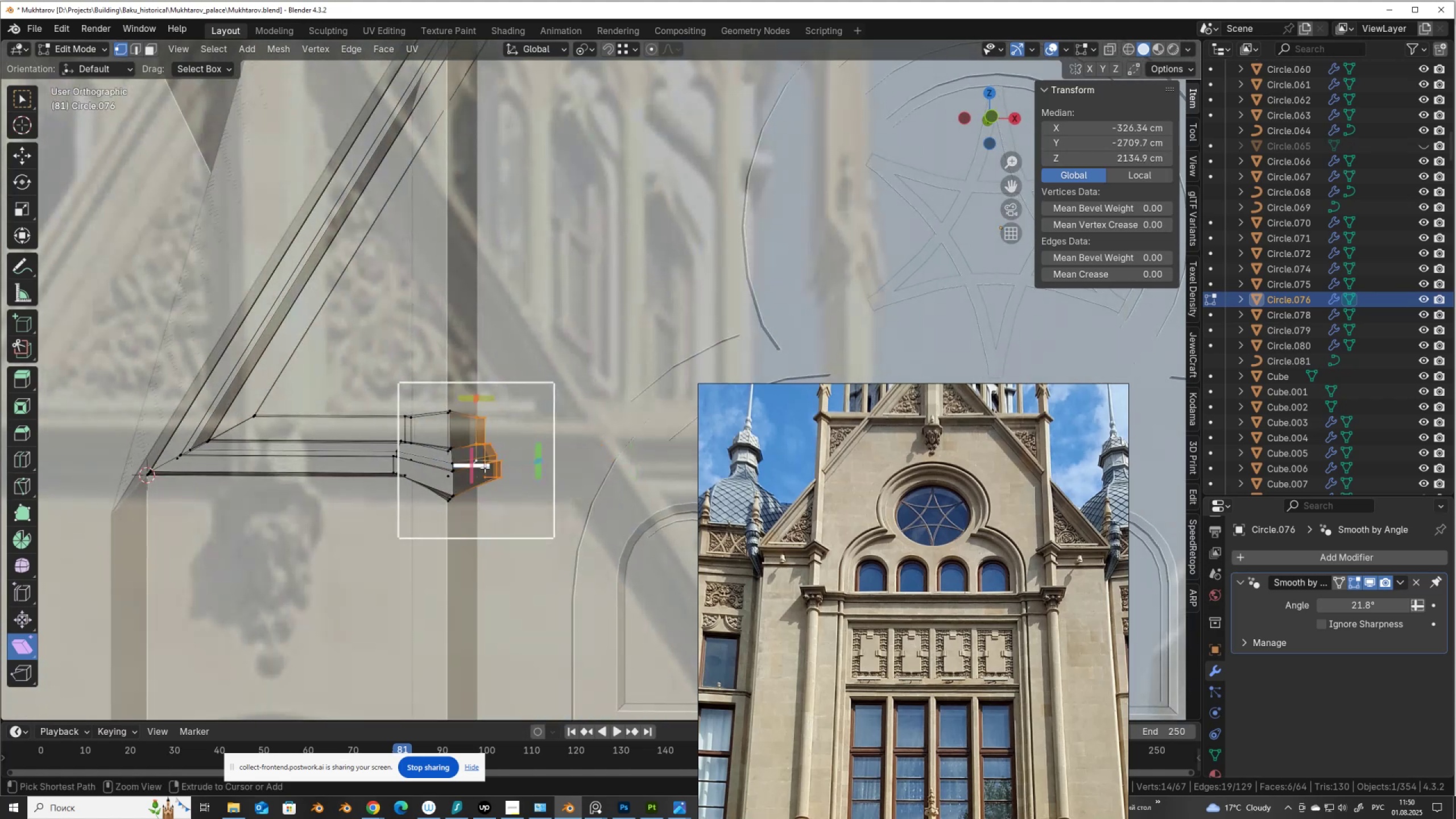 
key(Control+Z)
 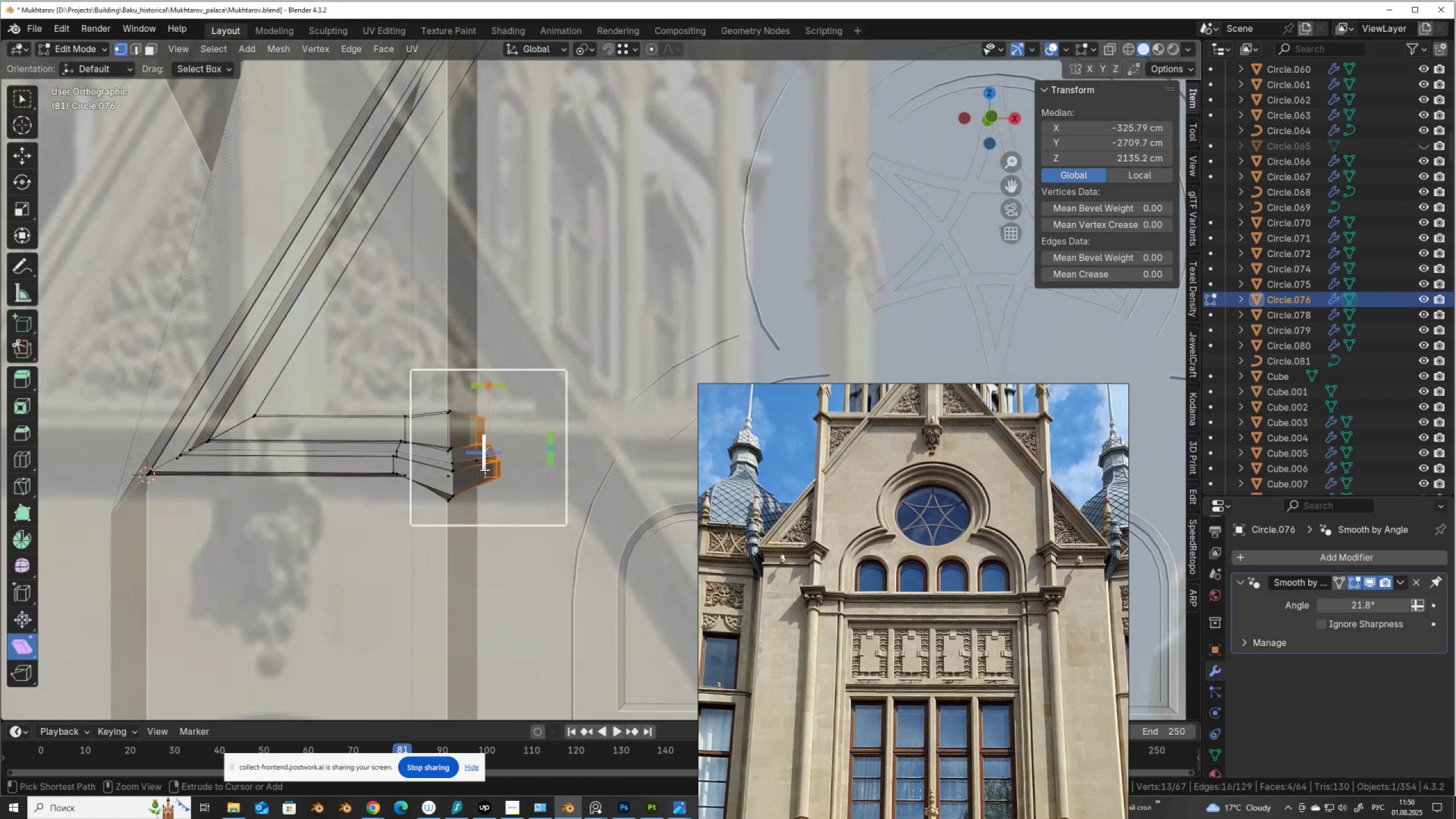 
key(Control+Z)
 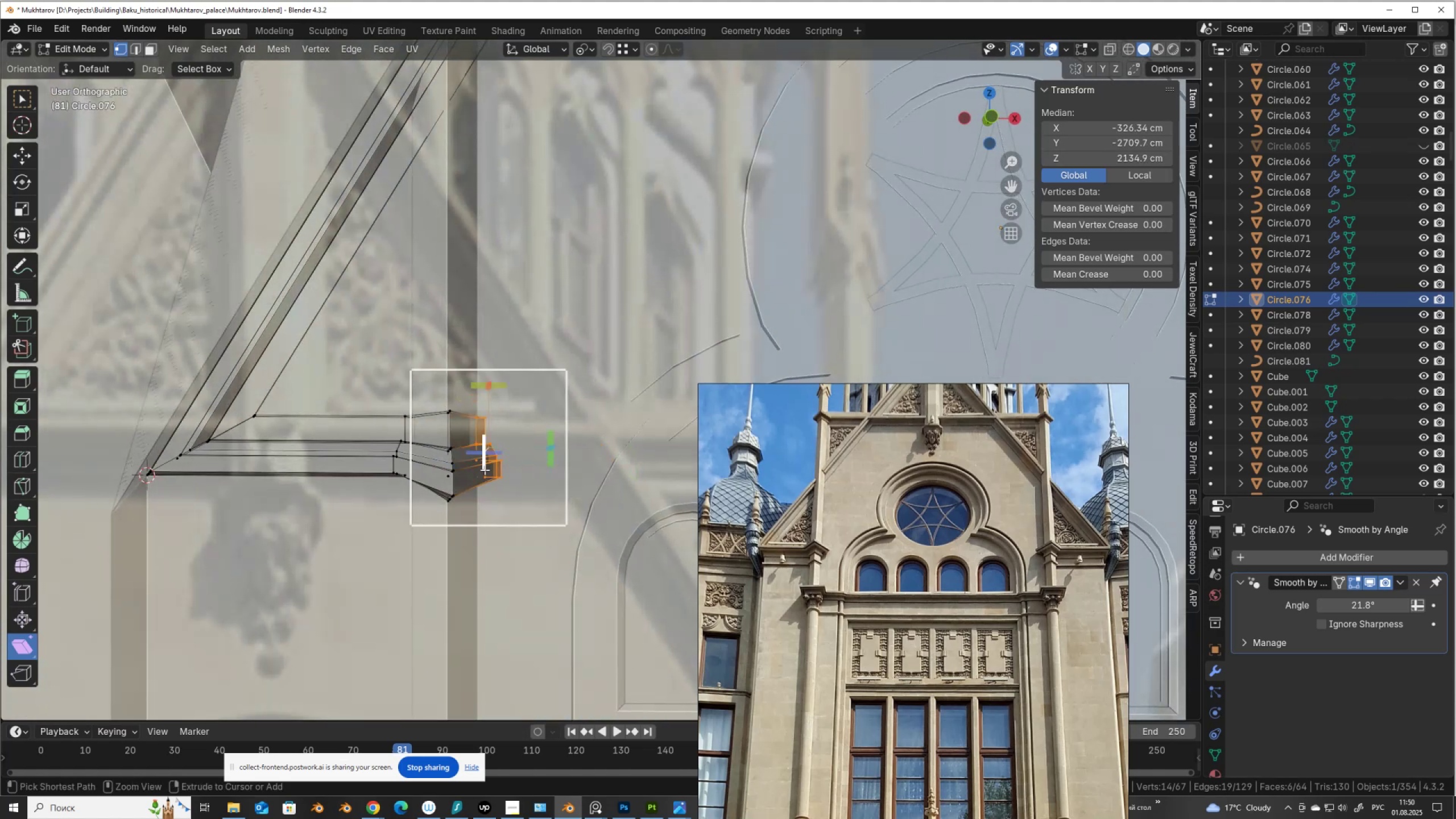 
key(Control+Z)
 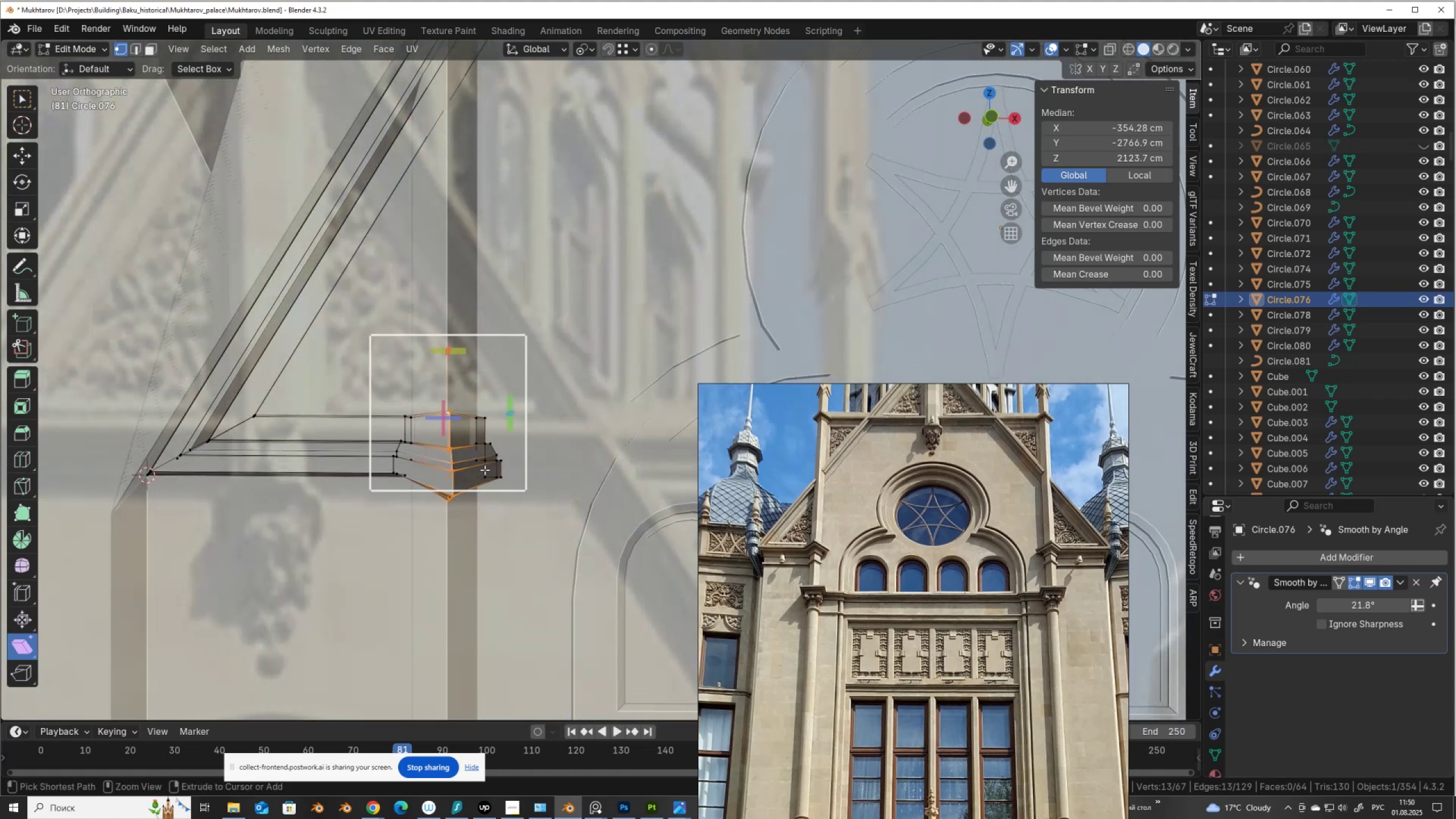 
key(Control+Z)
 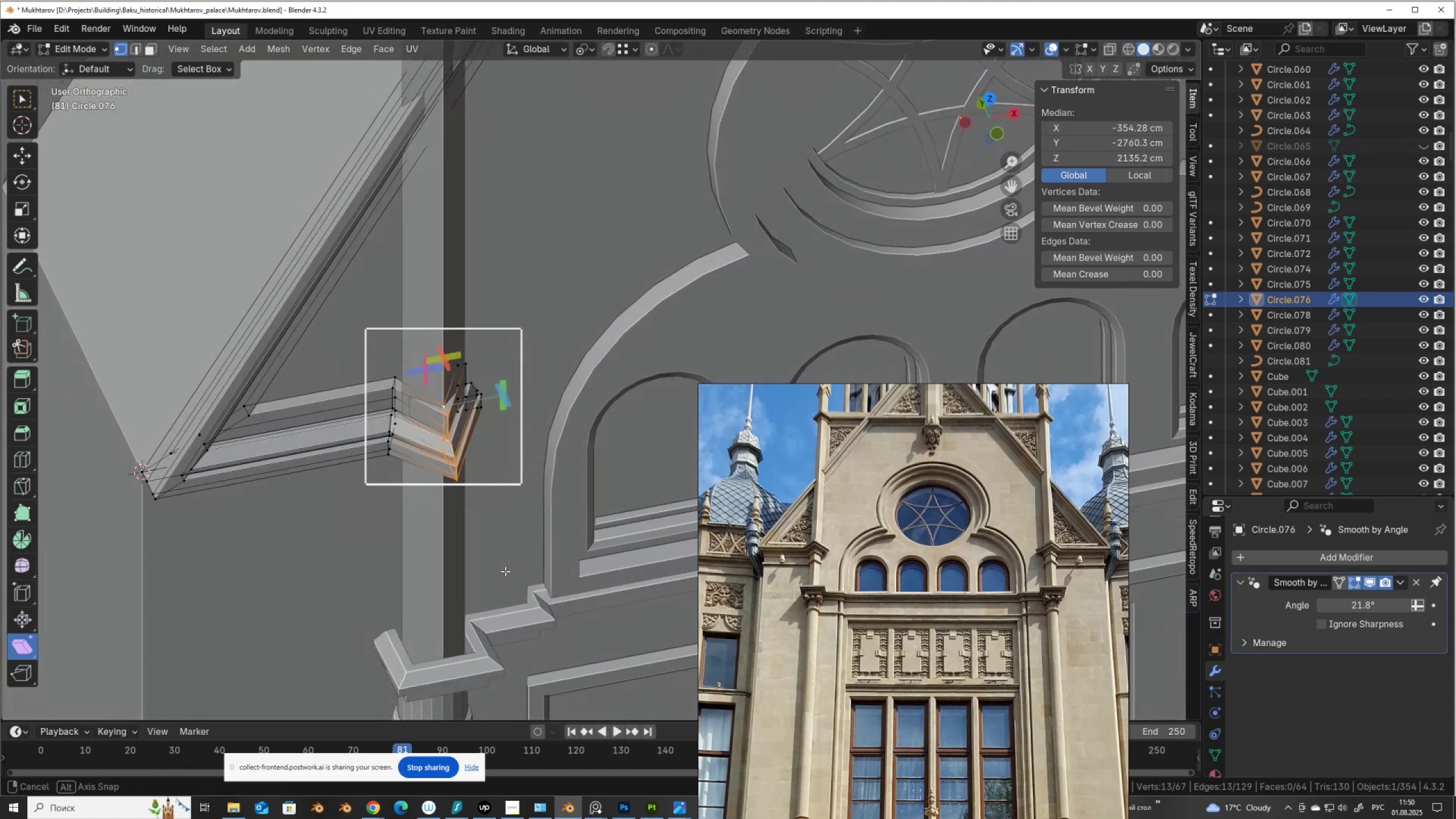 
wait(5.65)
 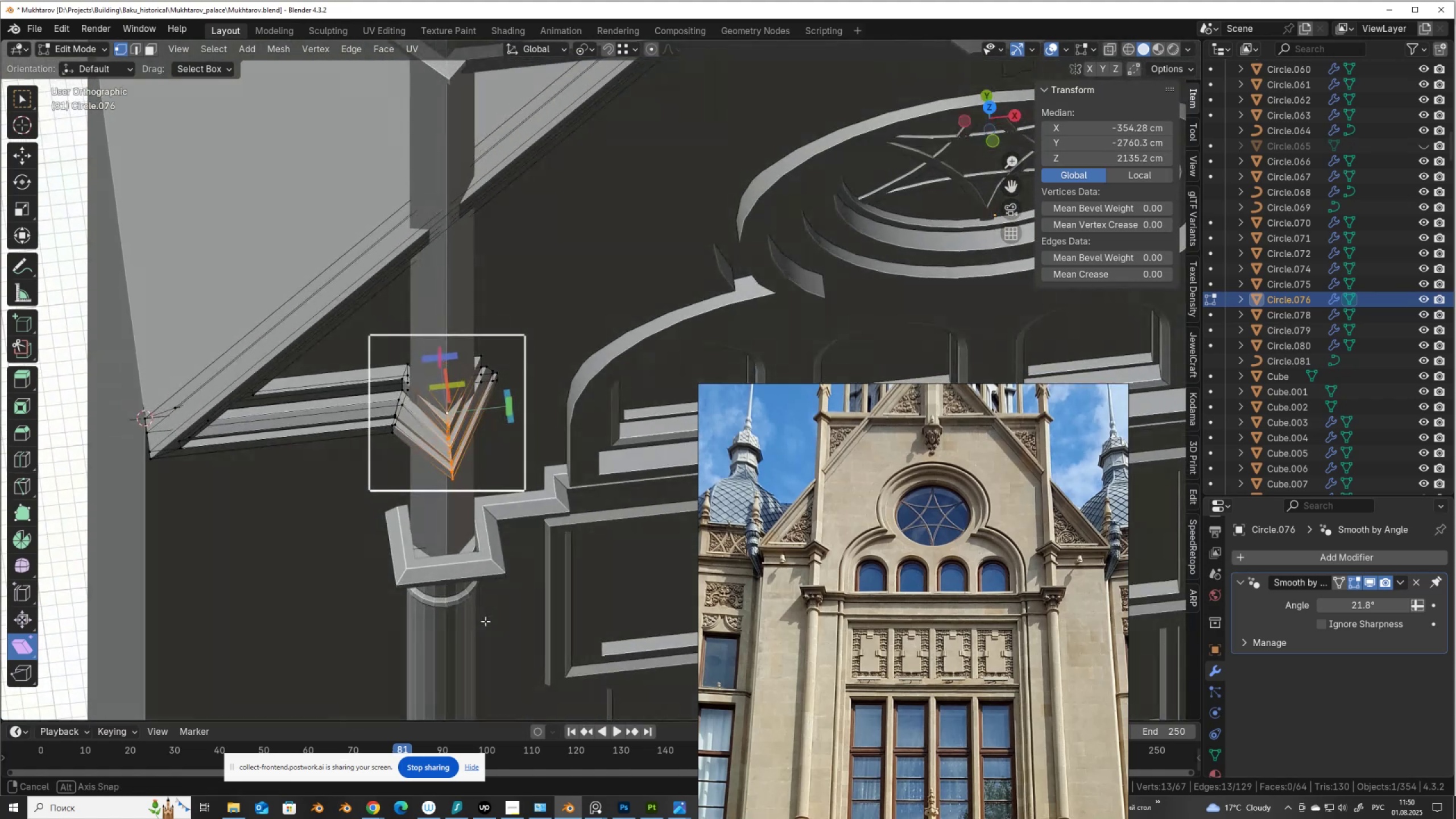 
type(sy)
 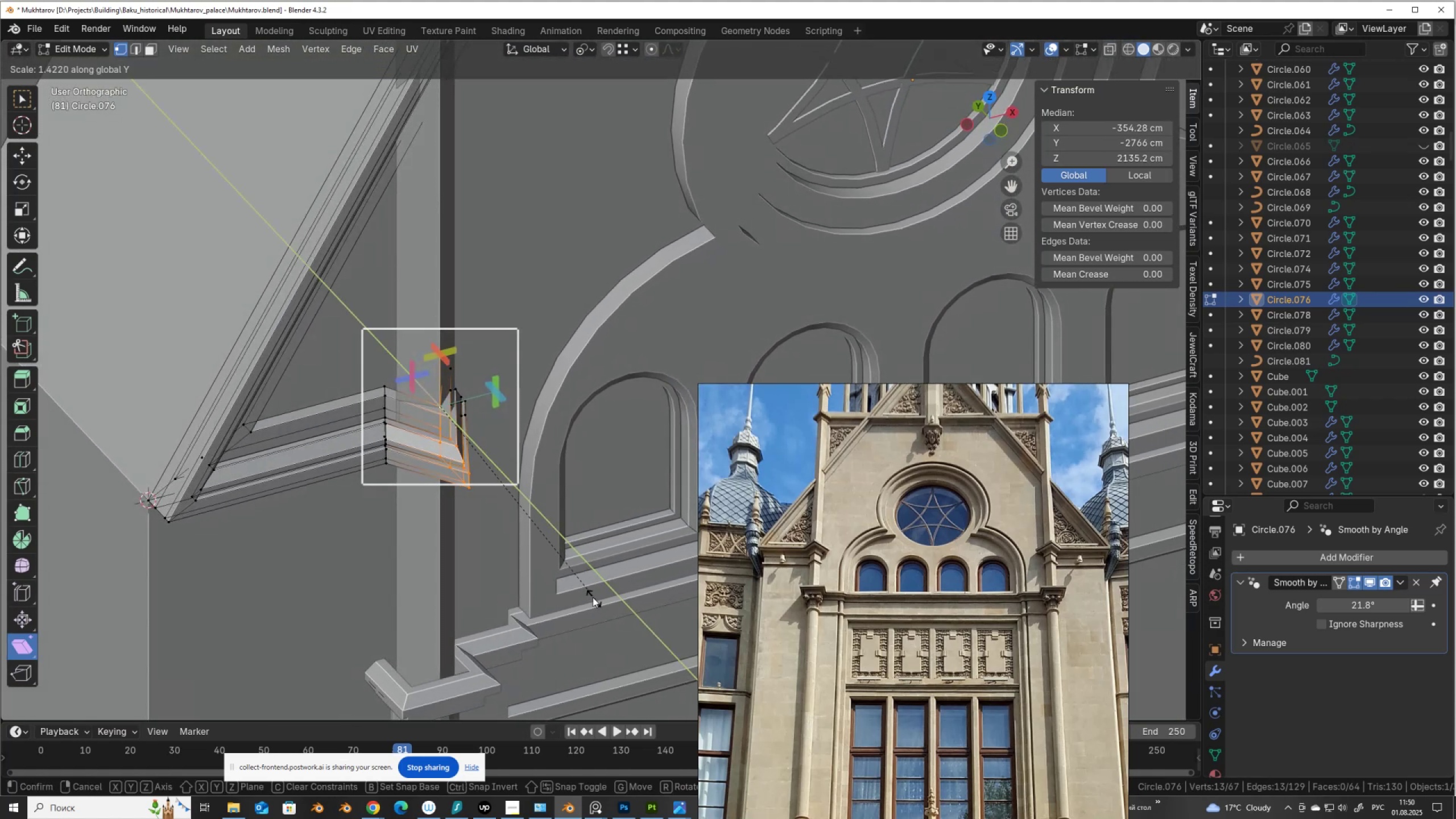 
left_click([592, 597])
 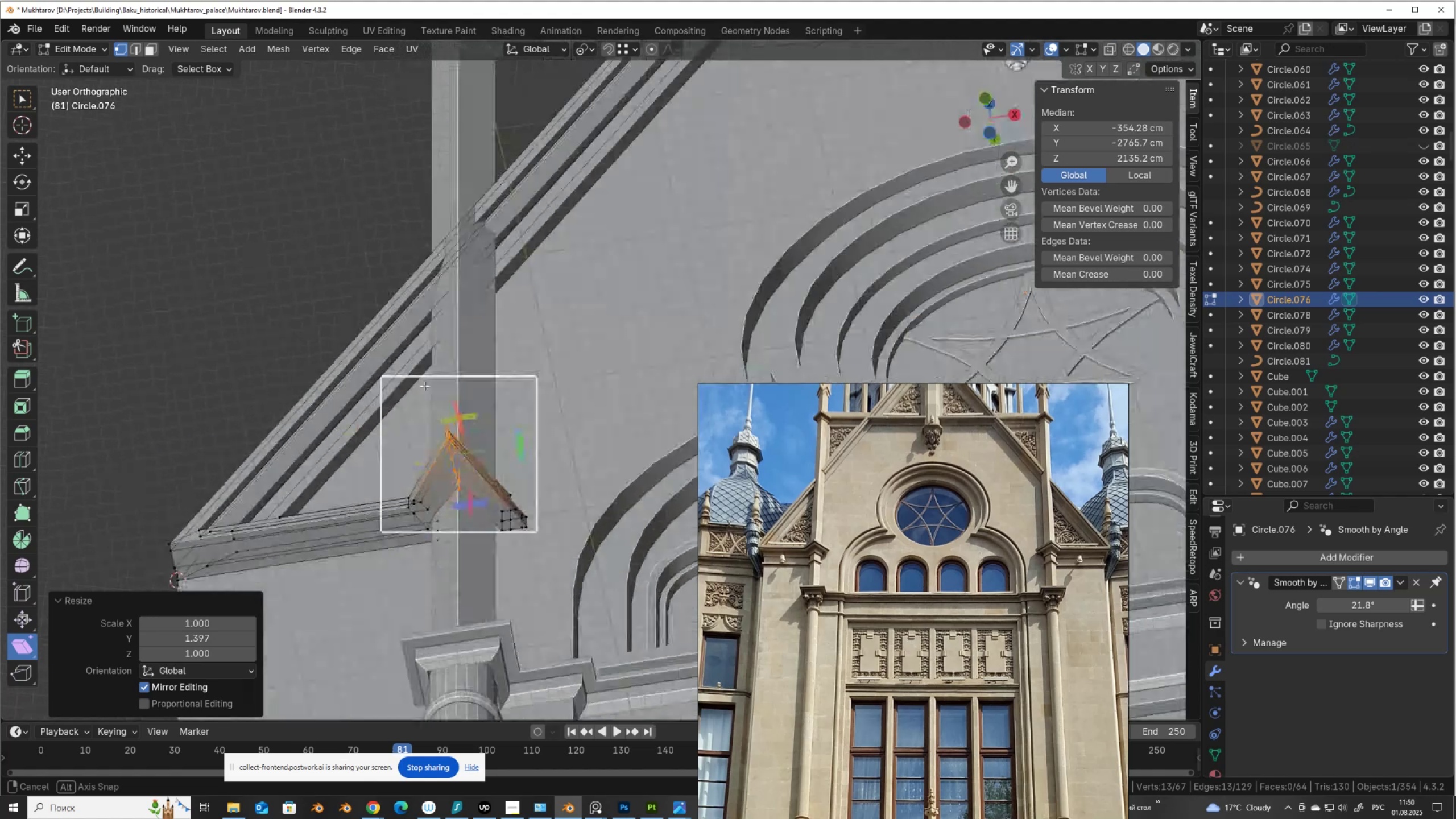 
scroll: coordinate [408, 524], scroll_direction: down, amount: 1.0
 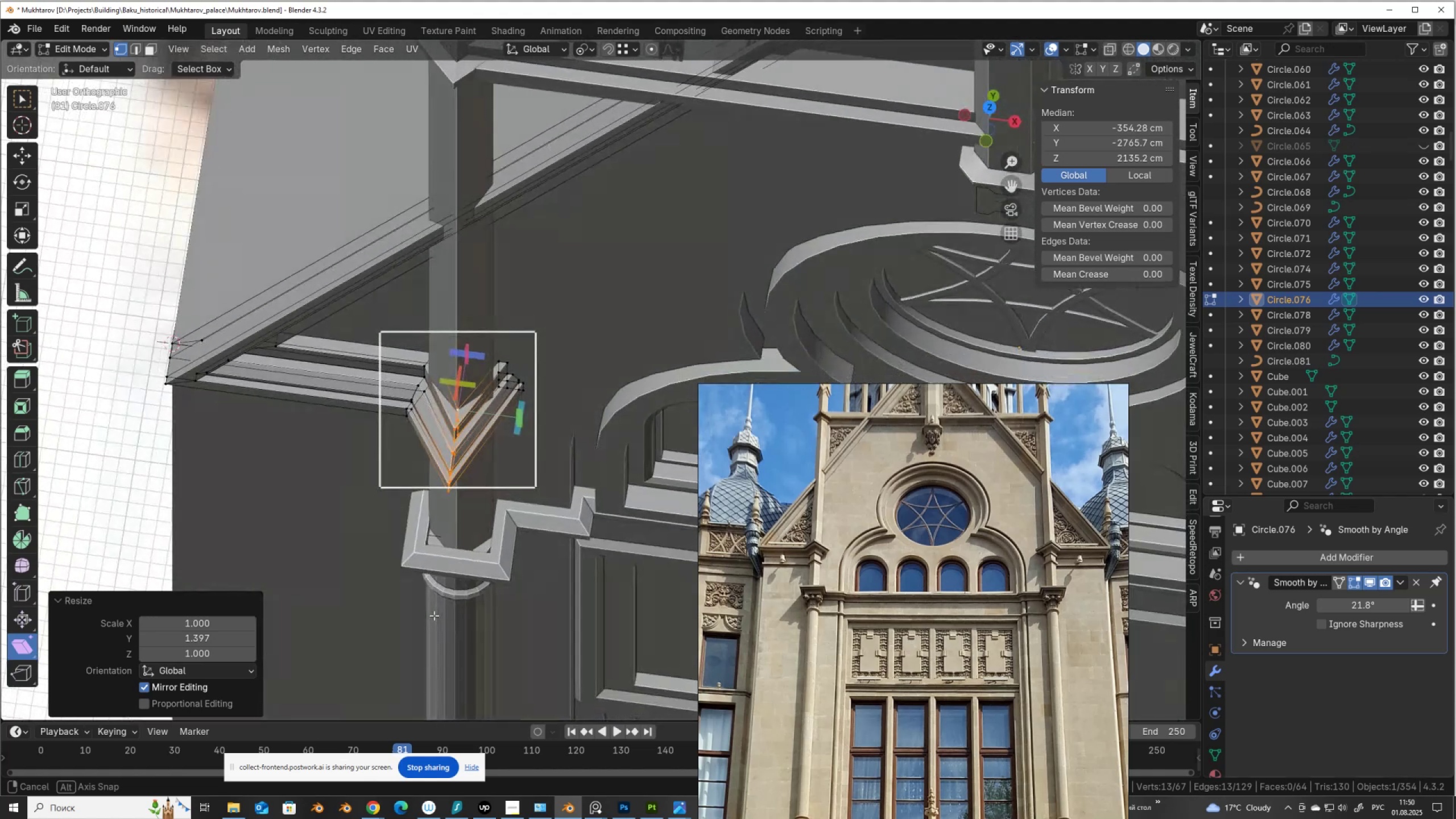 
scroll: coordinate [518, 403], scroll_direction: up, amount: 2.0
 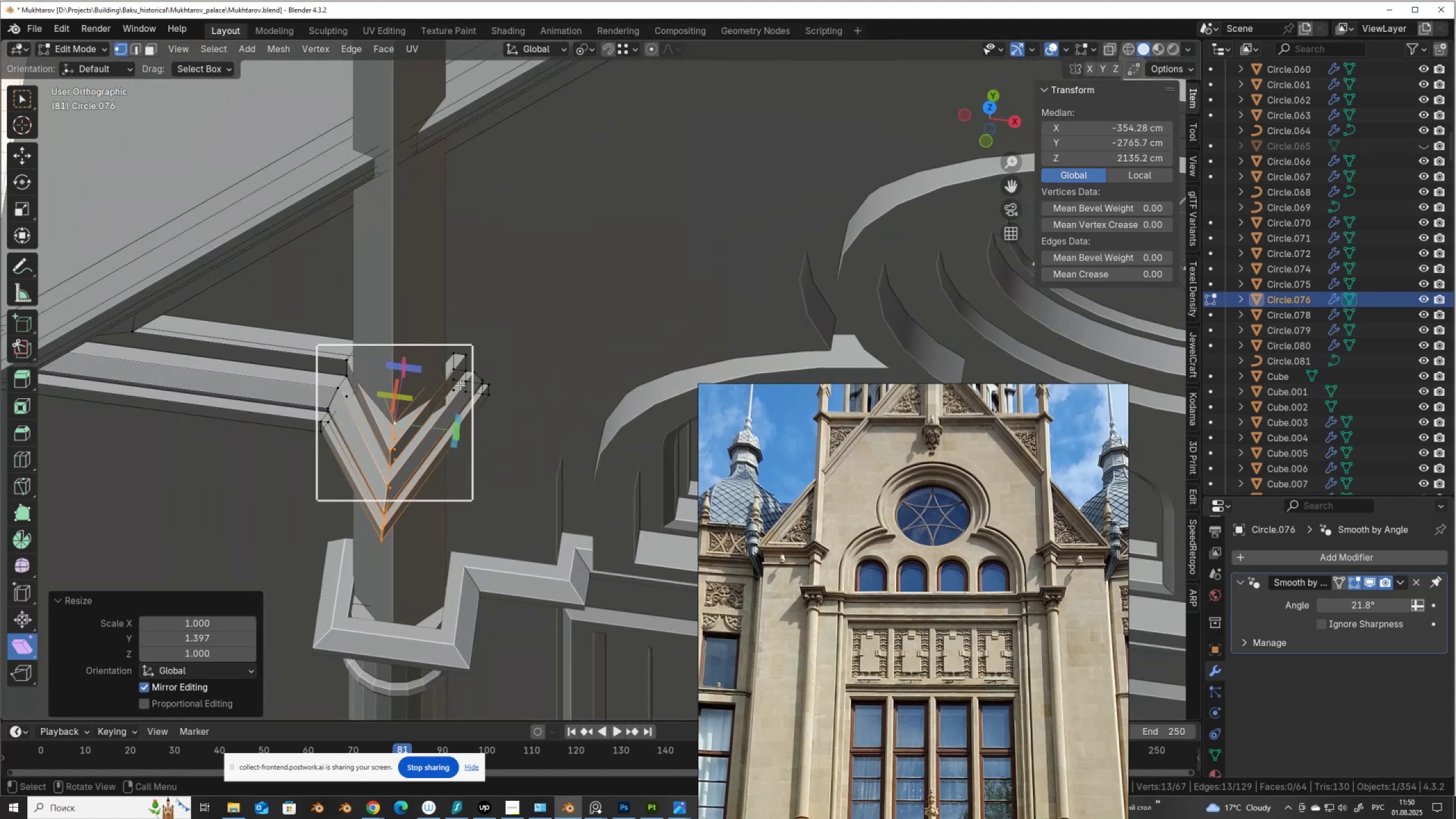 
left_click([453, 390])
 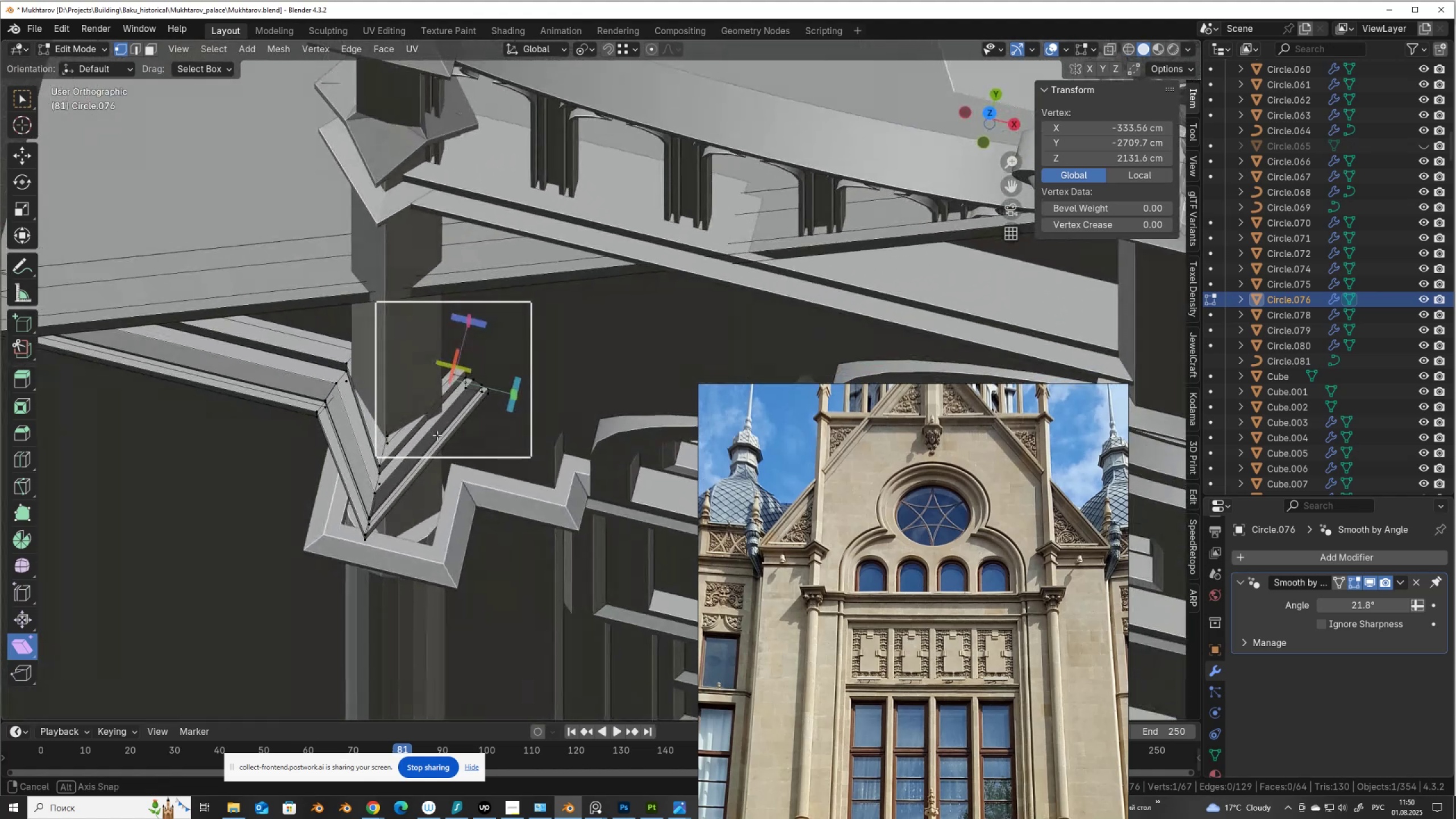 
key(Alt+AltLeft)
 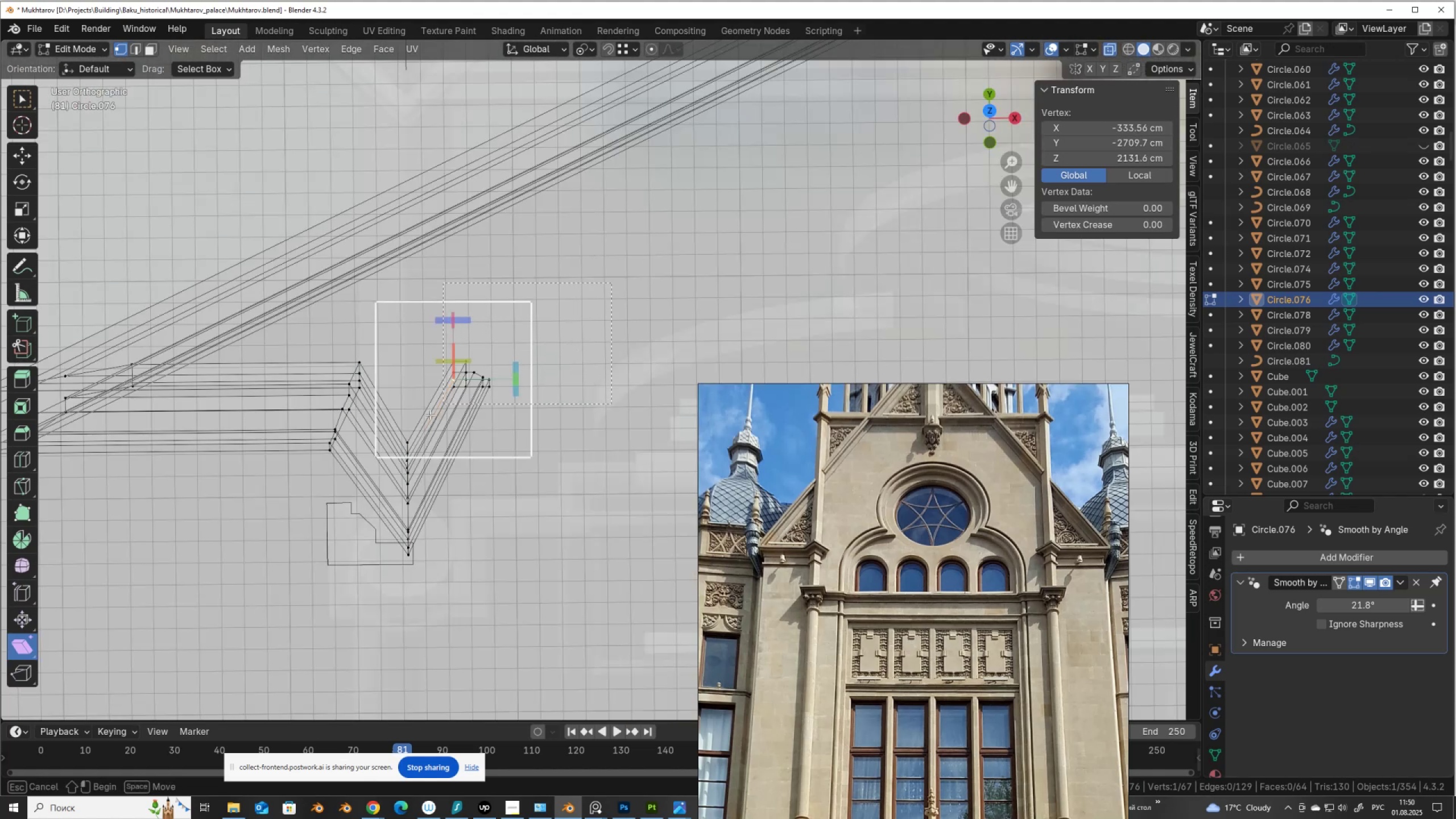 
key(Alt+Z)
 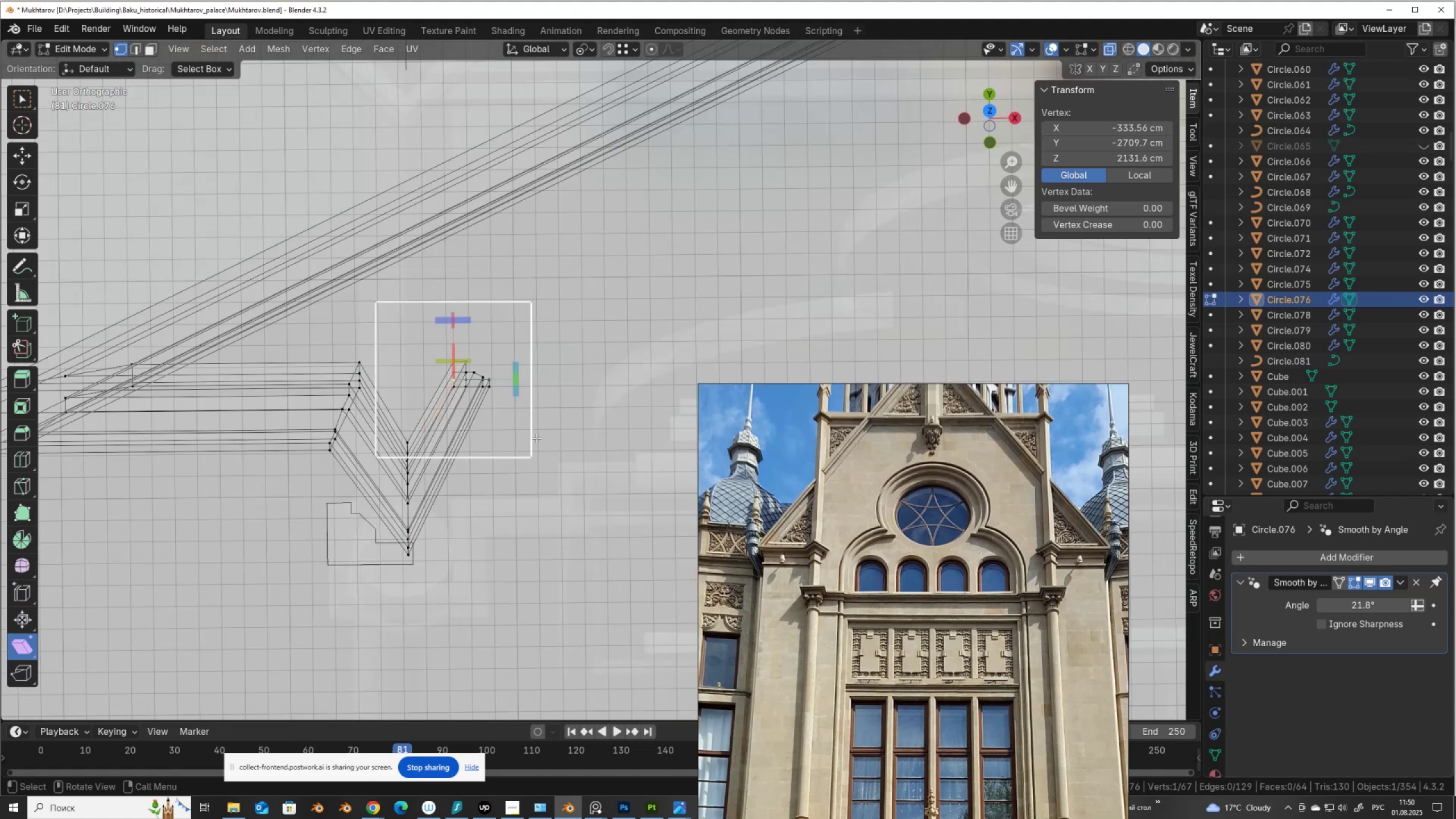 
key(Alt+Z)
 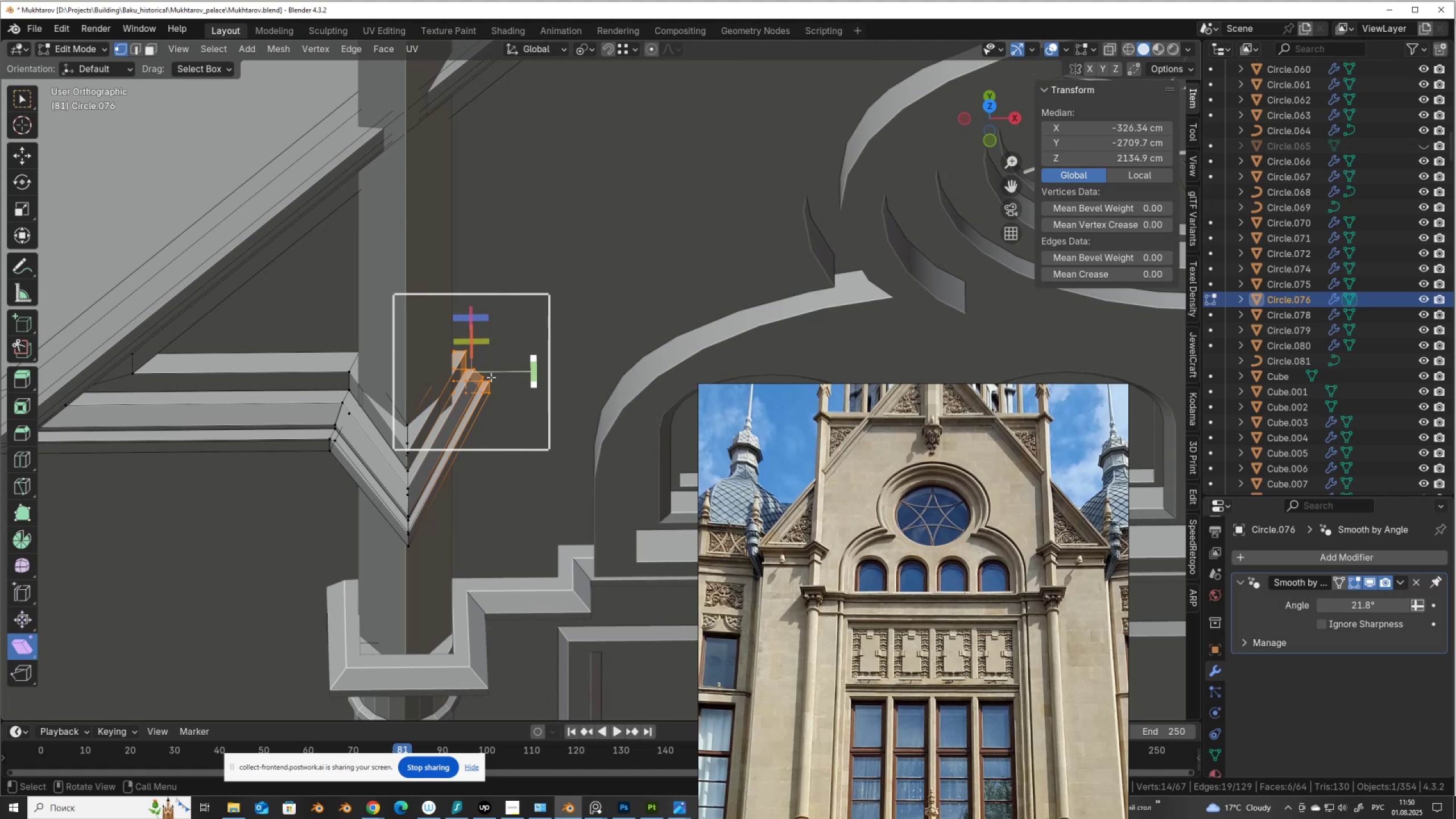 
key(Alt+AltLeft)
 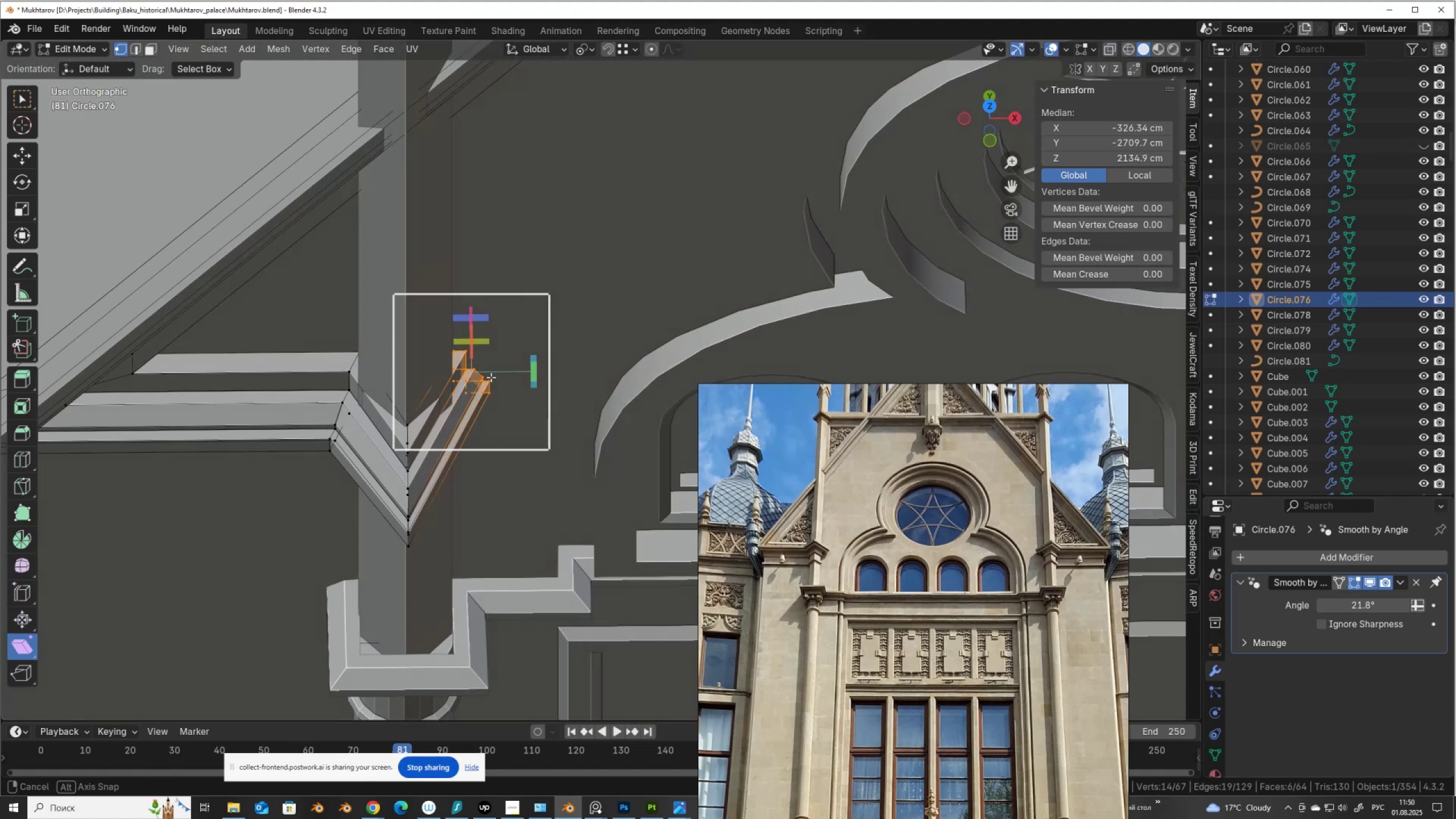 
type(q1w)
 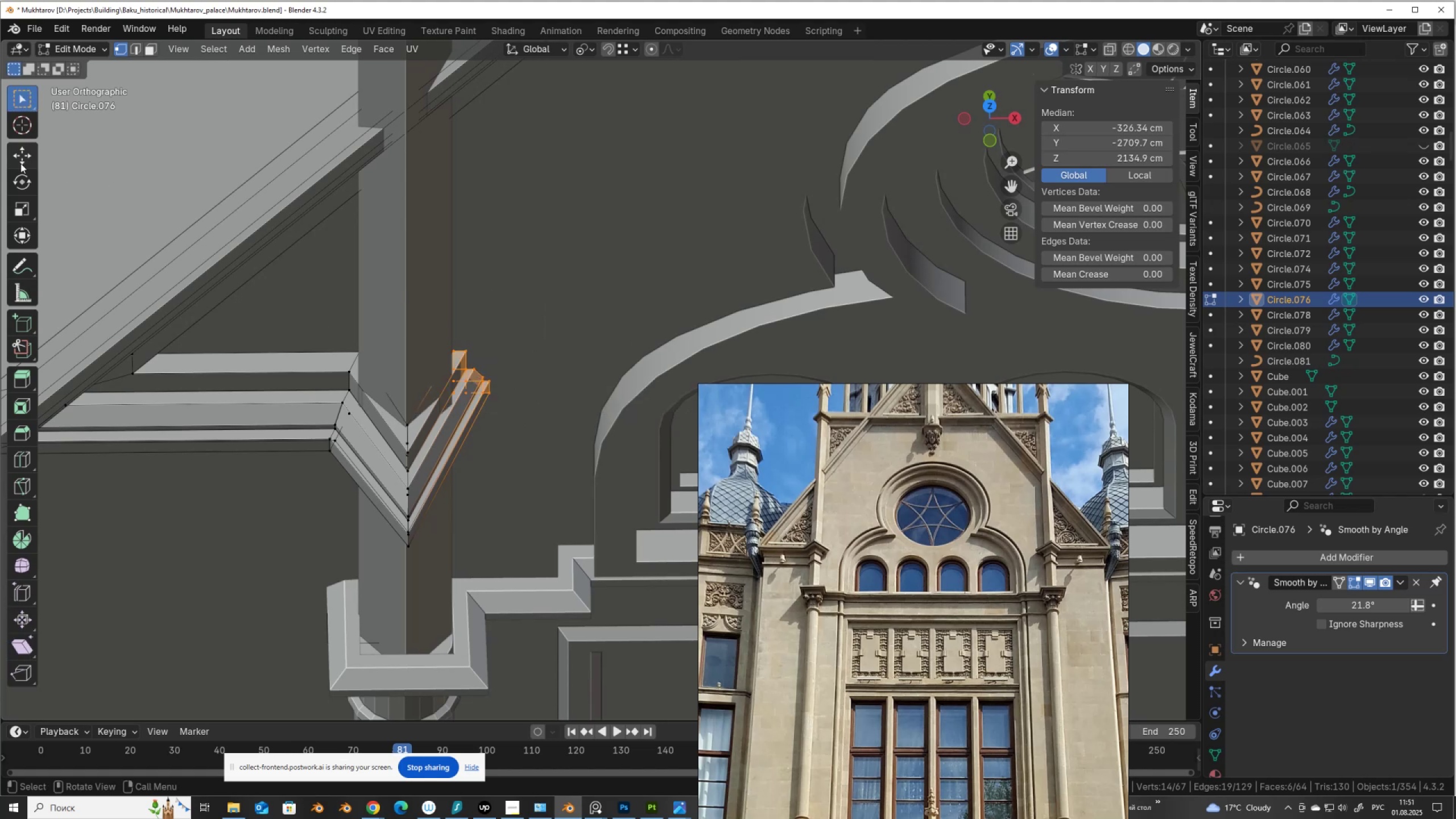 
left_click([20, 152])
 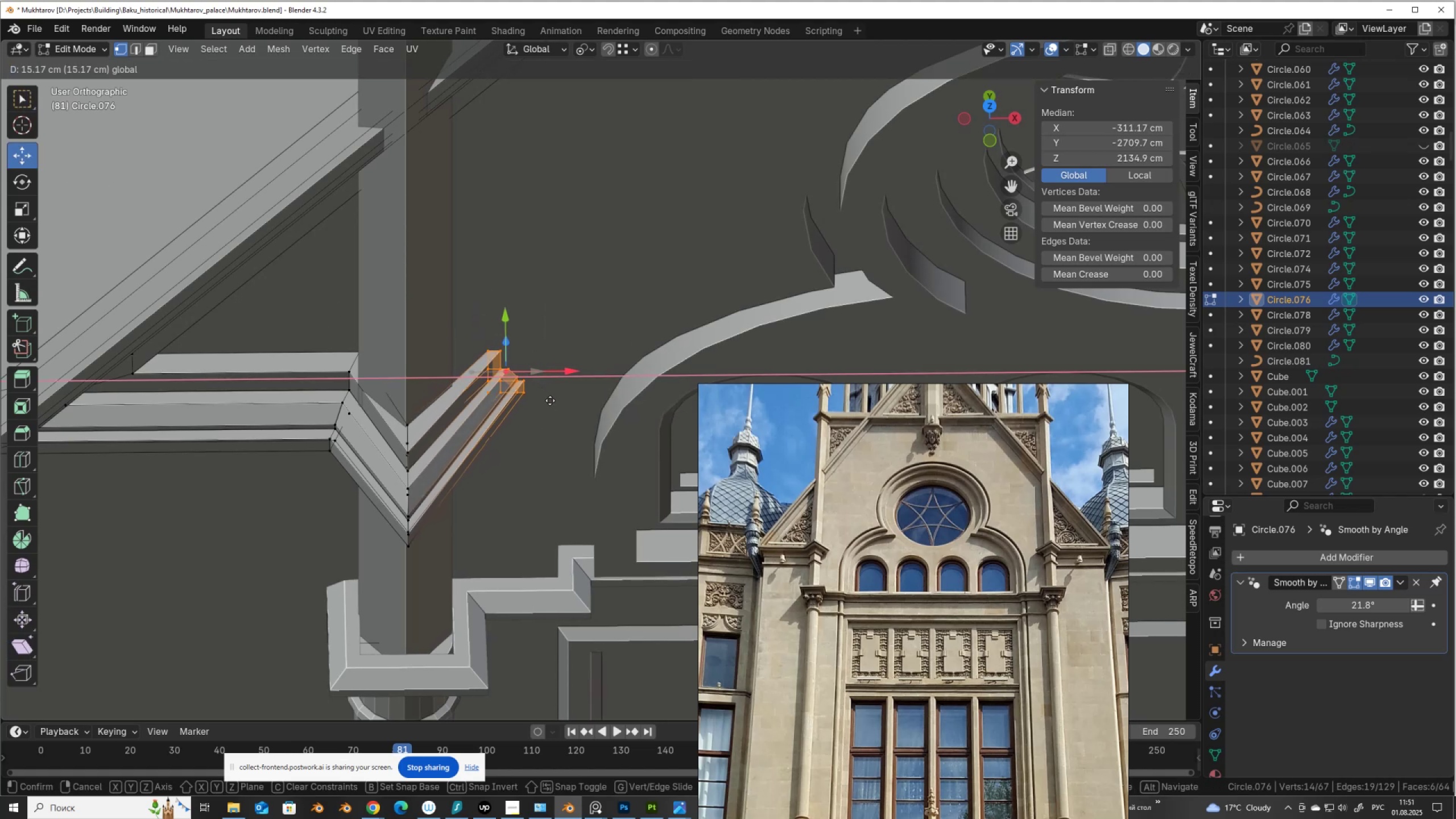 
scroll: coordinate [538, 440], scroll_direction: up, amount: 2.0
 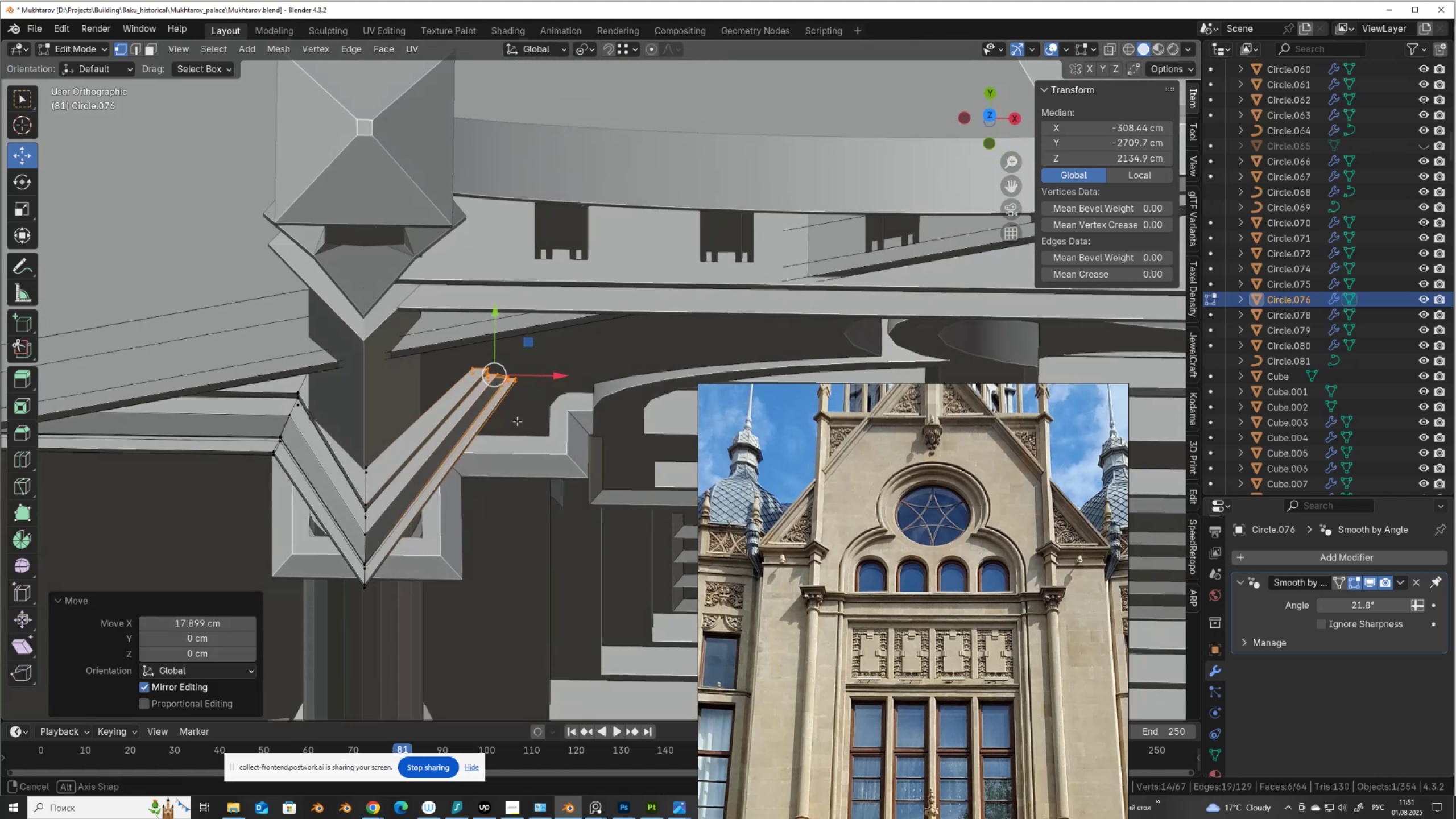 
hold_key(key=ShiftLeft, duration=1.0)
left_click([472, 361])
 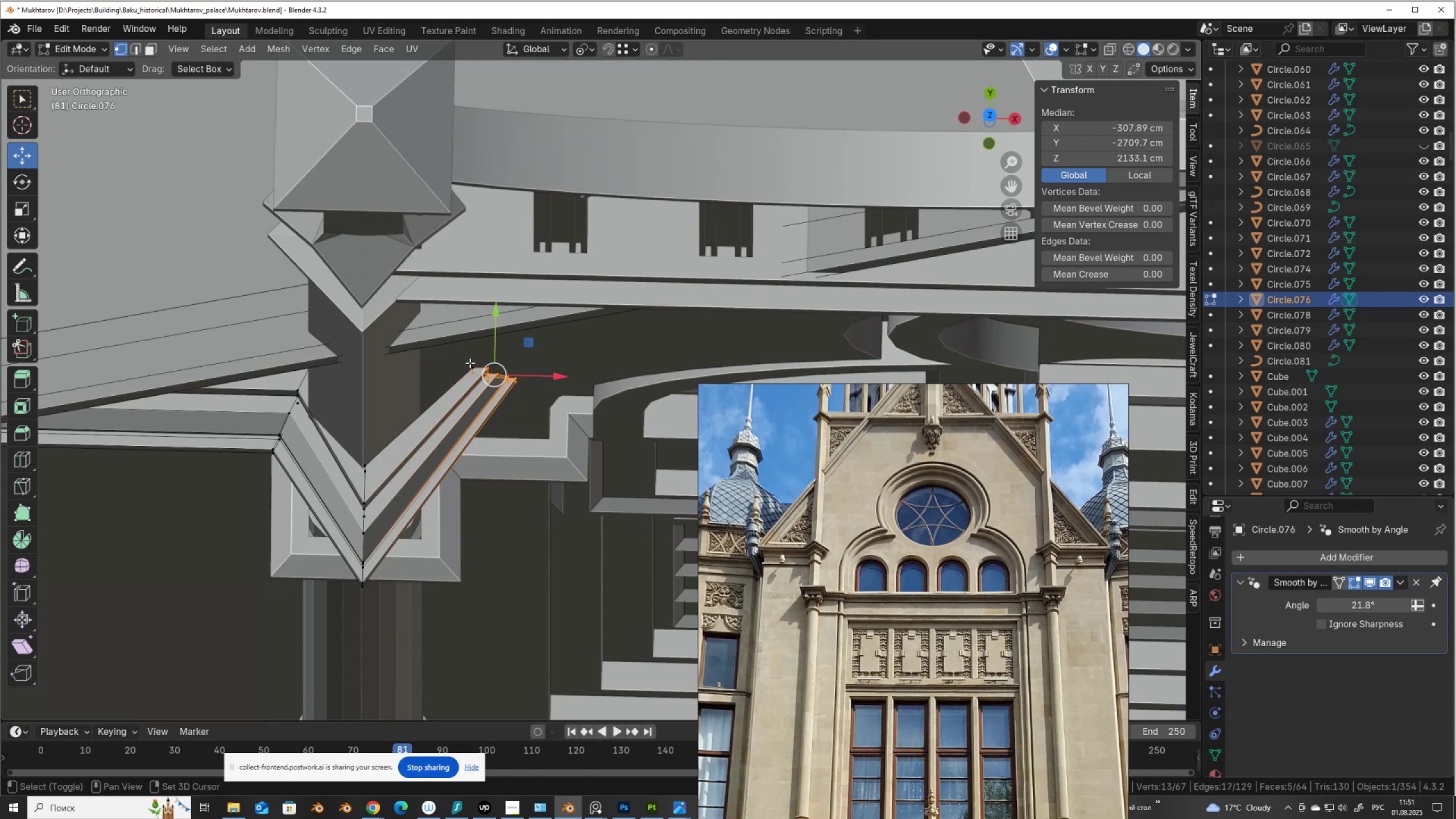 
double_click([470, 363])
 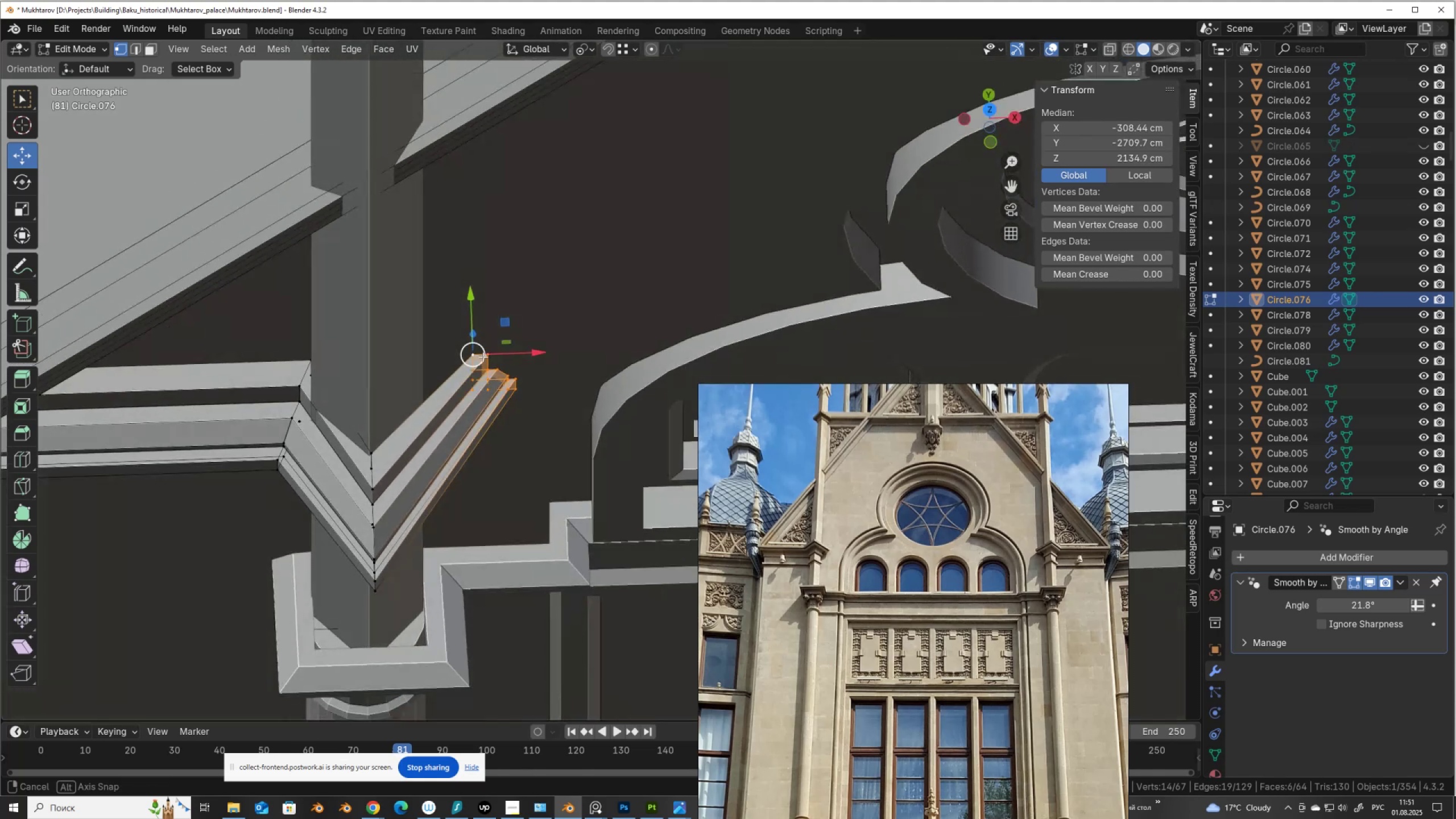 
key(Alt+Z)
 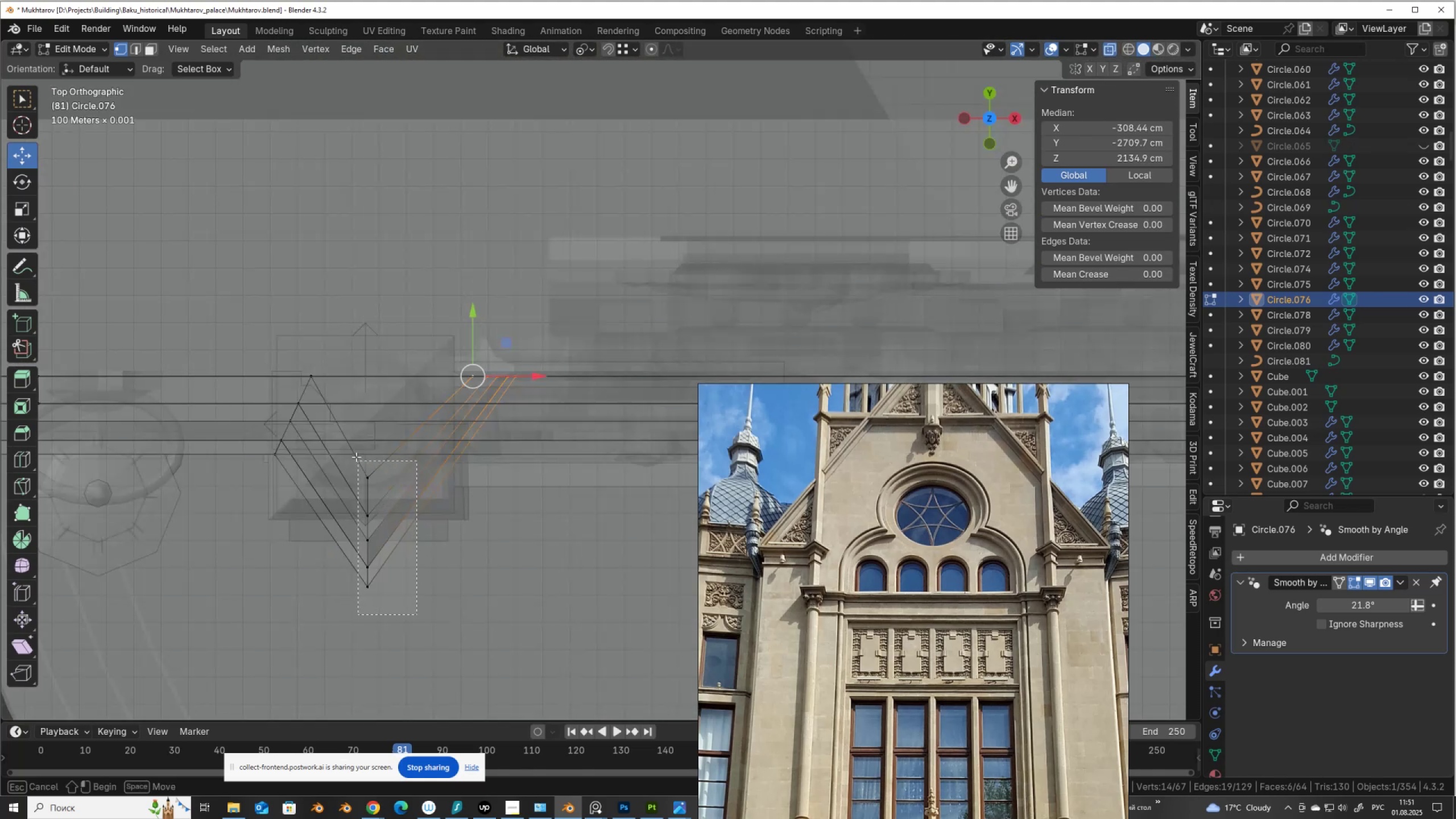 
key(Alt+AltLeft)
 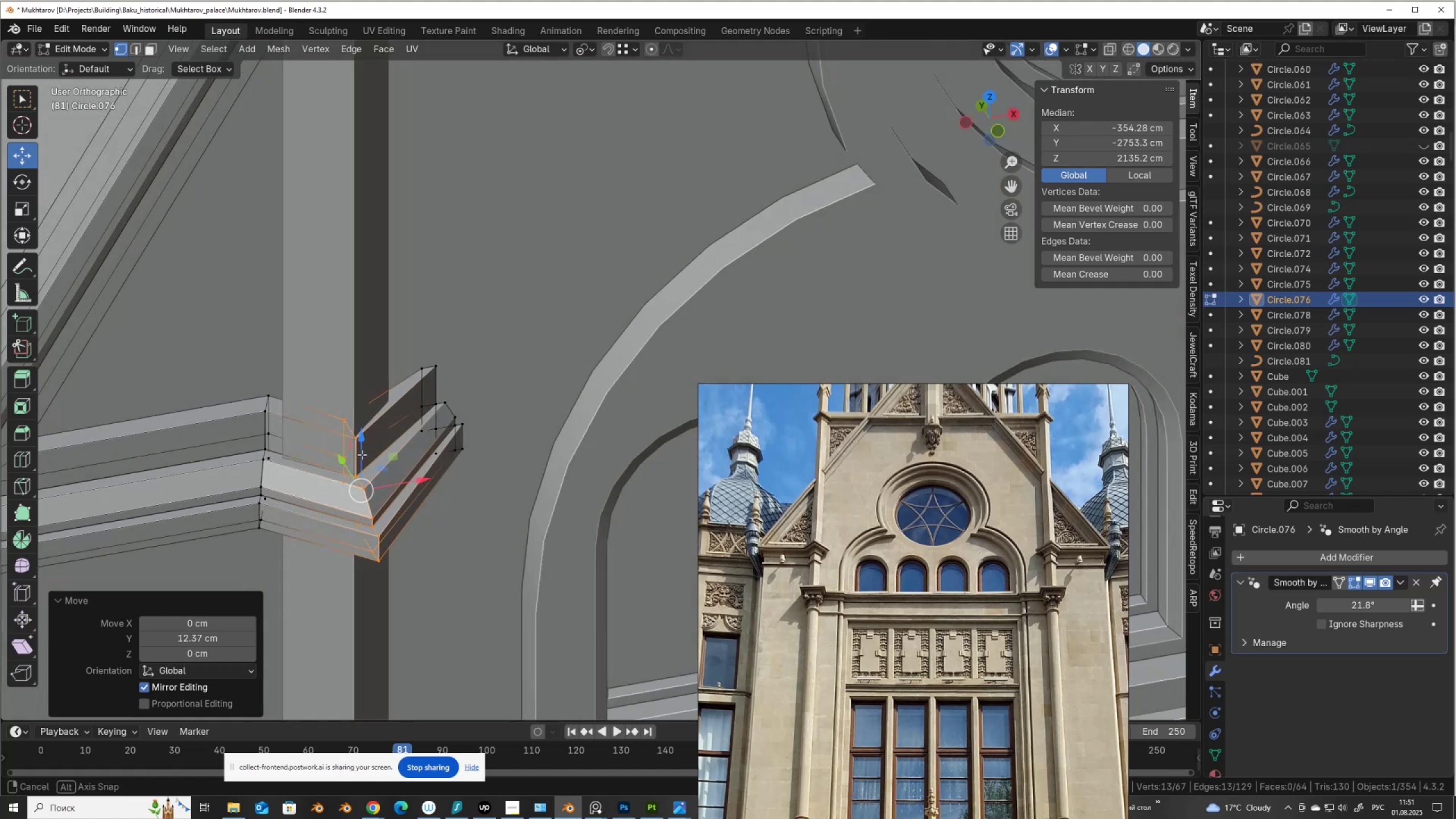 
key(Alt+Z)
 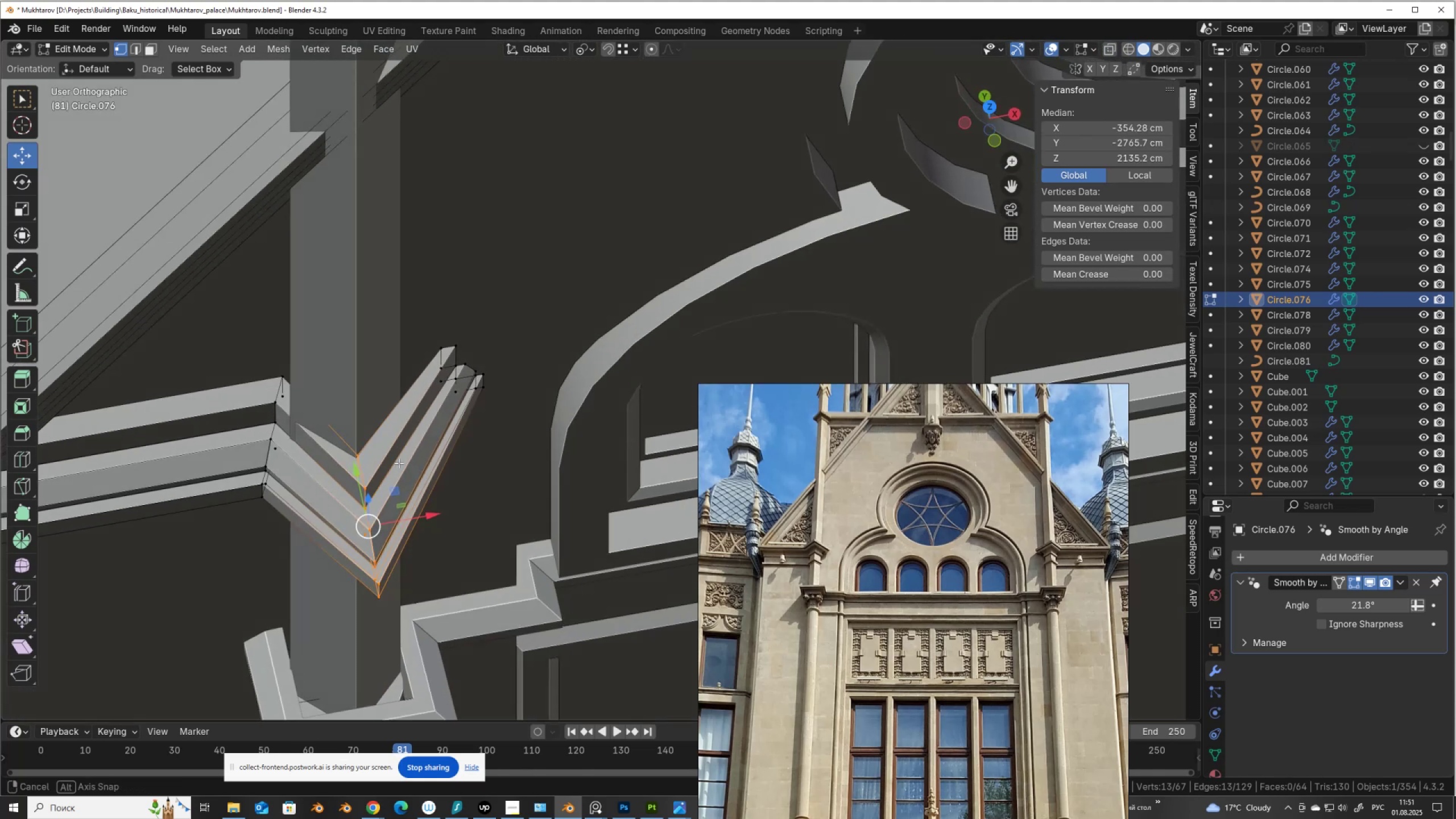 
wait(6.73)
 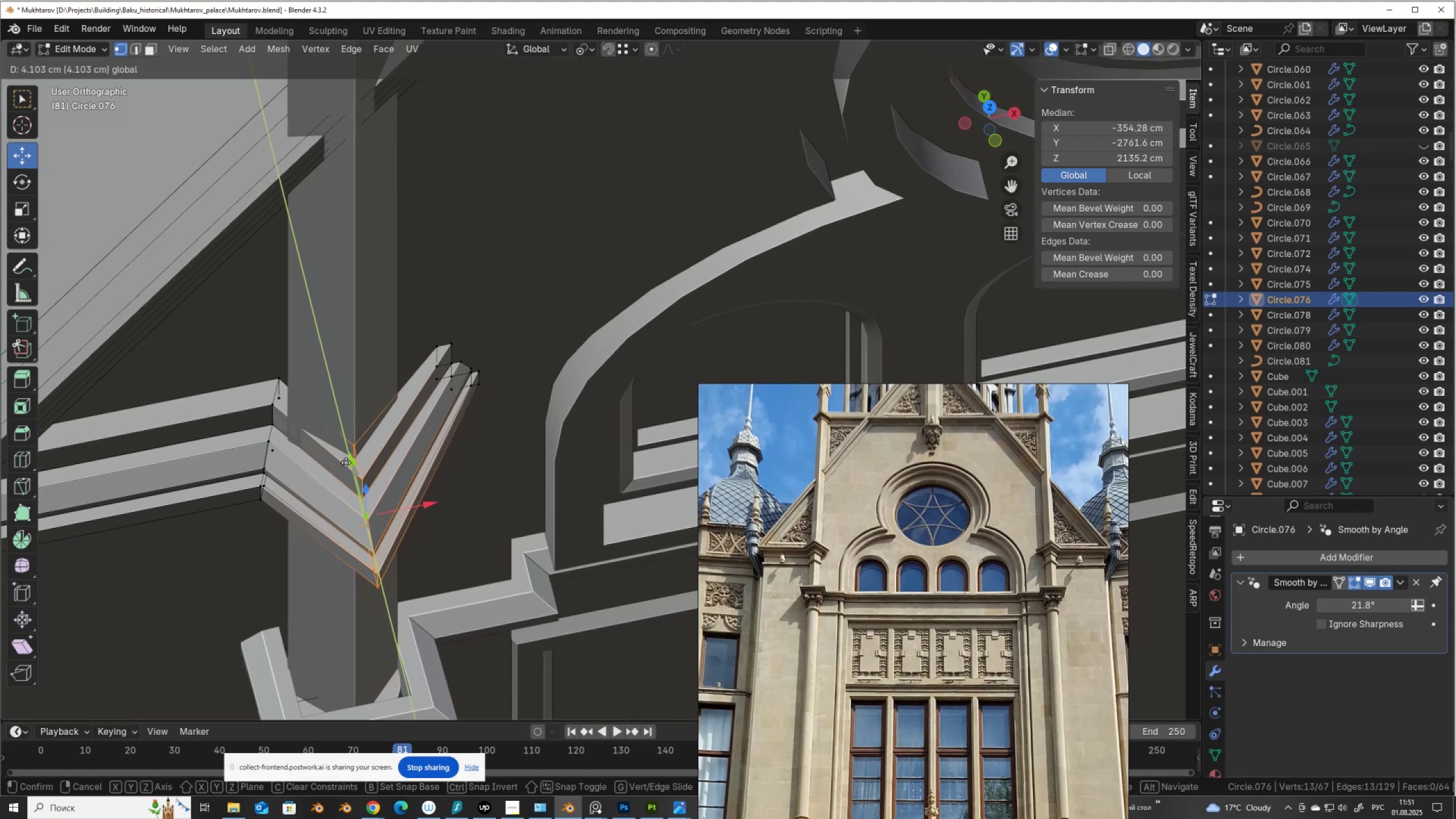 
key(Control+Z)
 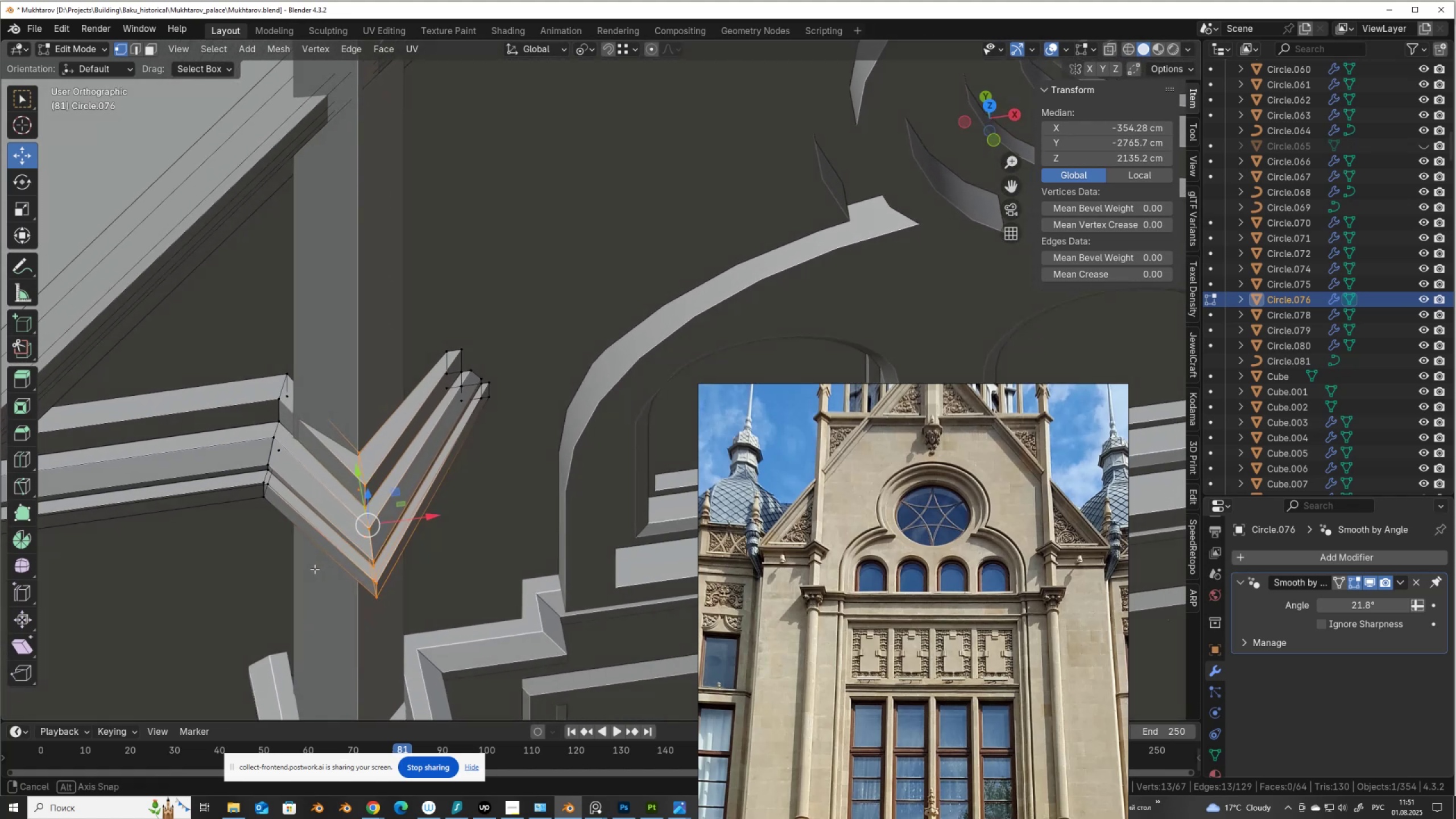 
key(Alt+AltLeft)
 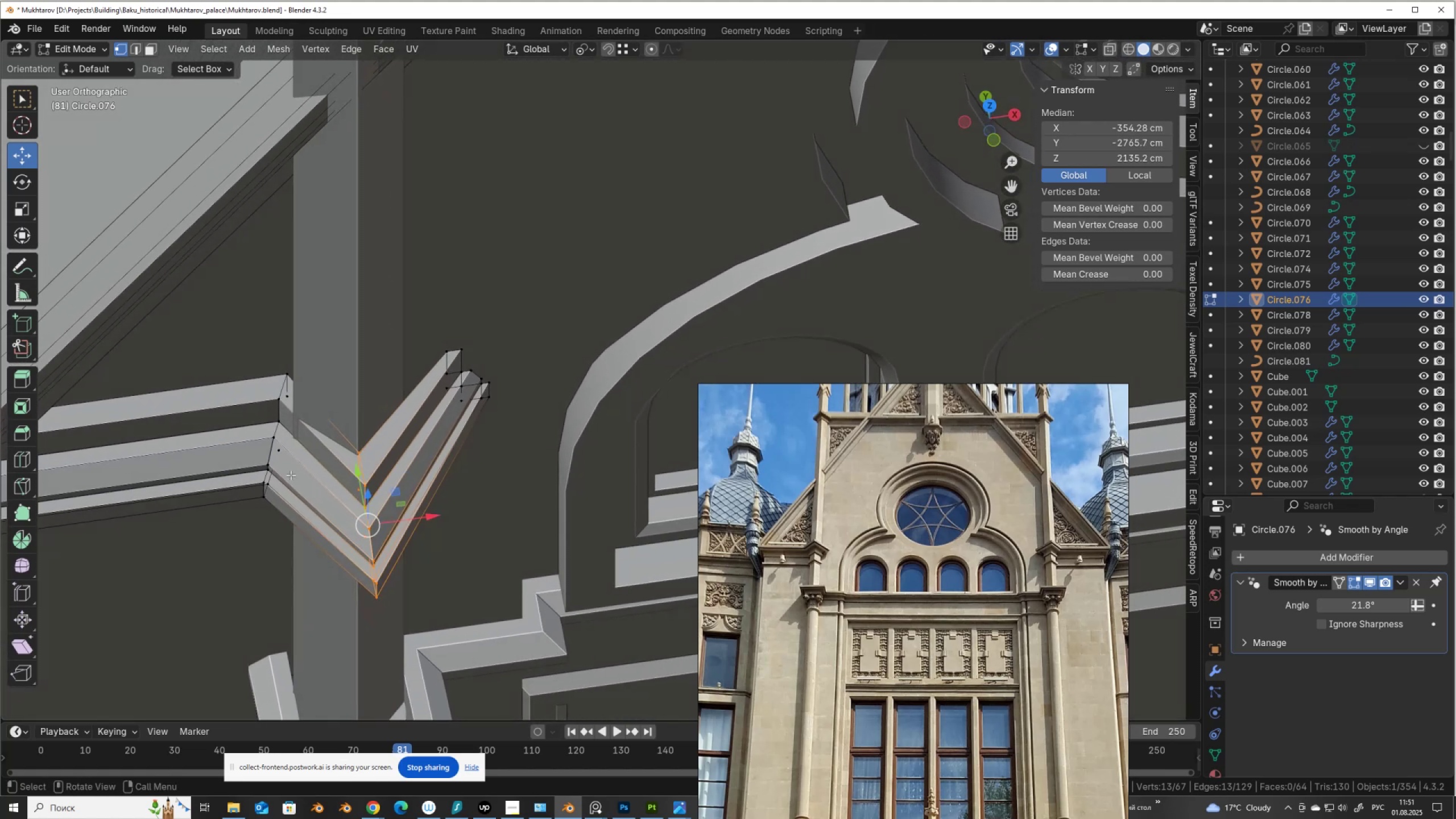 
key(Alt+Z)
 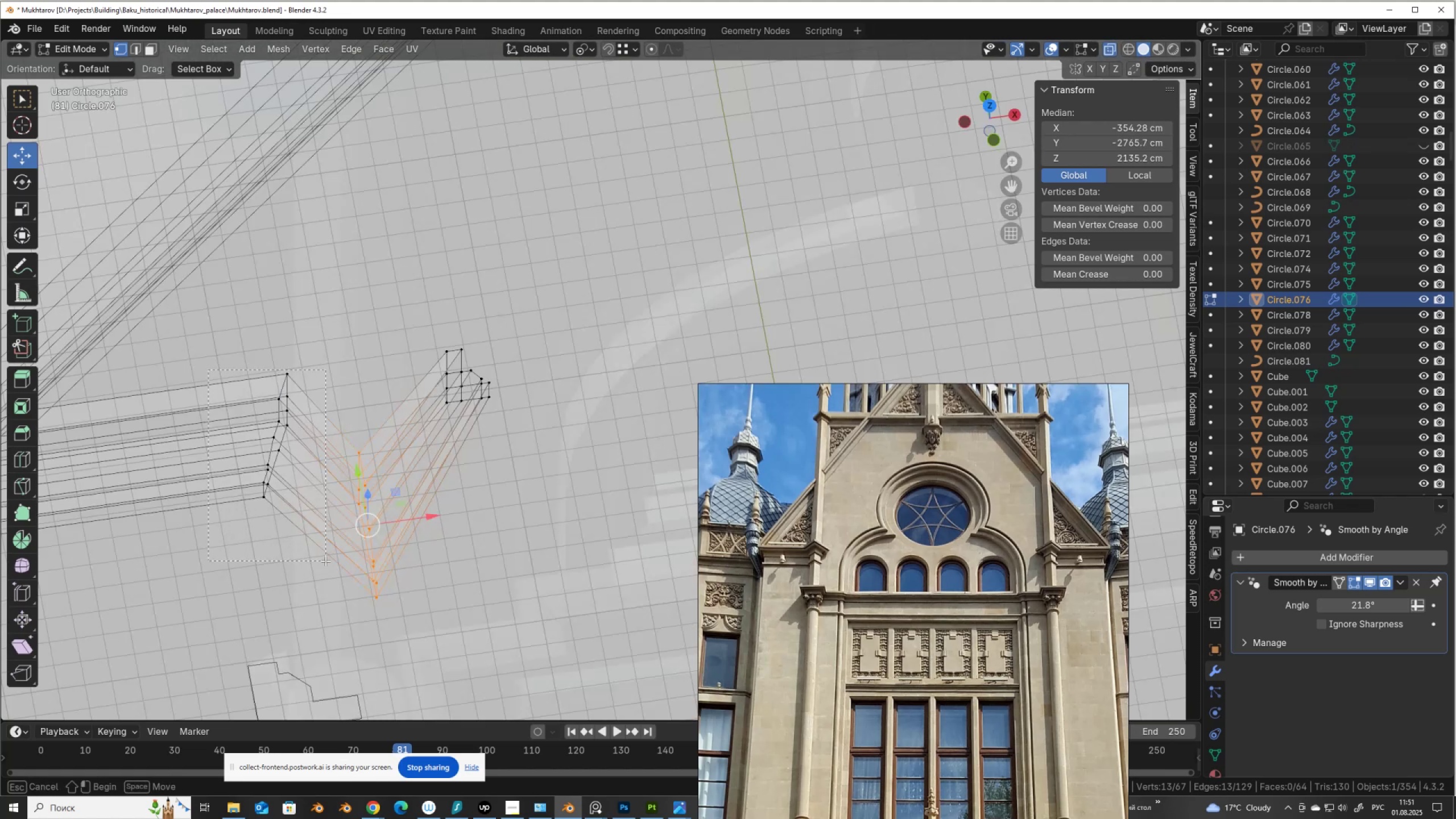 
key(Alt+AltLeft)
 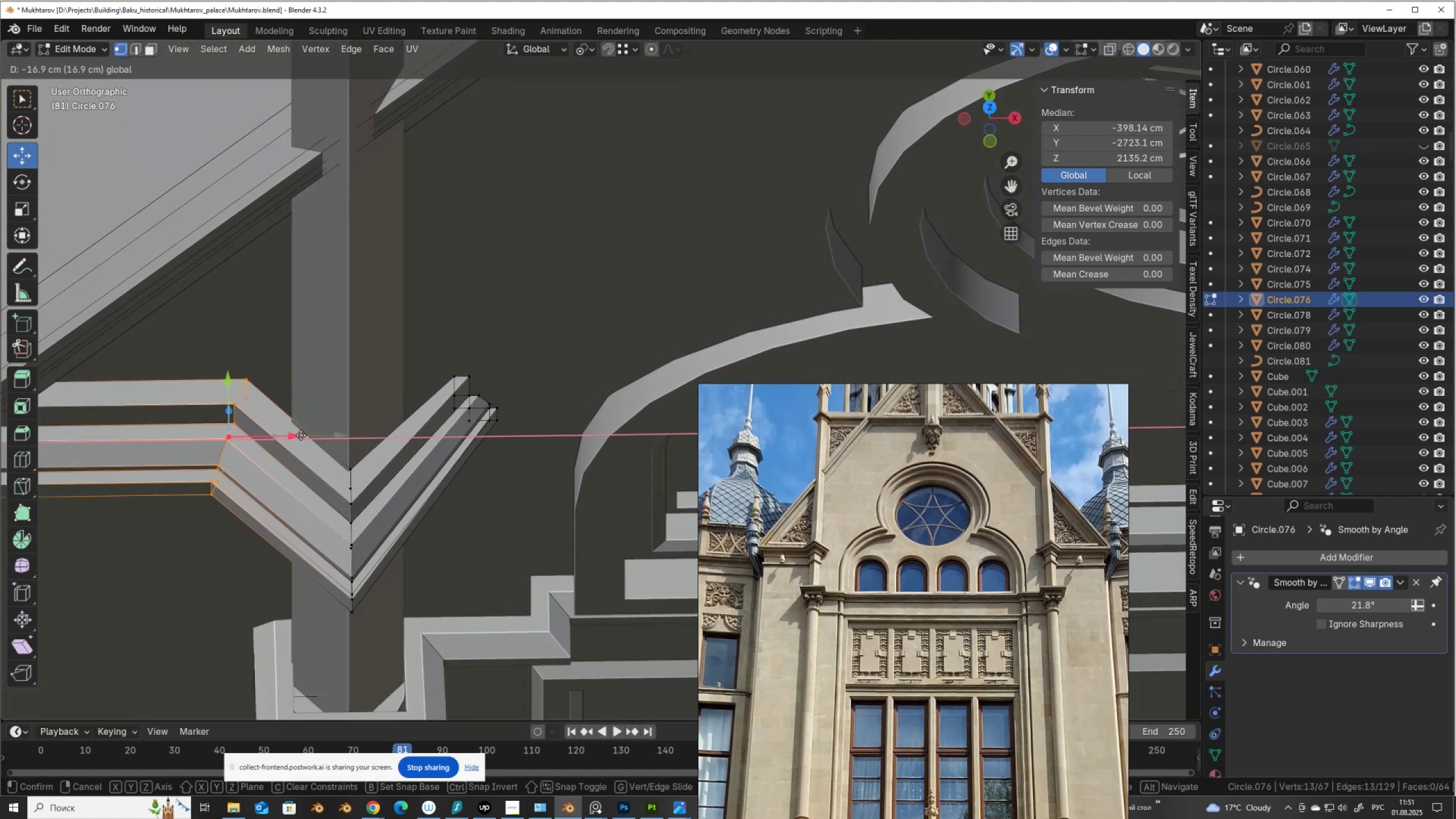 
key(Alt+Z)
 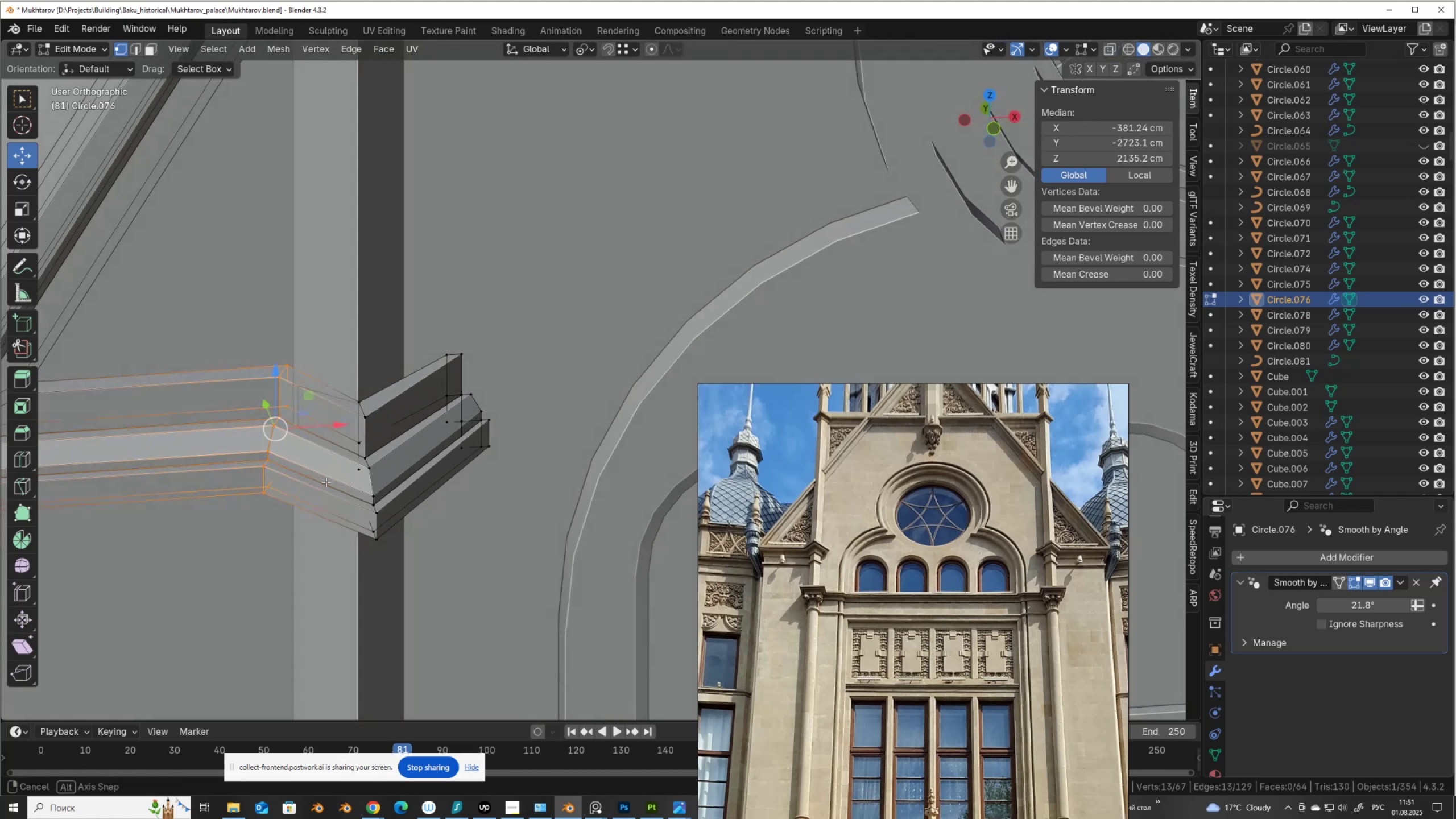 
wait(5.39)
 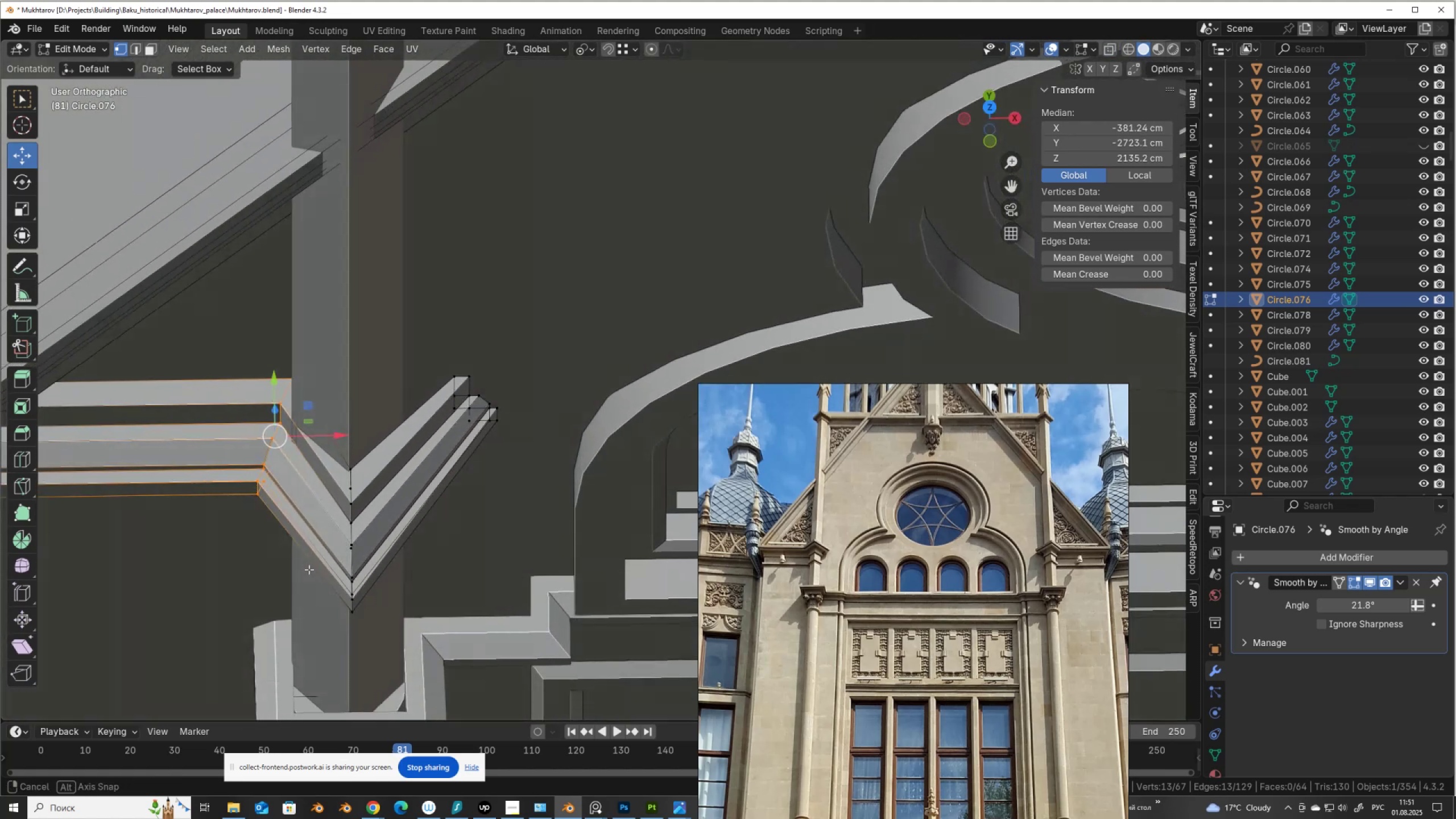 
scroll: coordinate [434, 416], scroll_direction: down, amount: 4.0
 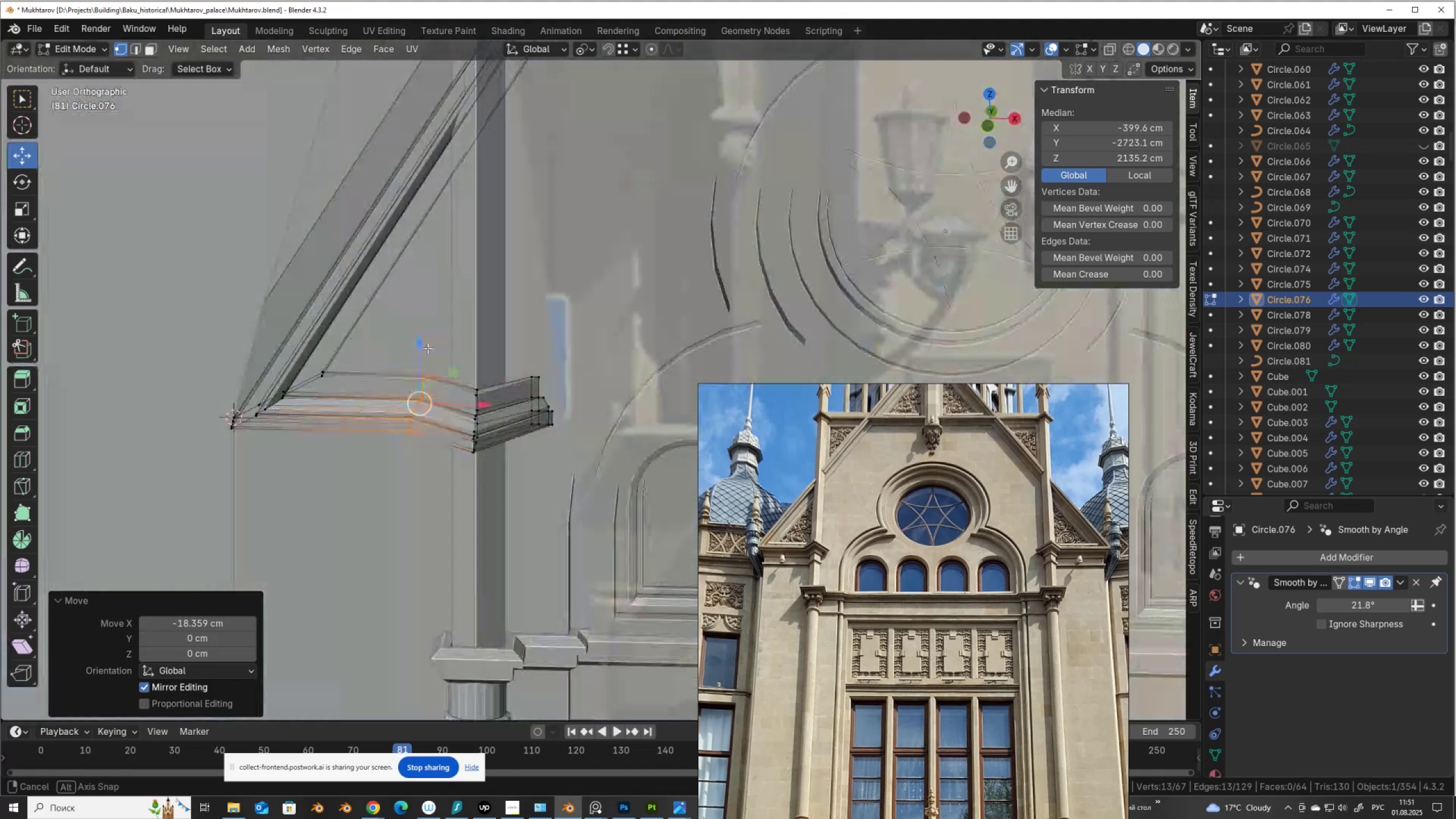 
scroll: coordinate [440, 413], scroll_direction: up, amount: 4.0
 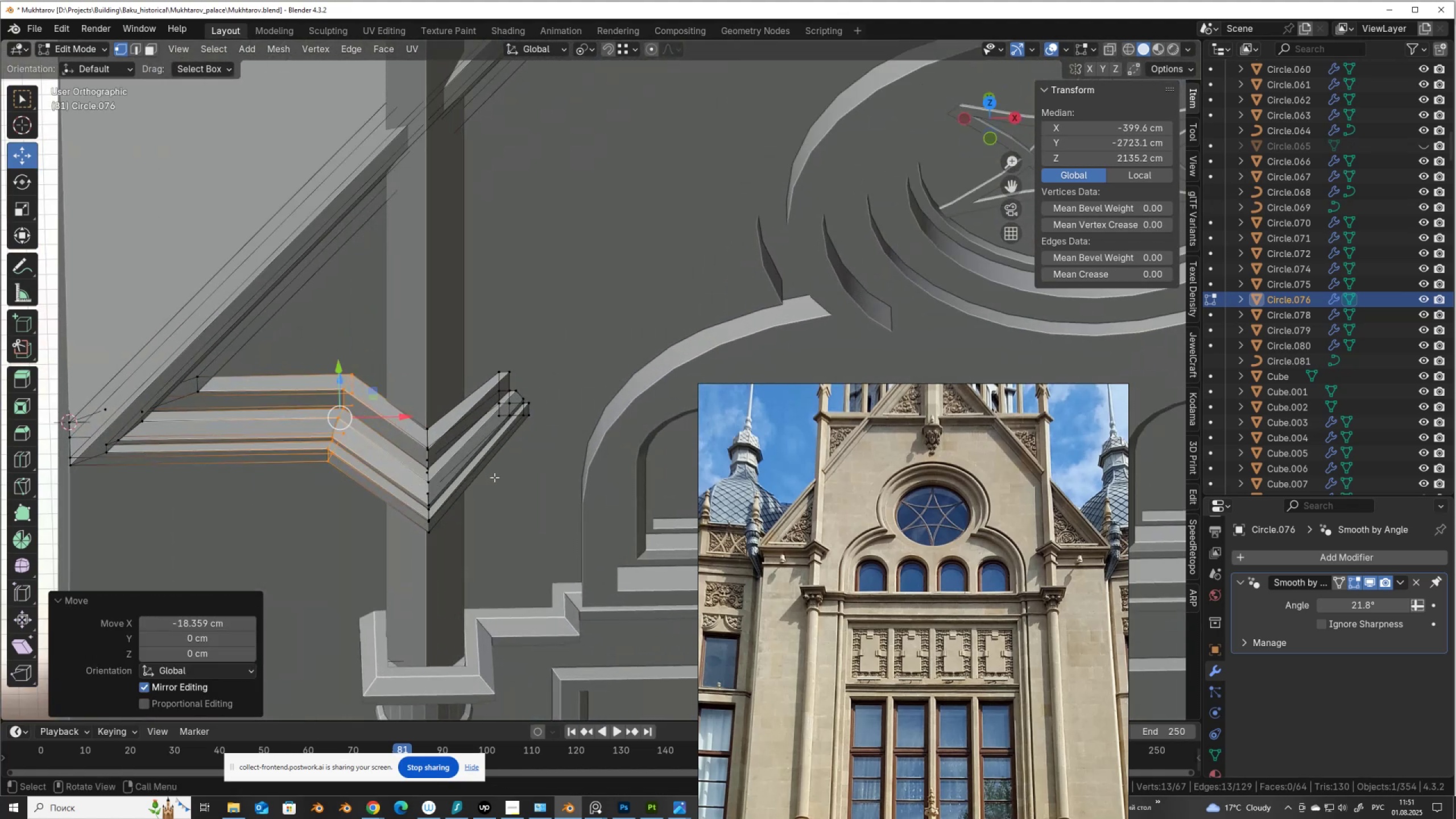 
key(Alt+AltLeft)
 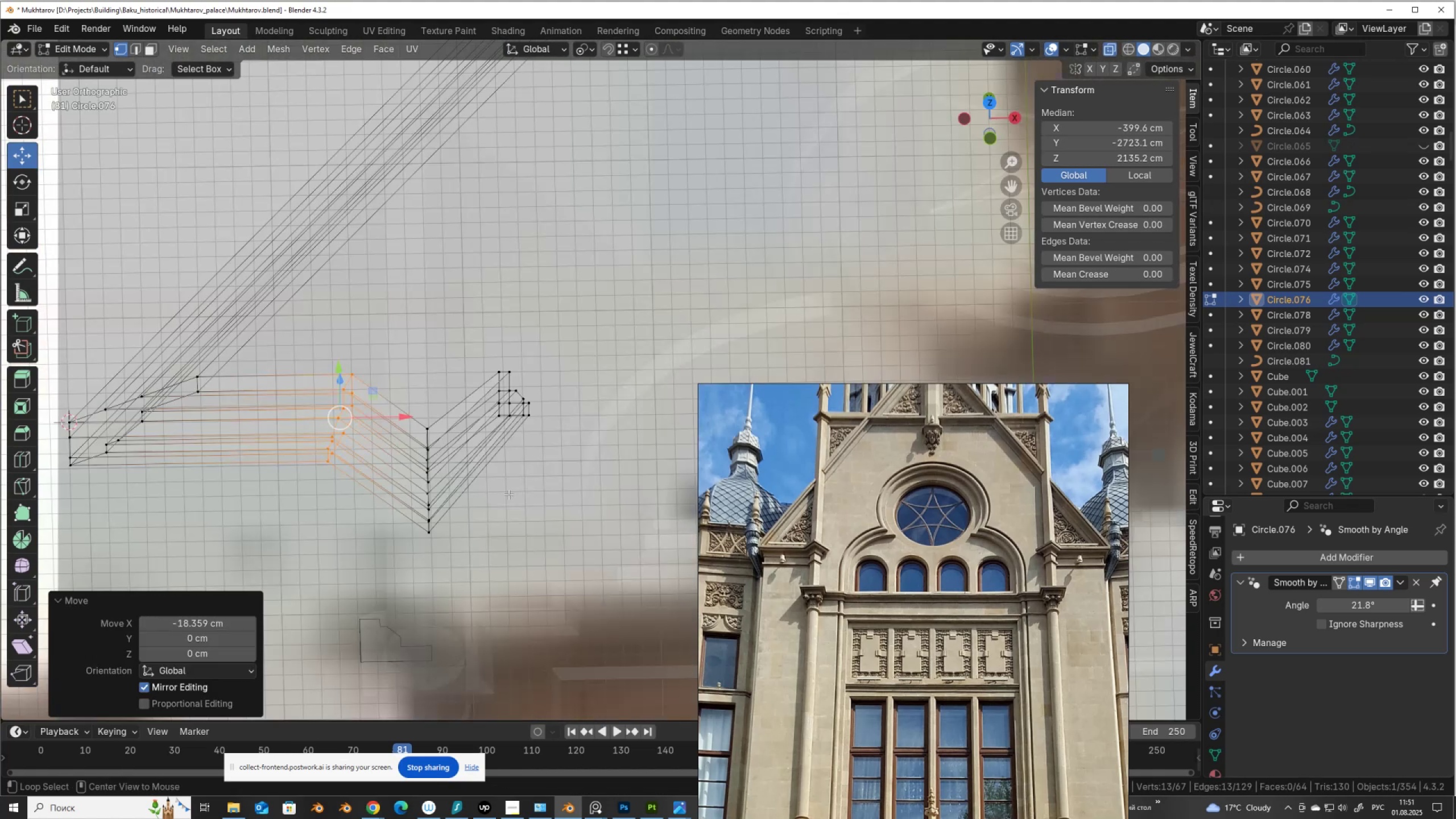 
key(Alt+Z)
 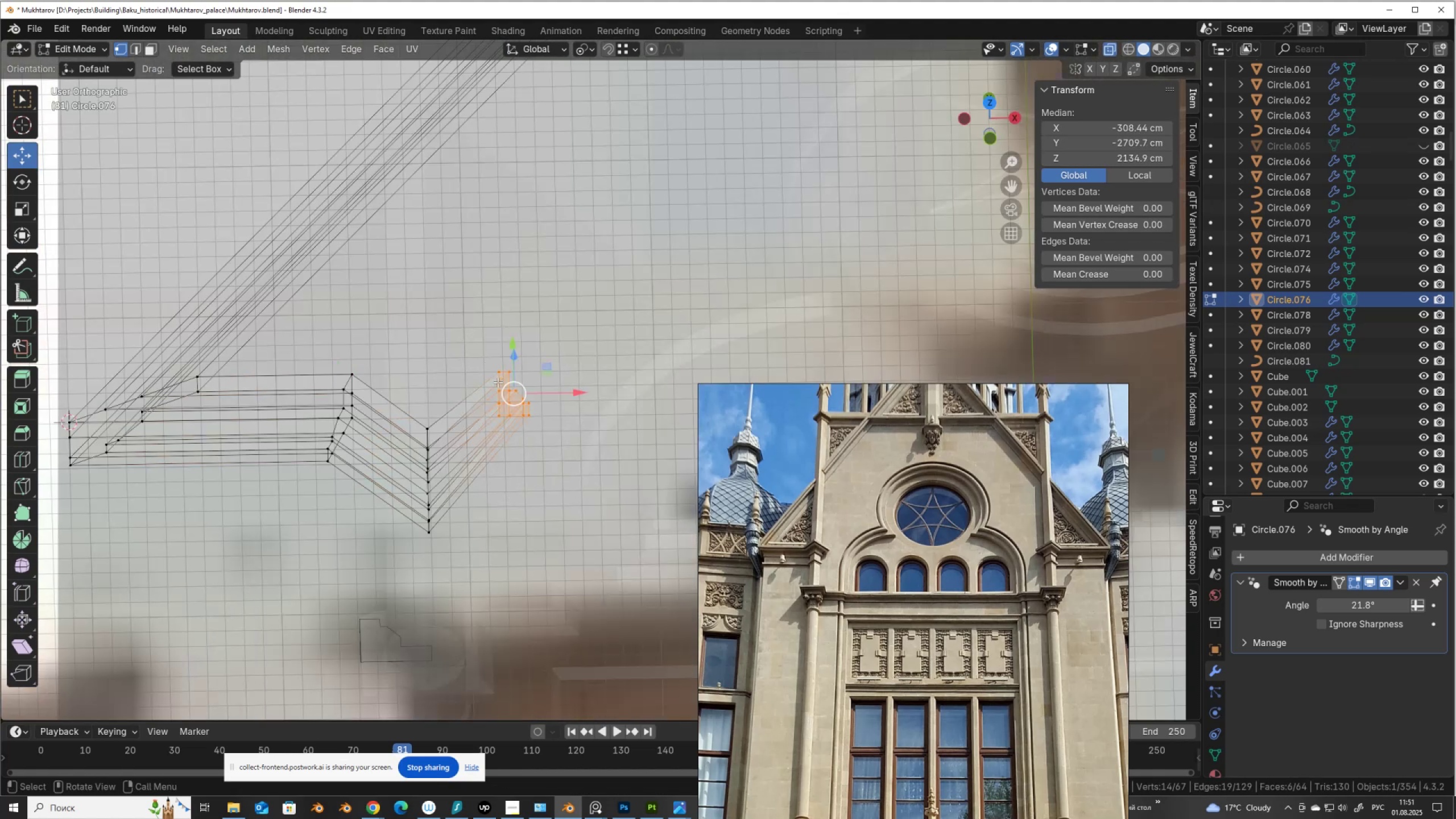 
key(X)
 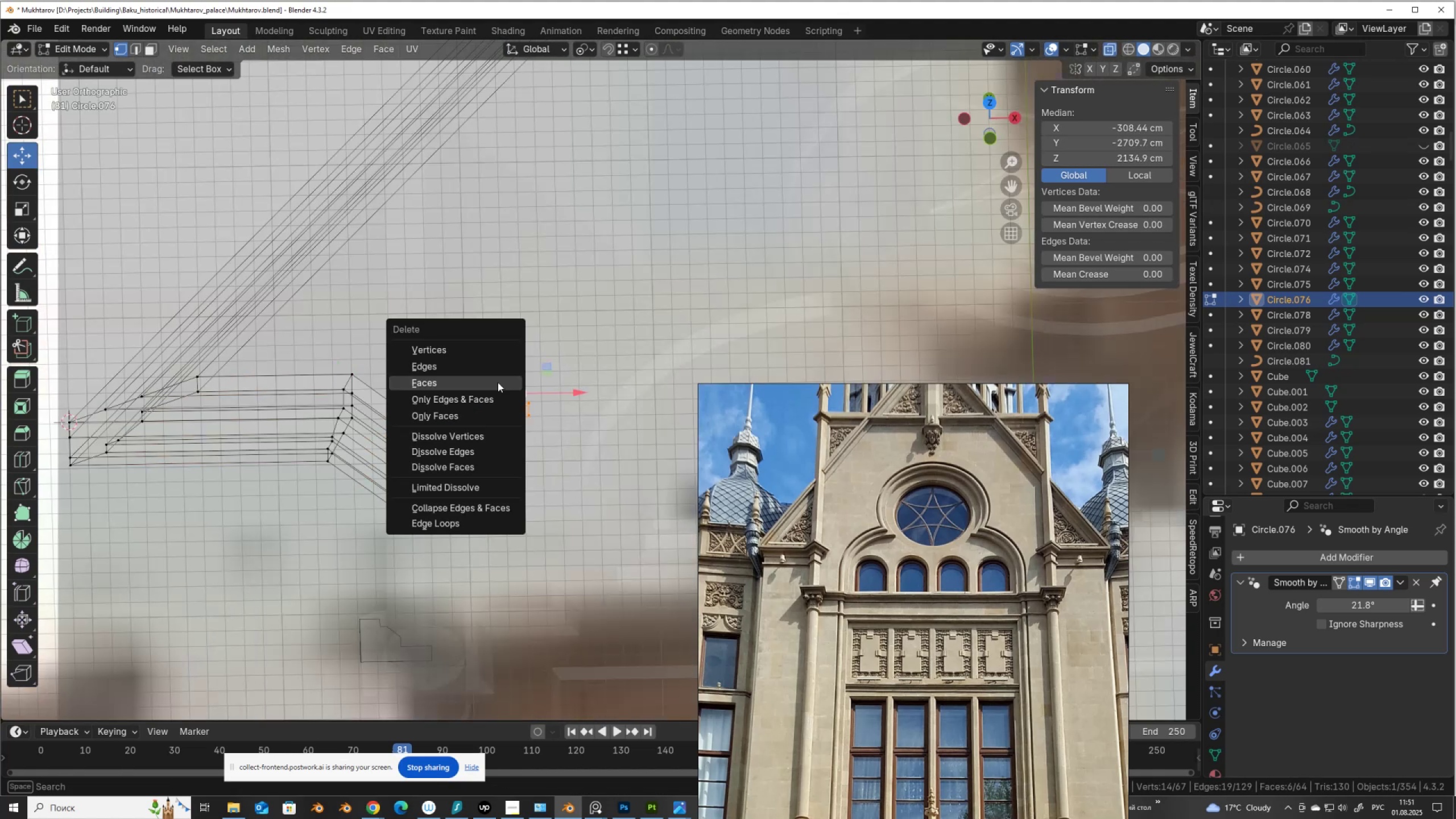 
left_click([498, 382])
 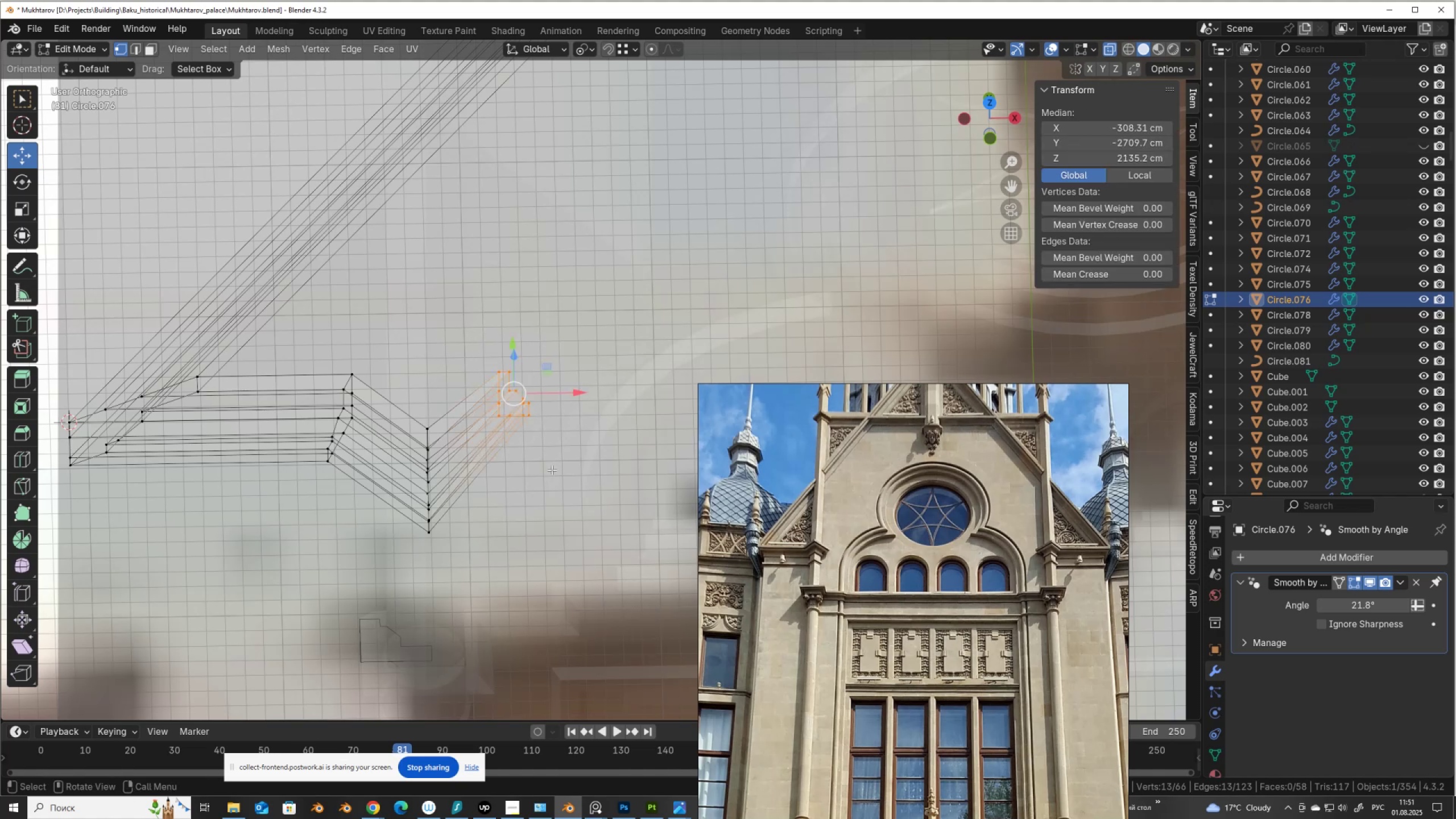 
key(X)
 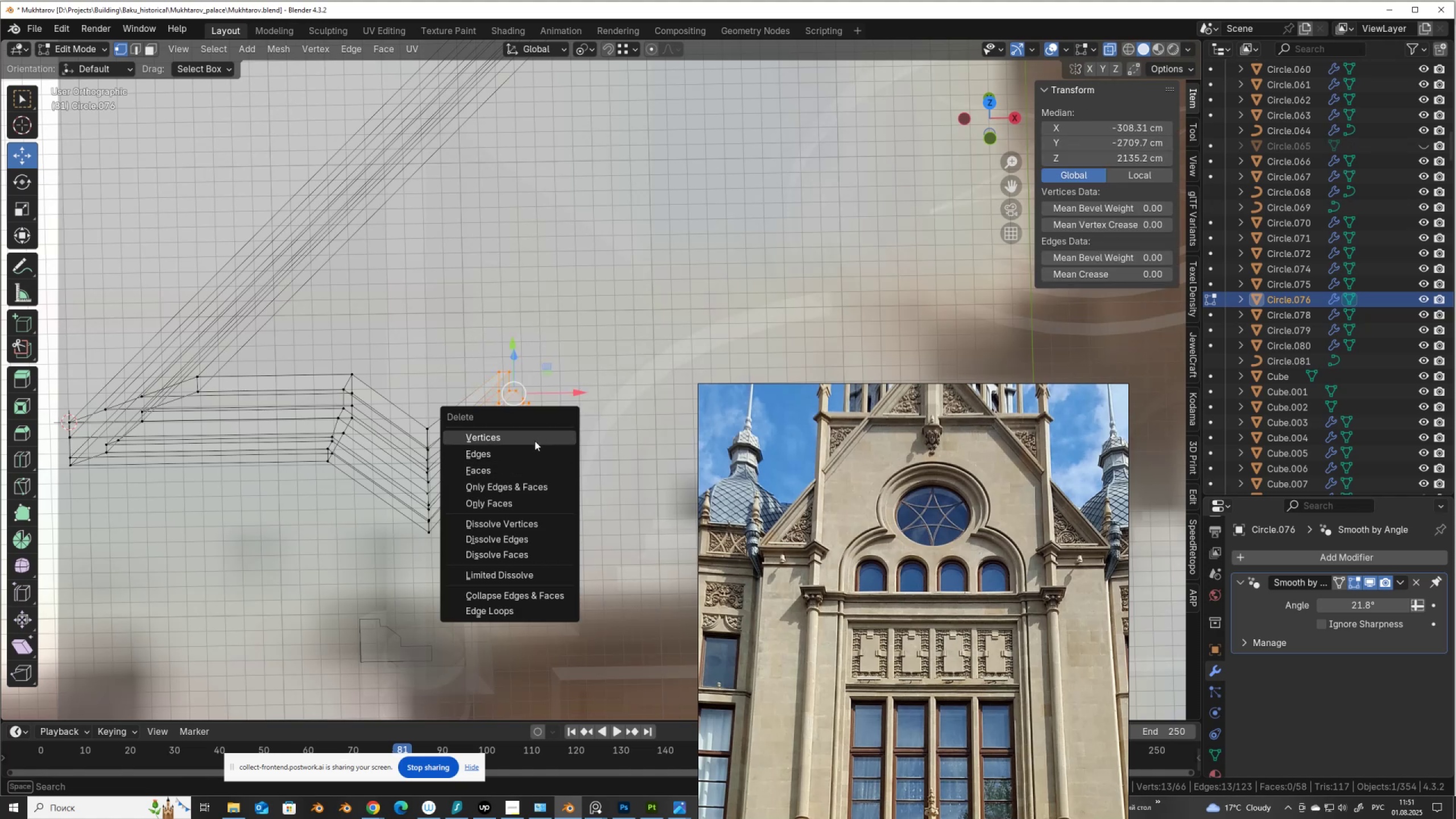 
left_click([535, 441])
 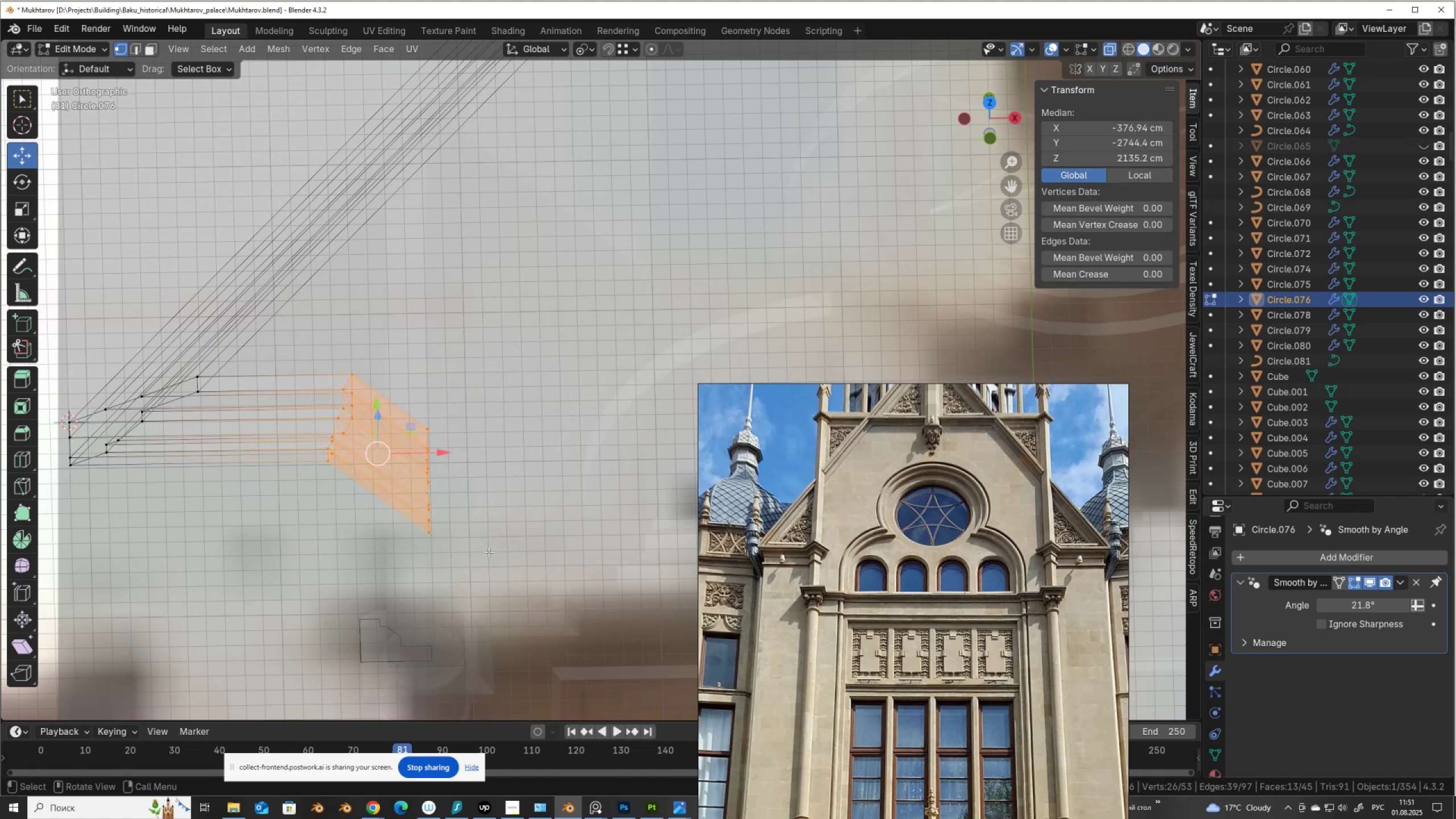 
key(Shift+D)
 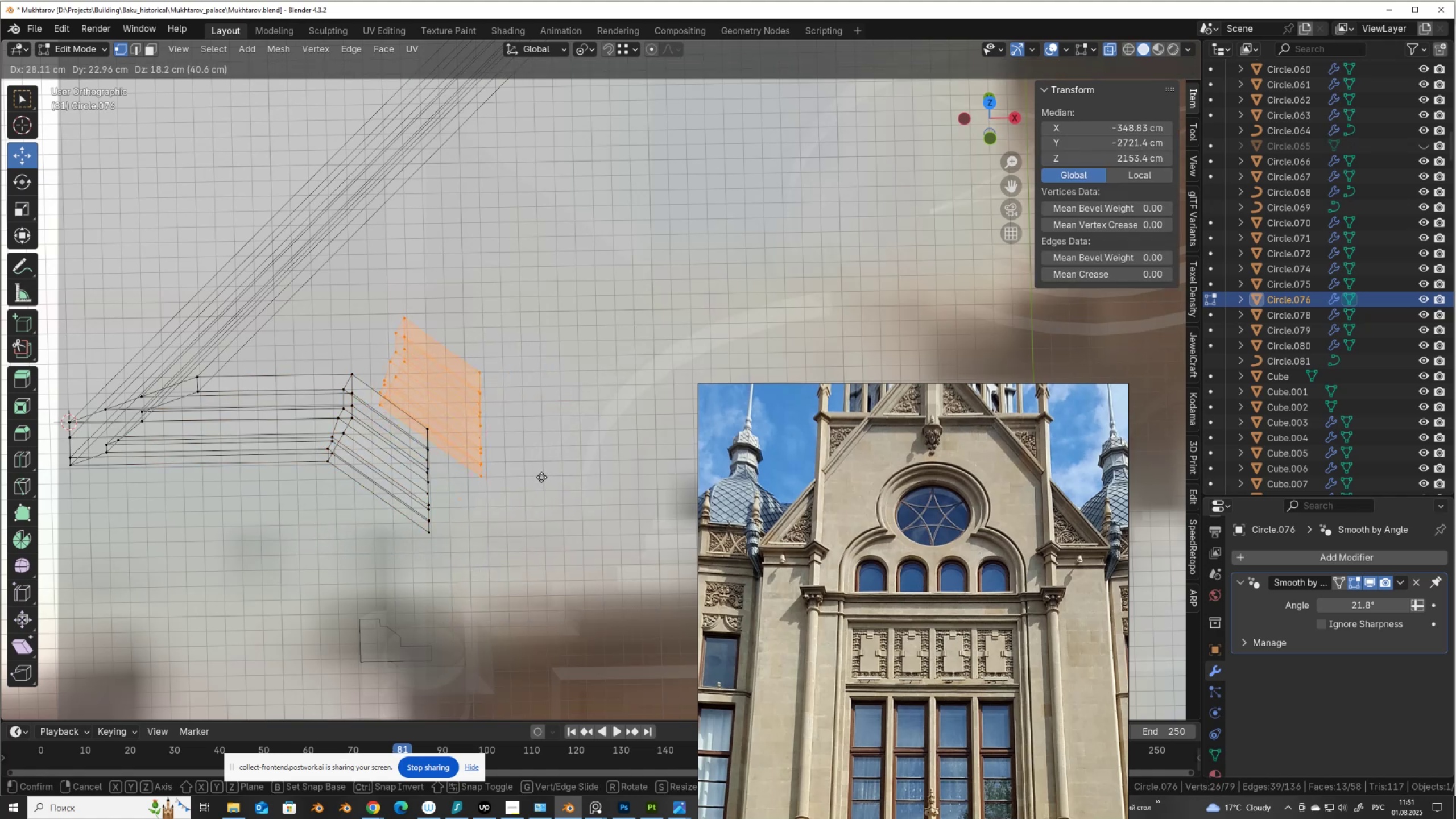 
right_click([541, 477])
 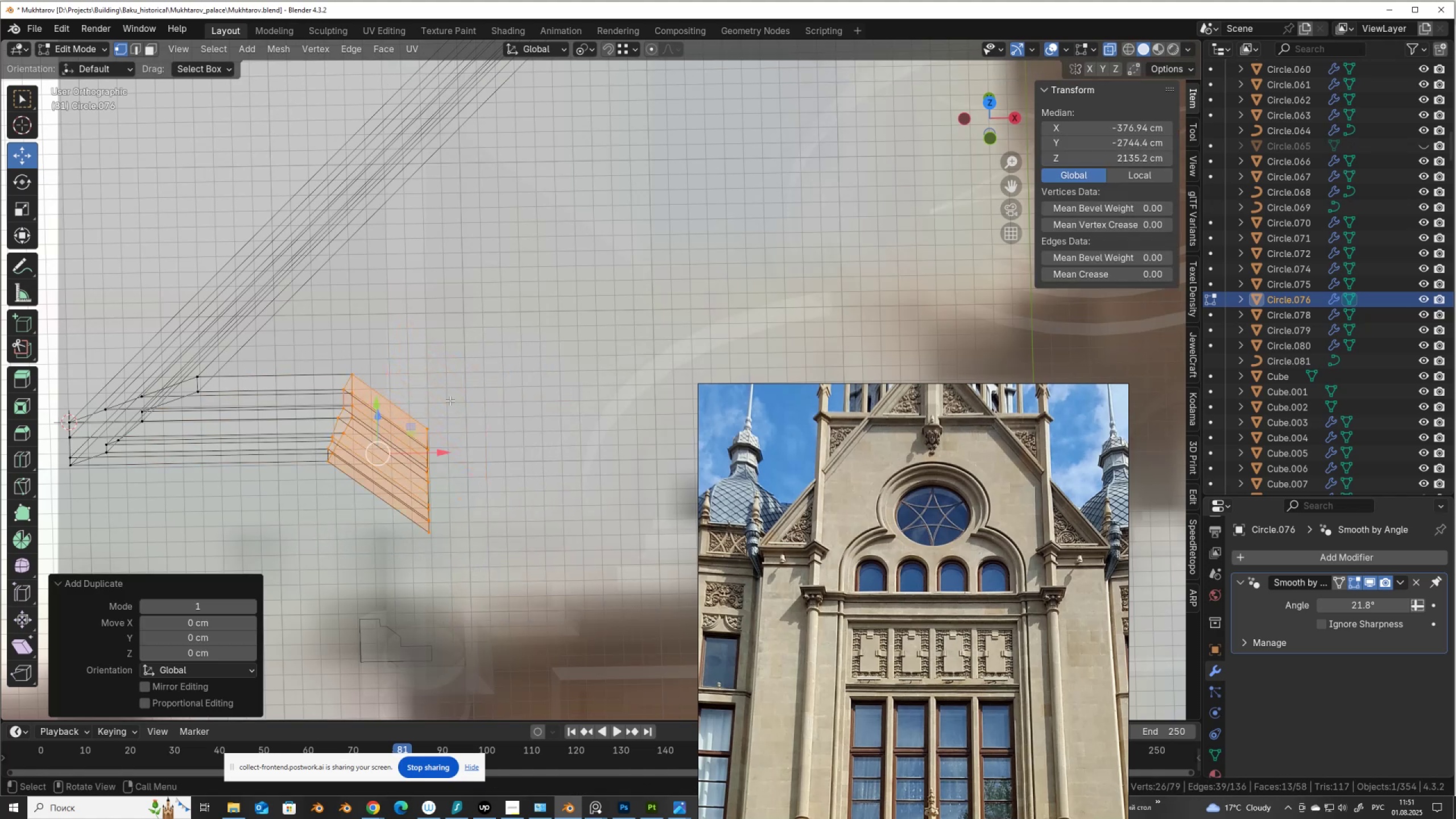 
hold_key(key=ShiftLeft, duration=0.61)
right_click([429, 421])
 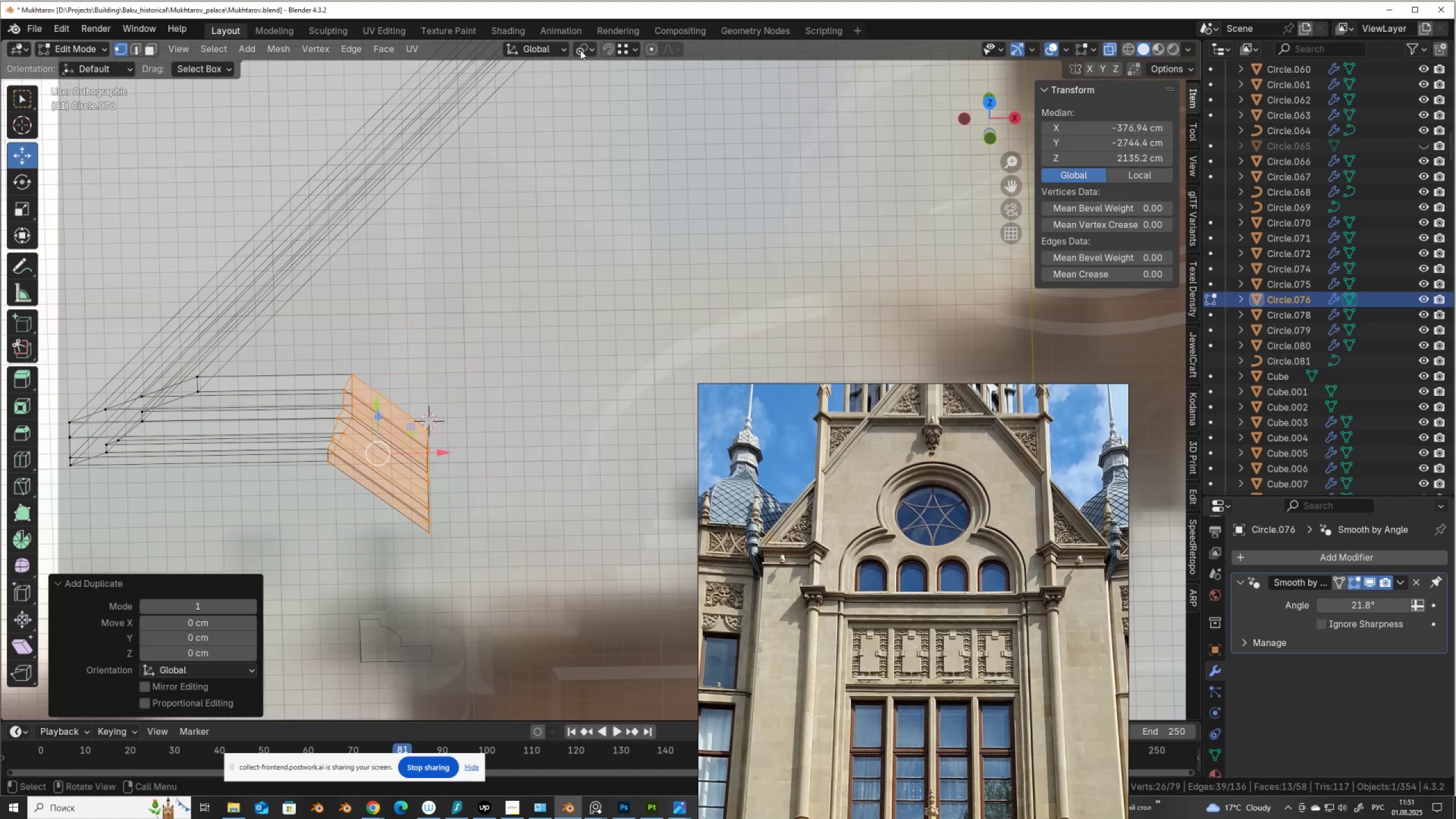 
left_click([580, 50])
 